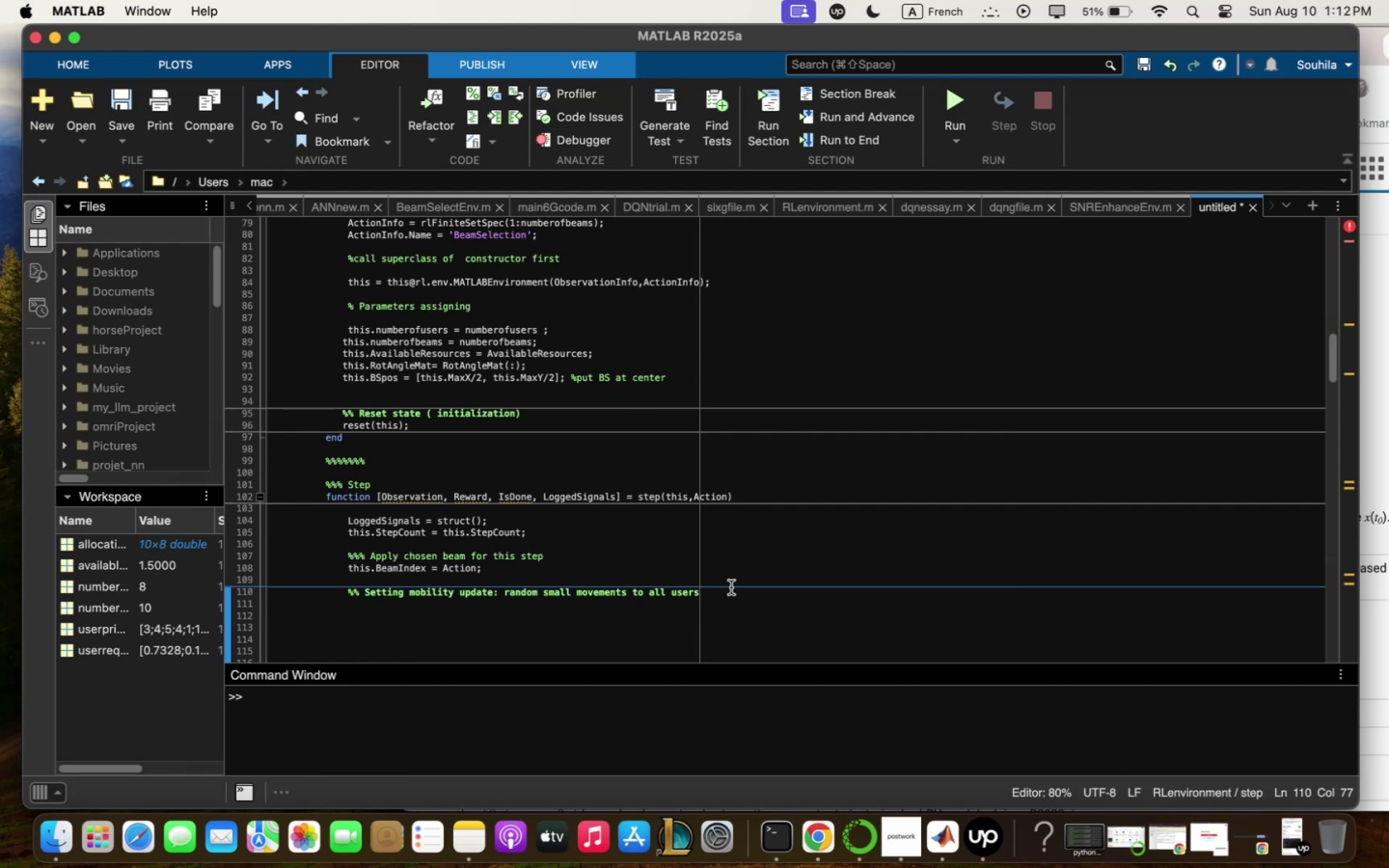 
key(Enter)
 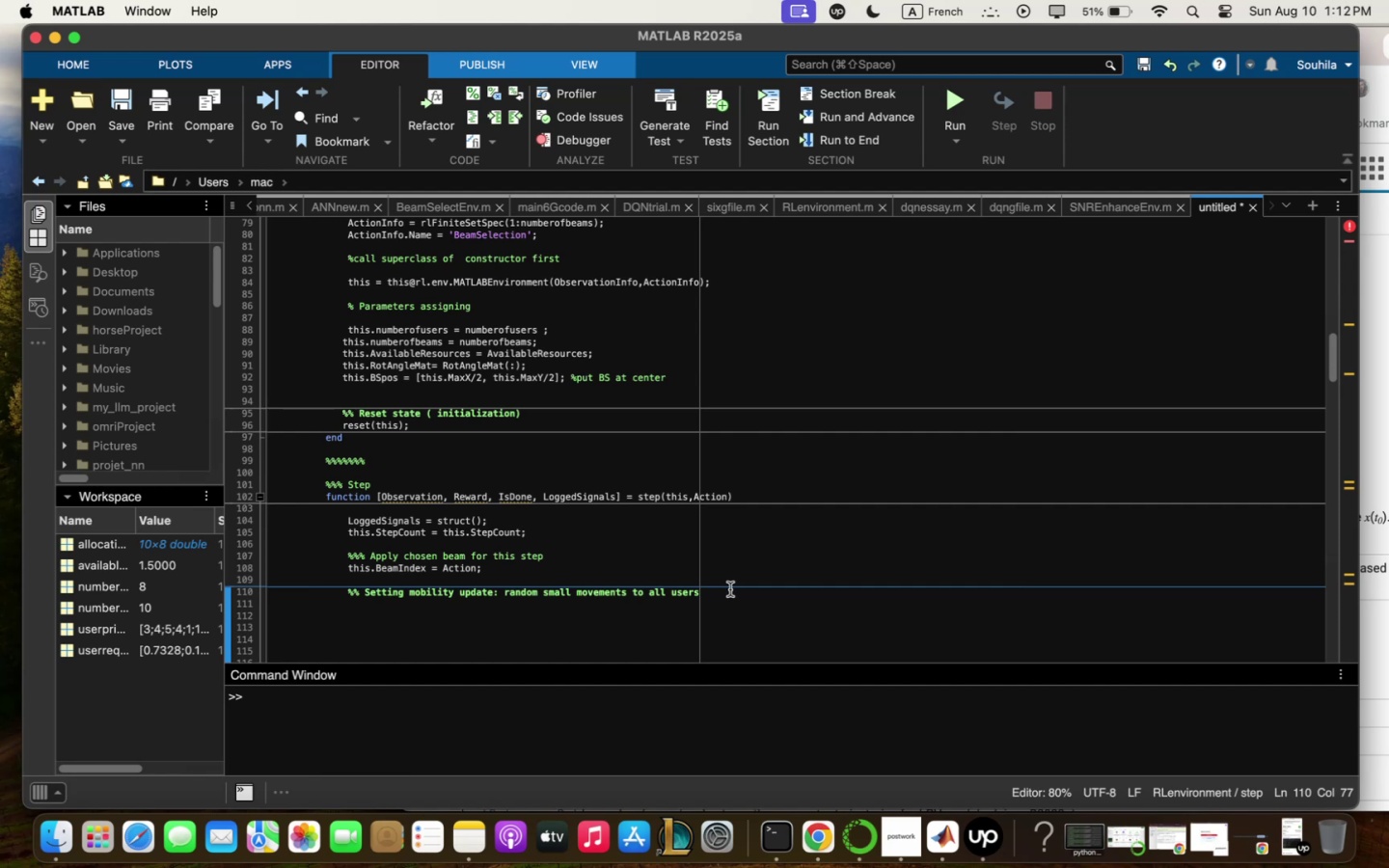 
wait(39.6)
 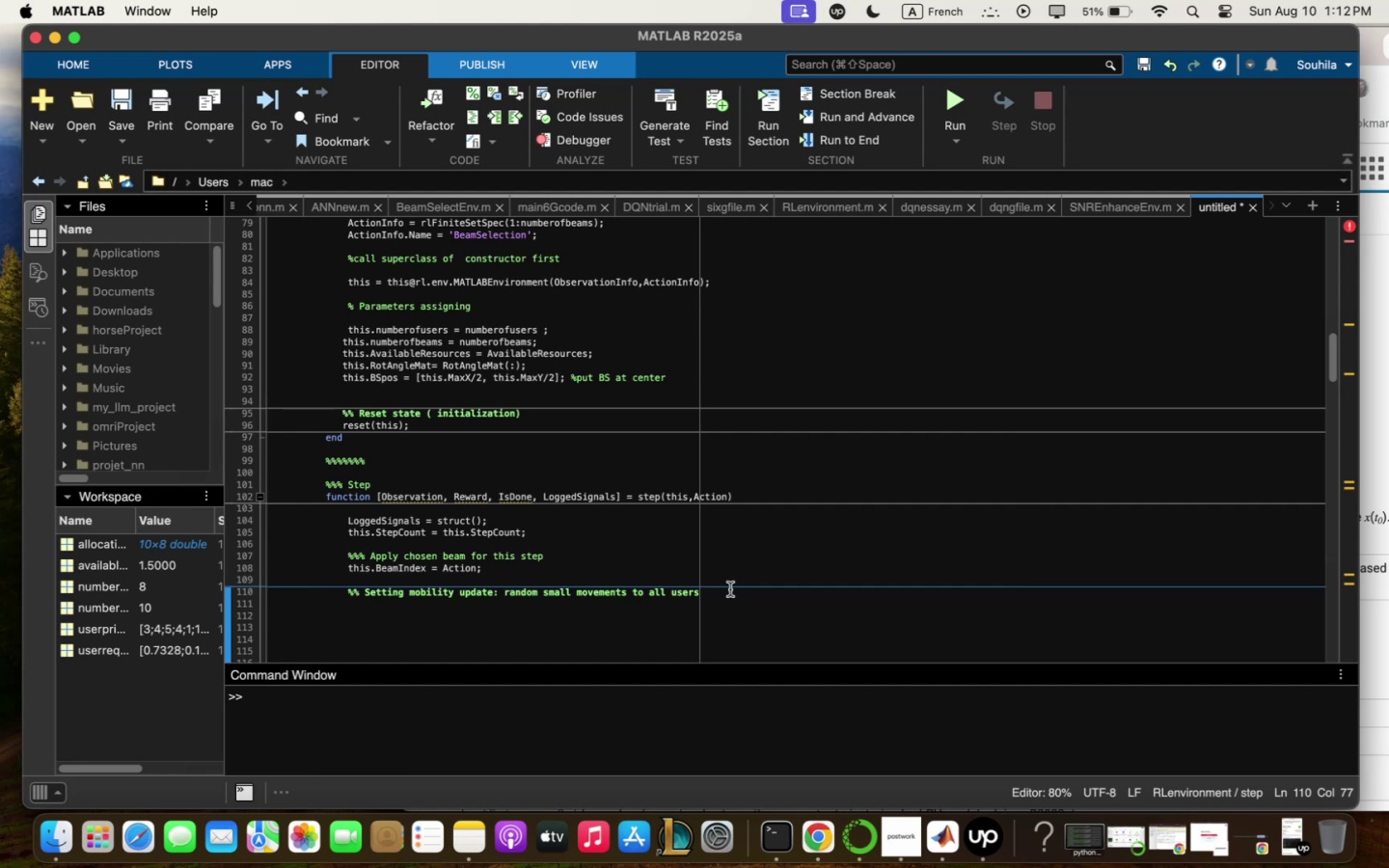 
type(deltq)
 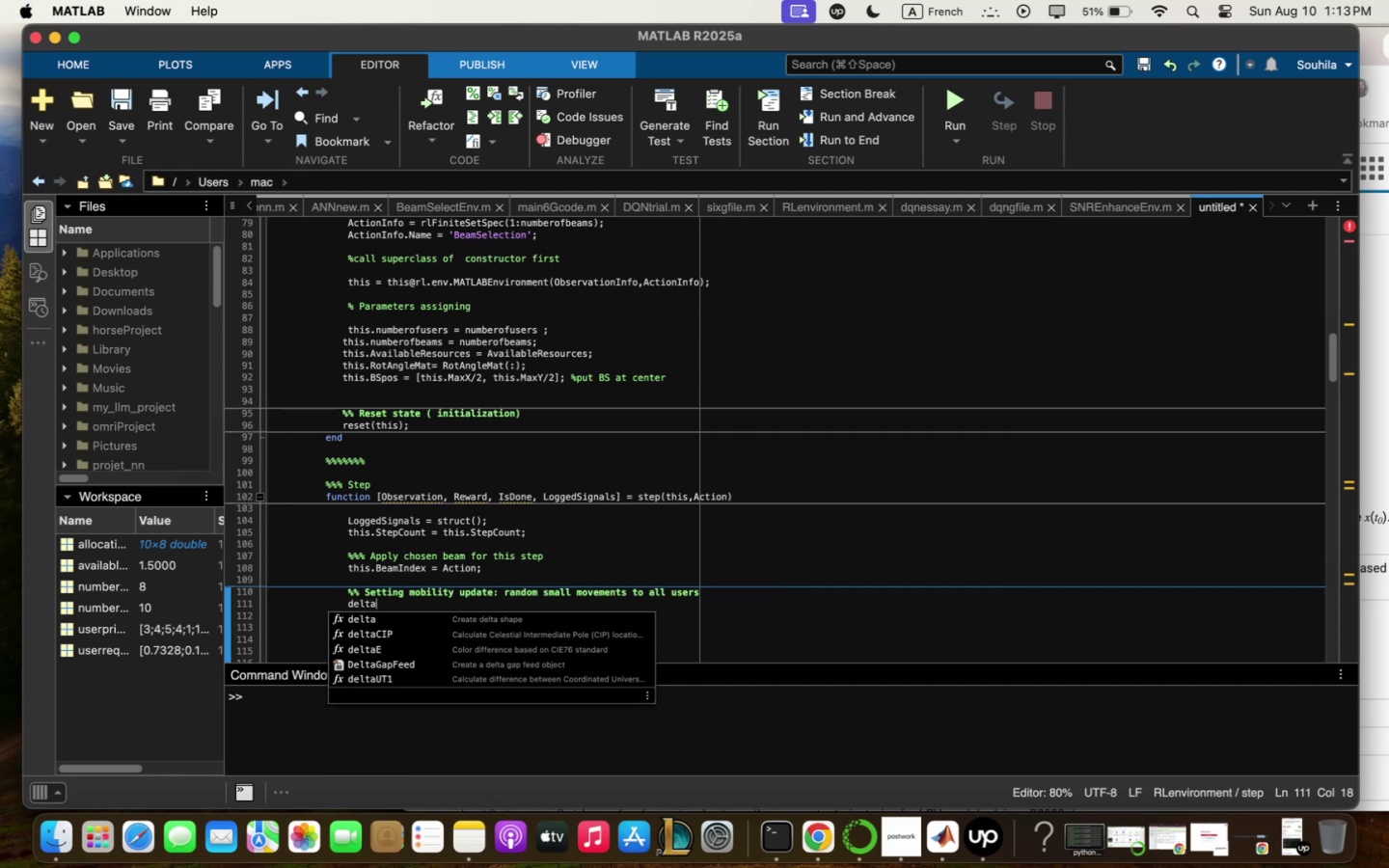 
key(ArrowDown)
 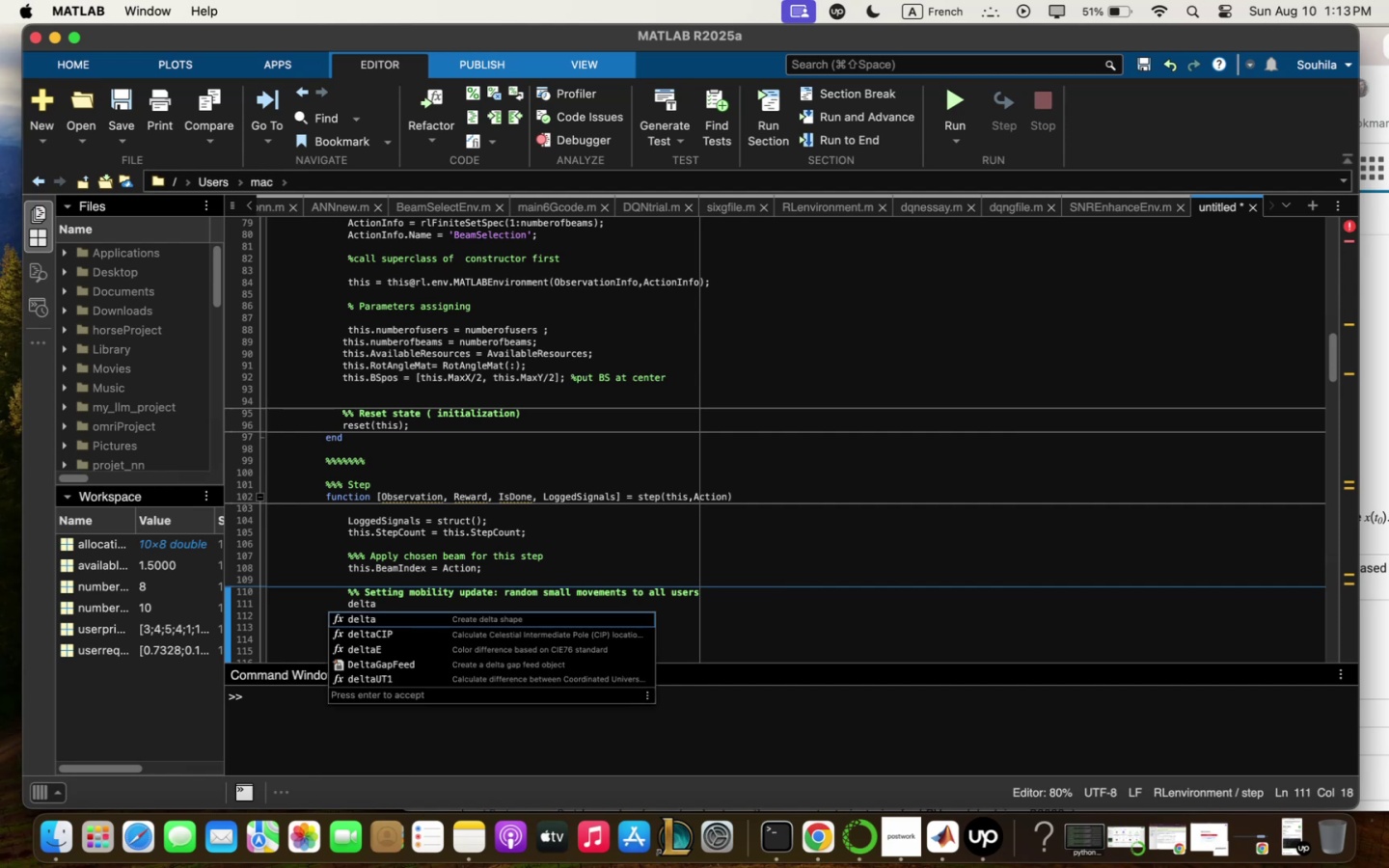 
key(Enter)
 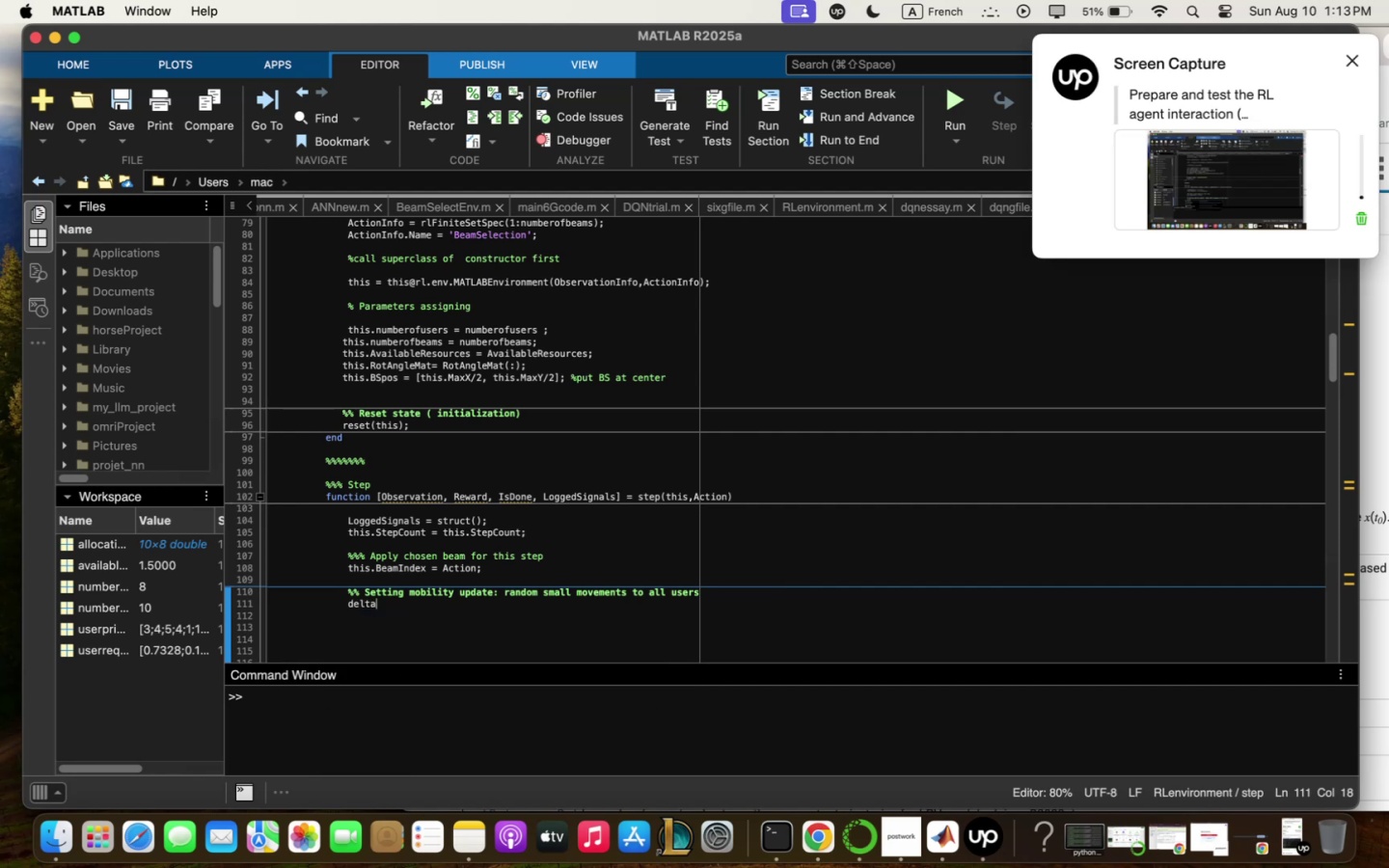 
type( / 5rqnd)
 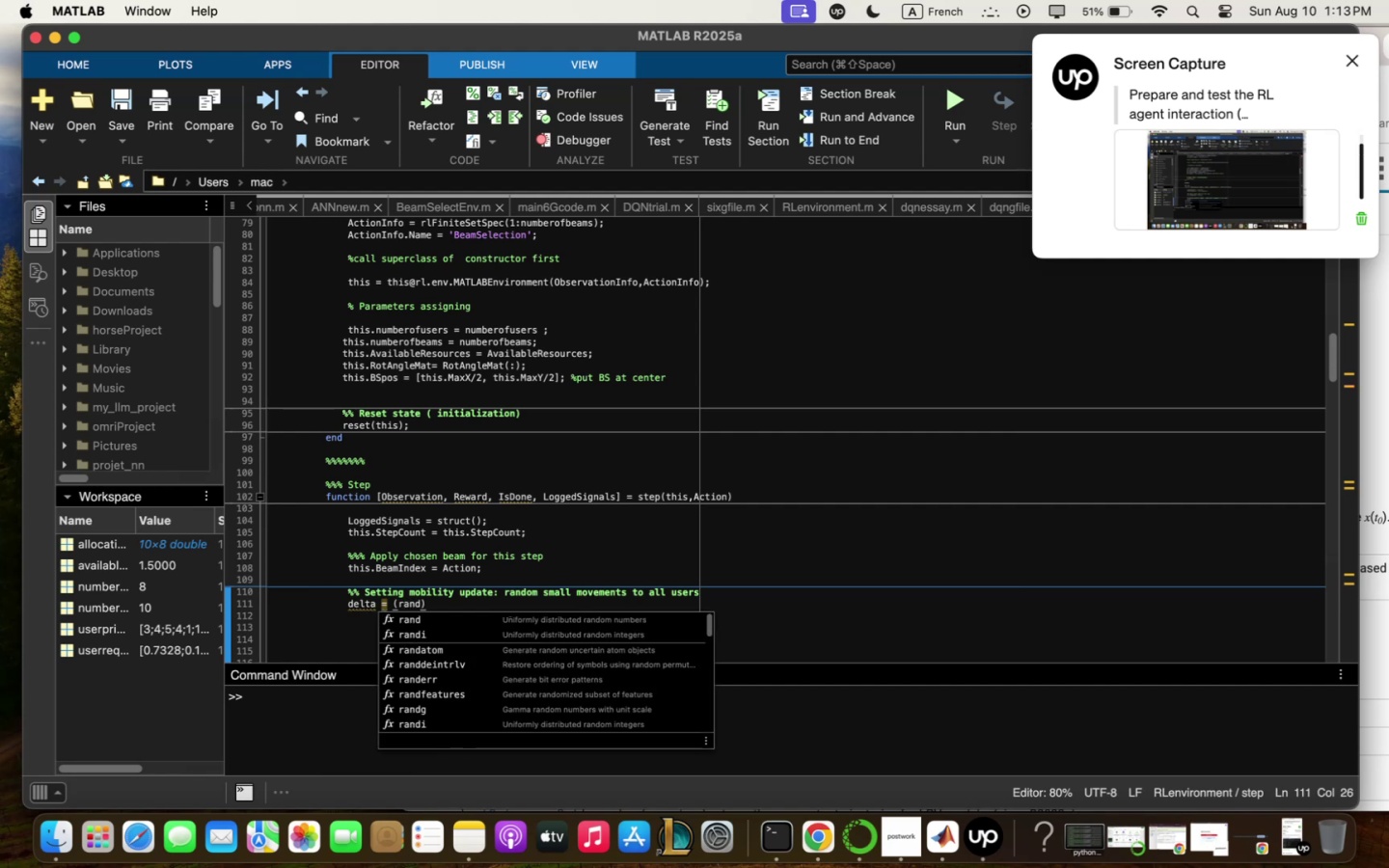 
key(ArrowDown)
 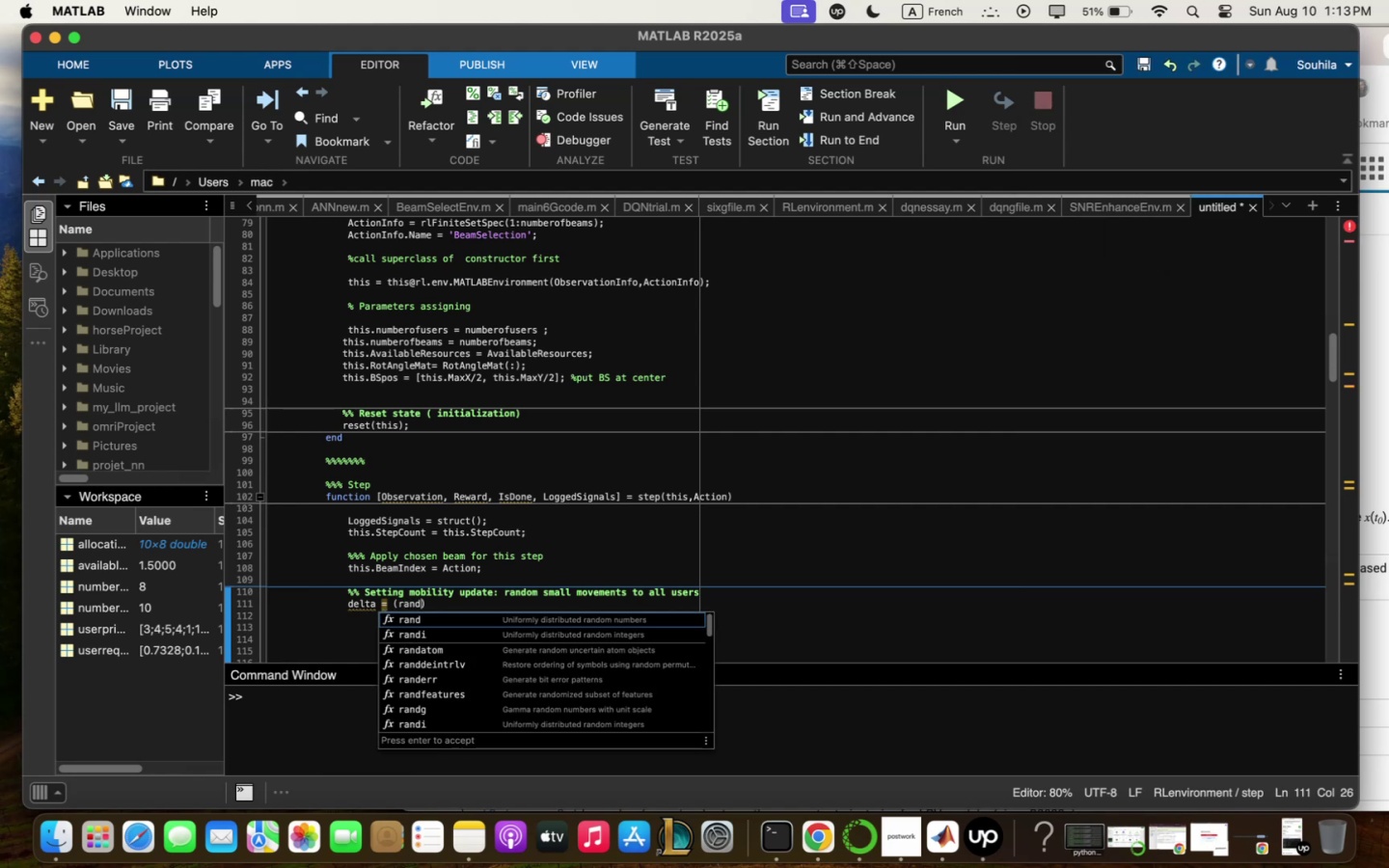 
key(Enter)
 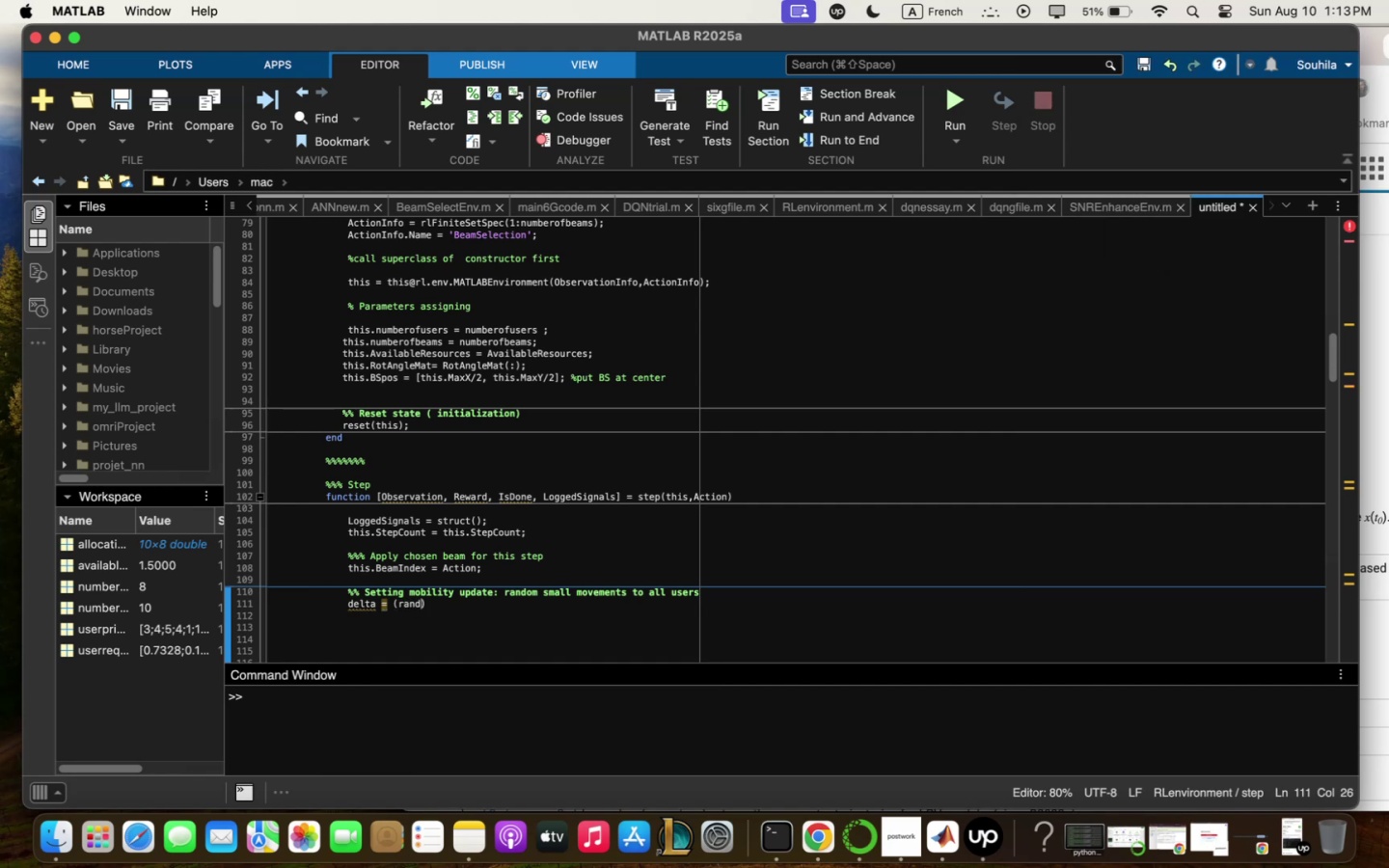 
type(5this<n)
 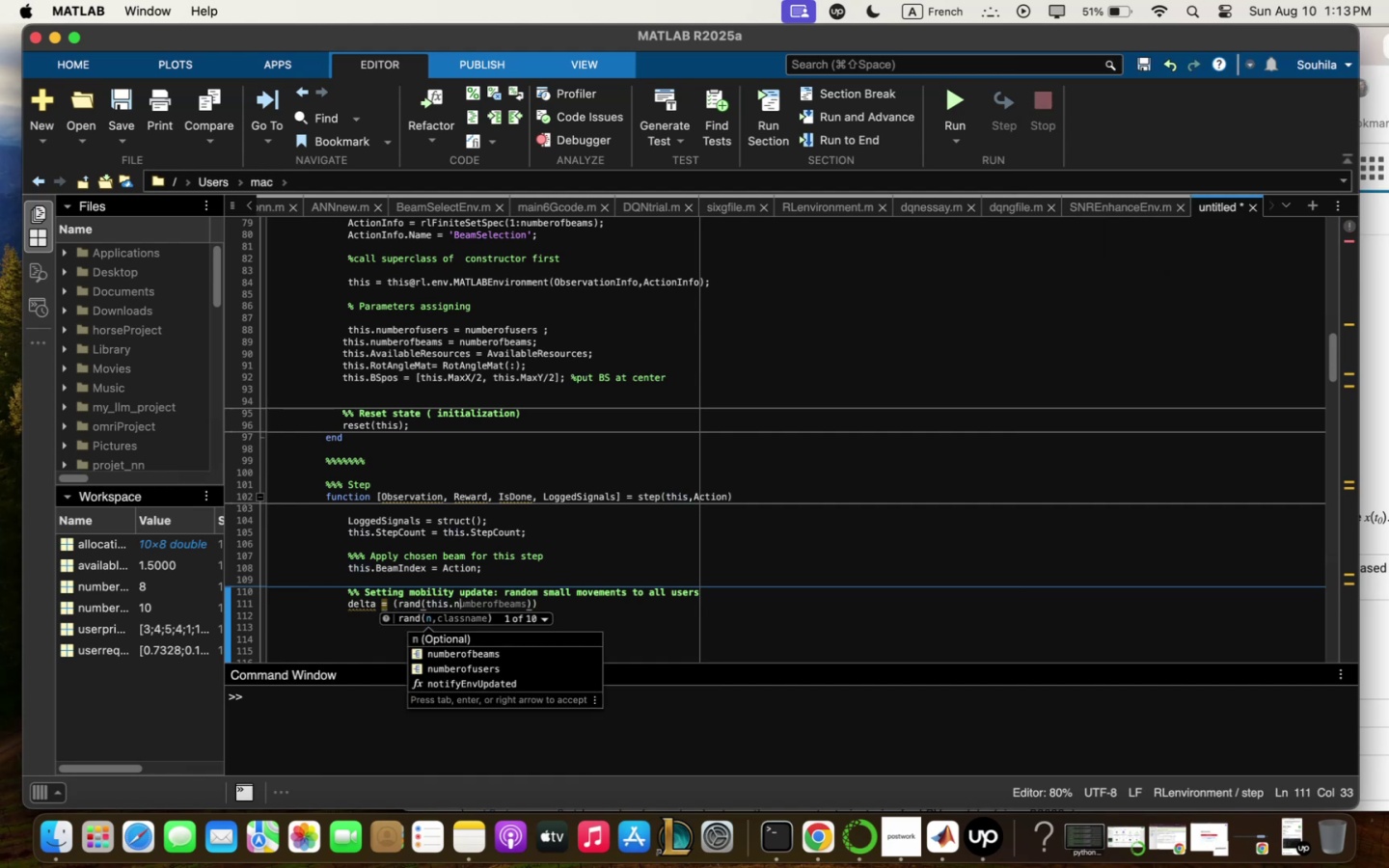 
key(ArrowDown)
 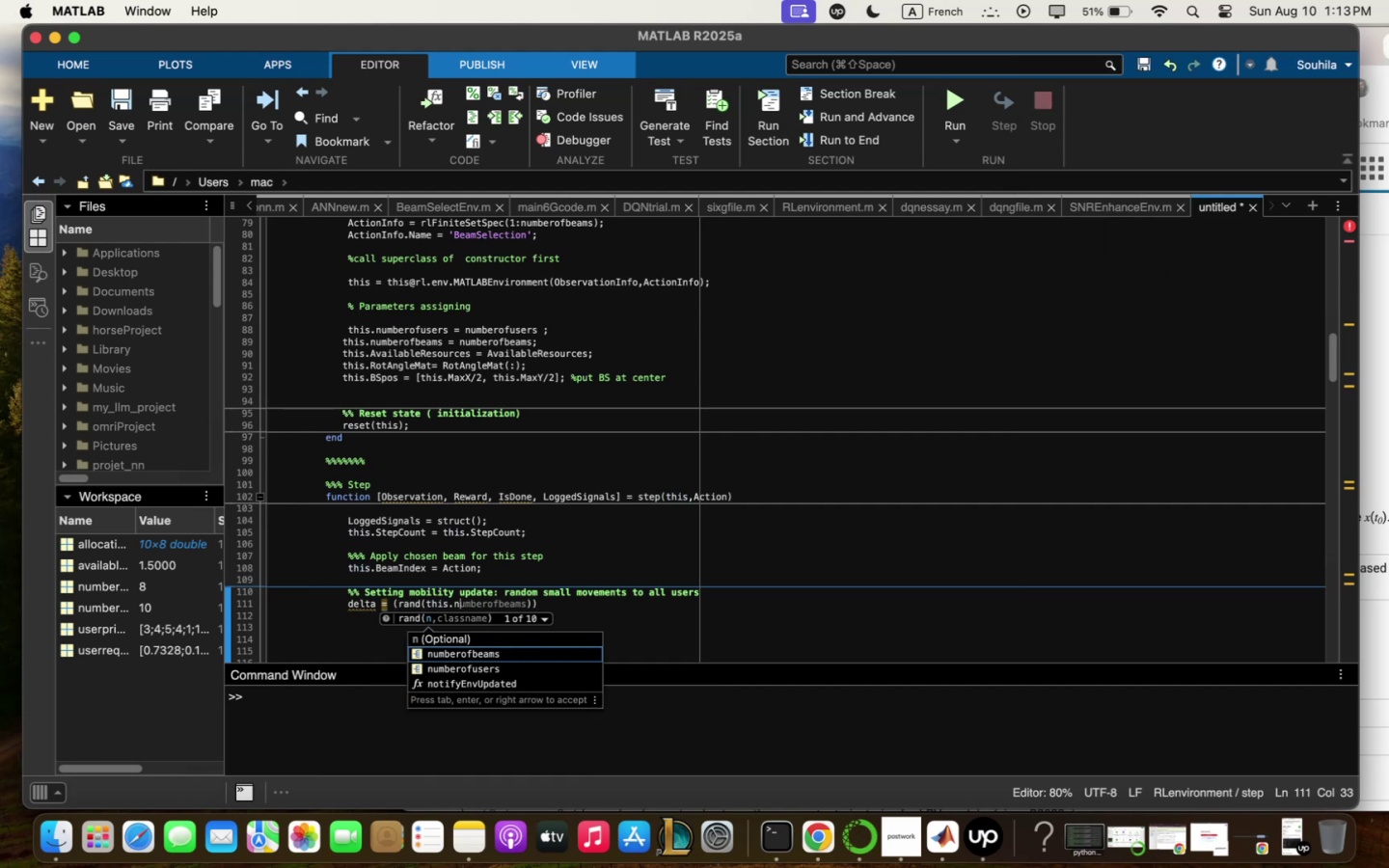 
key(ArrowDown)
 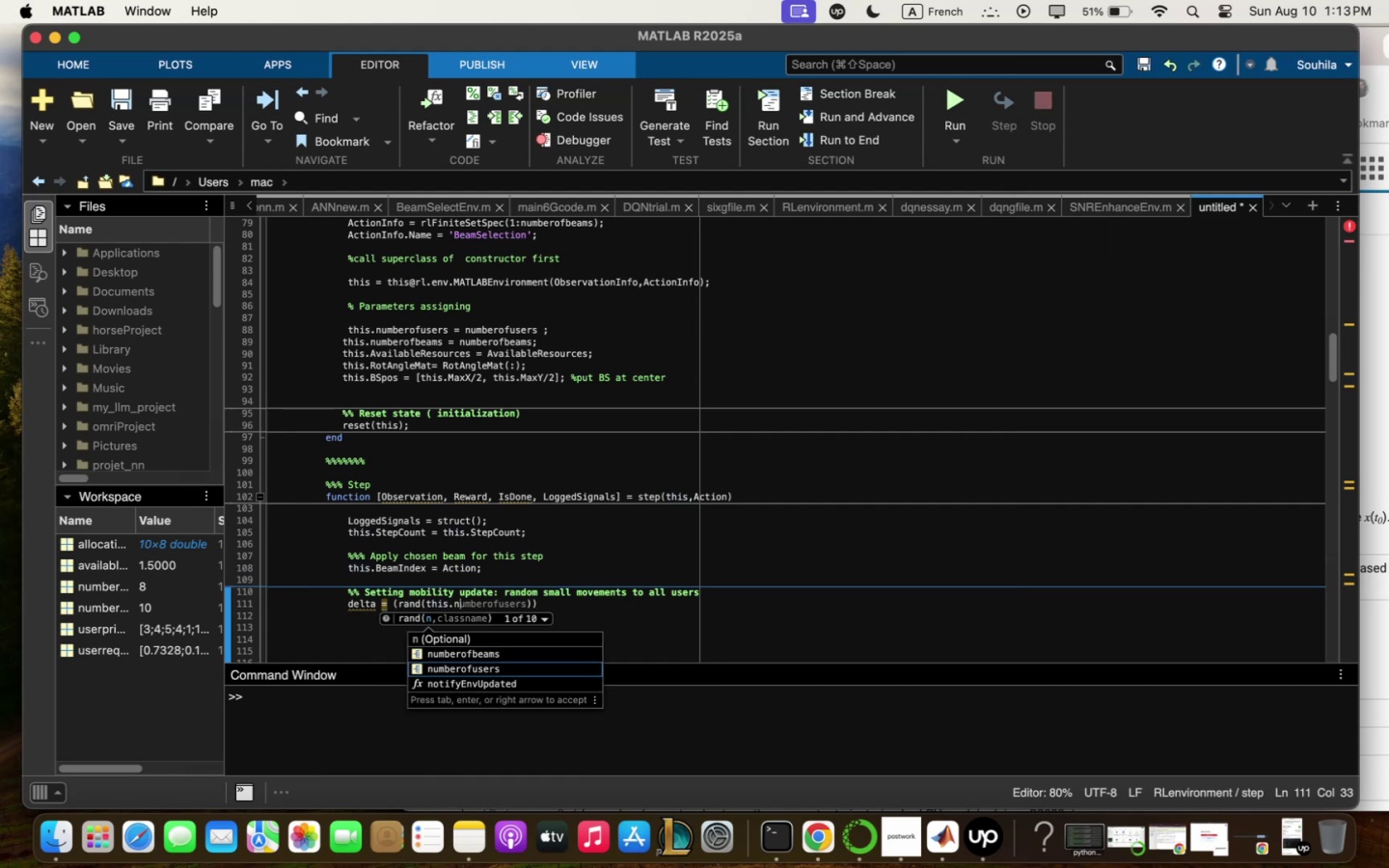 
key(Enter)
 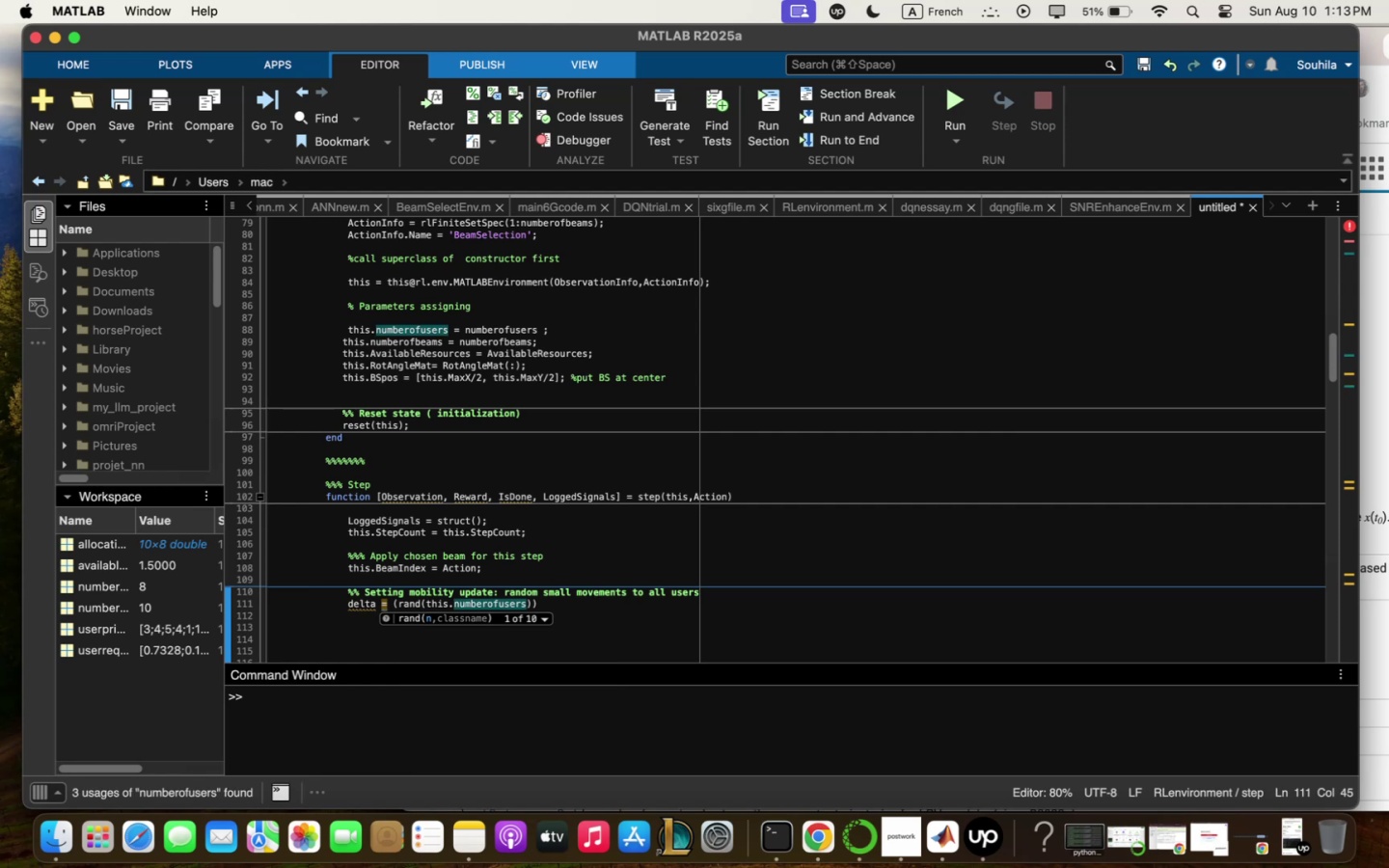 
type(m@)
 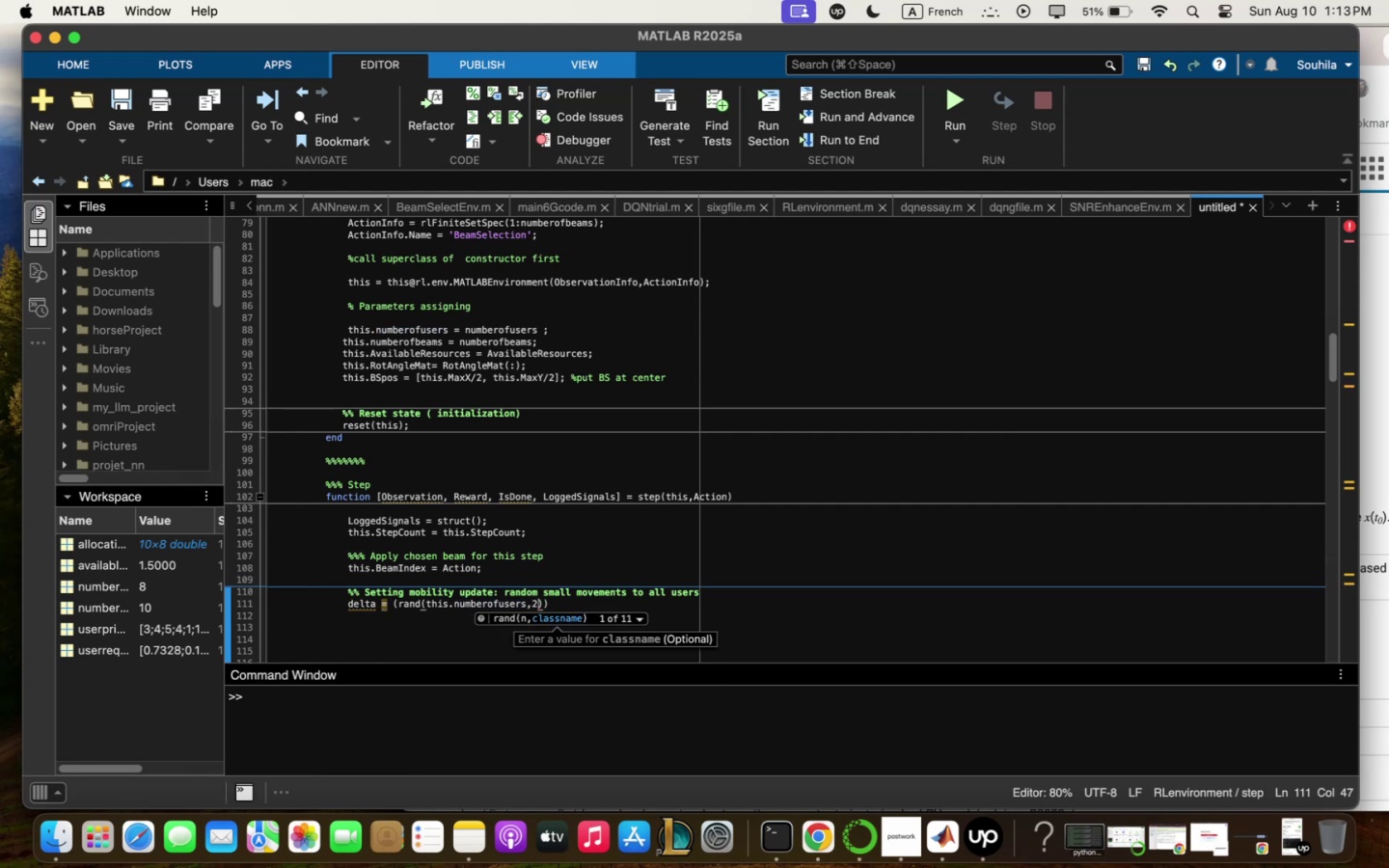 
key(ArrowRight)
 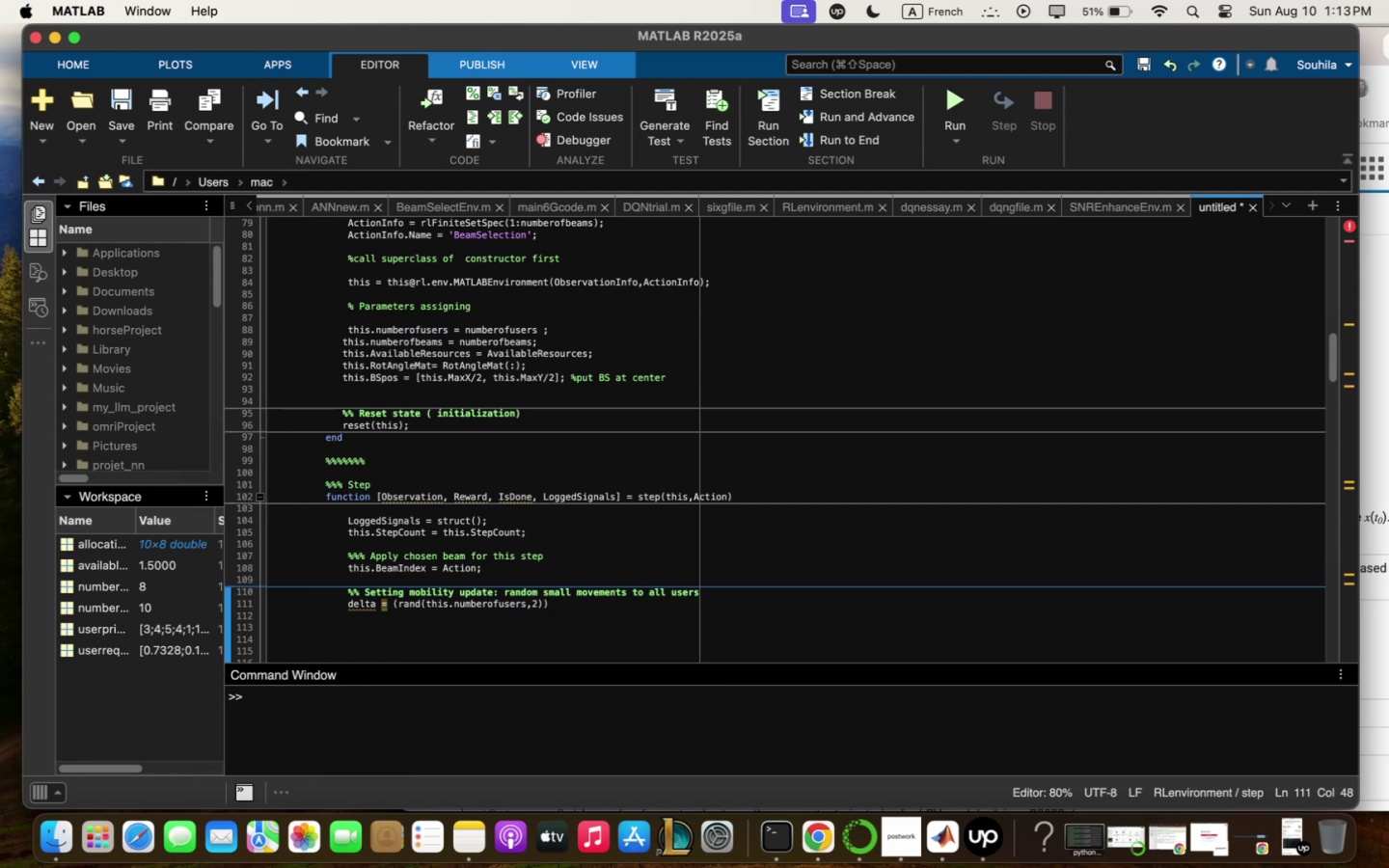 
key(Equal)
 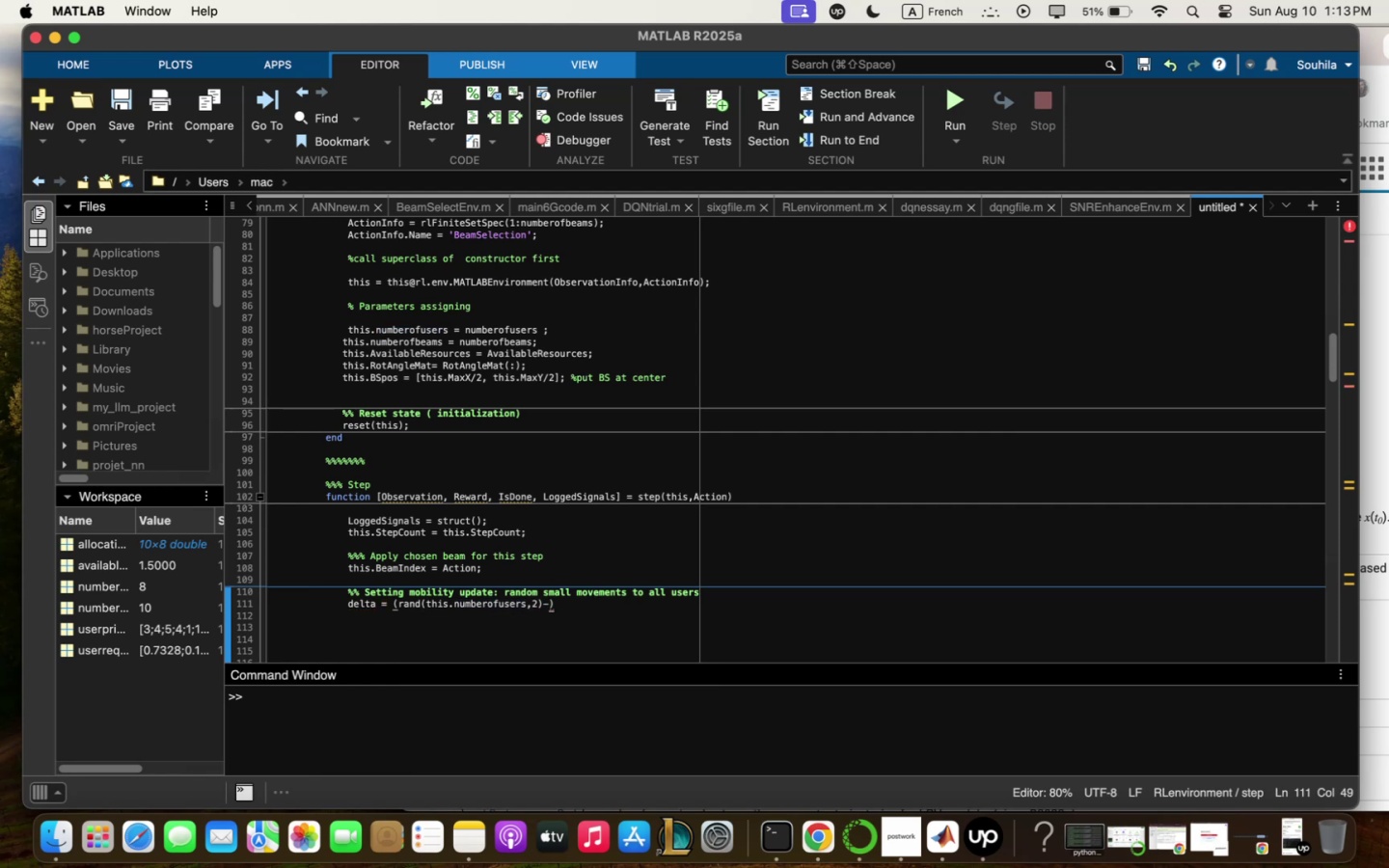 
key(Shift+0)
 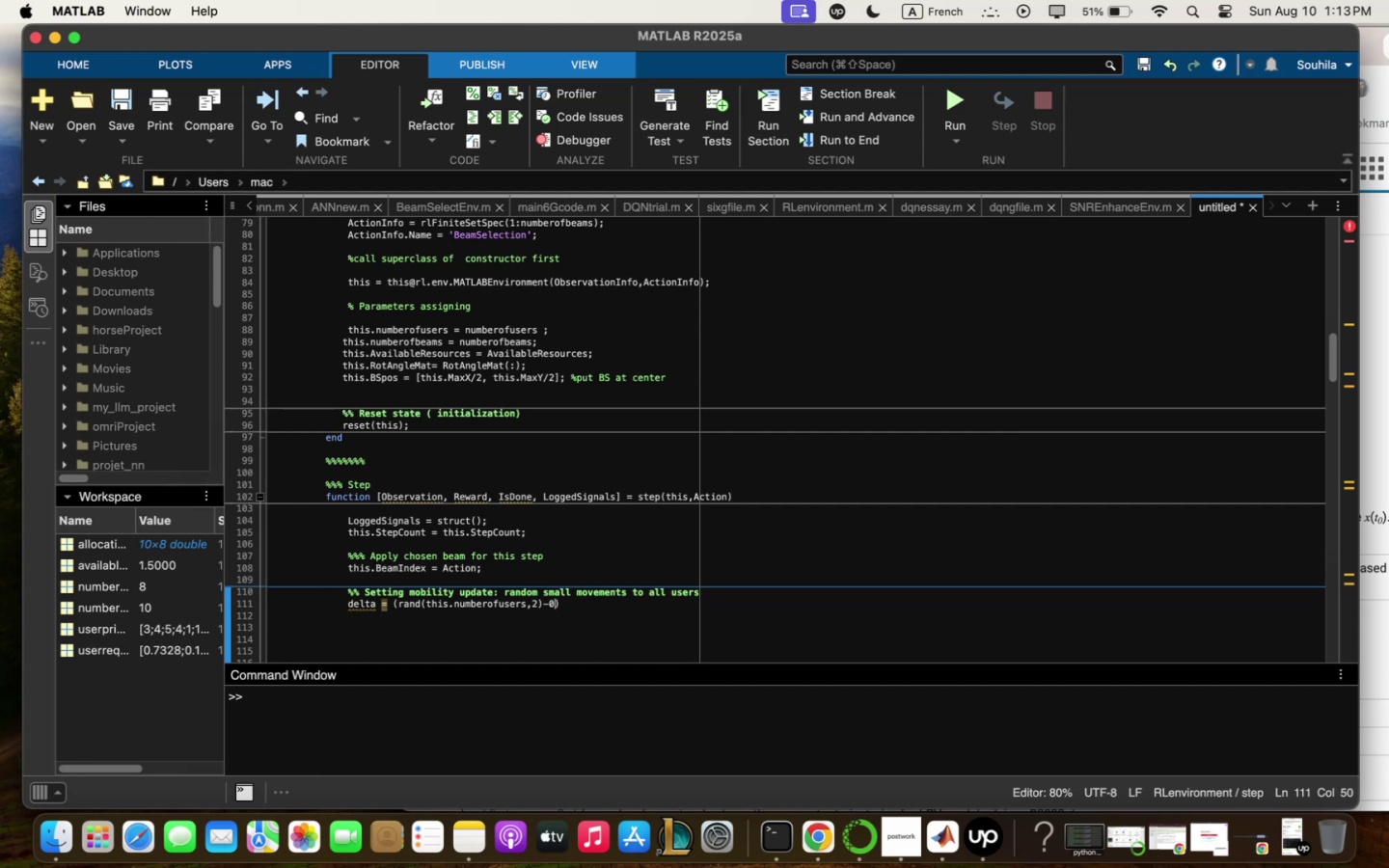 
key(Shift+Comma)
 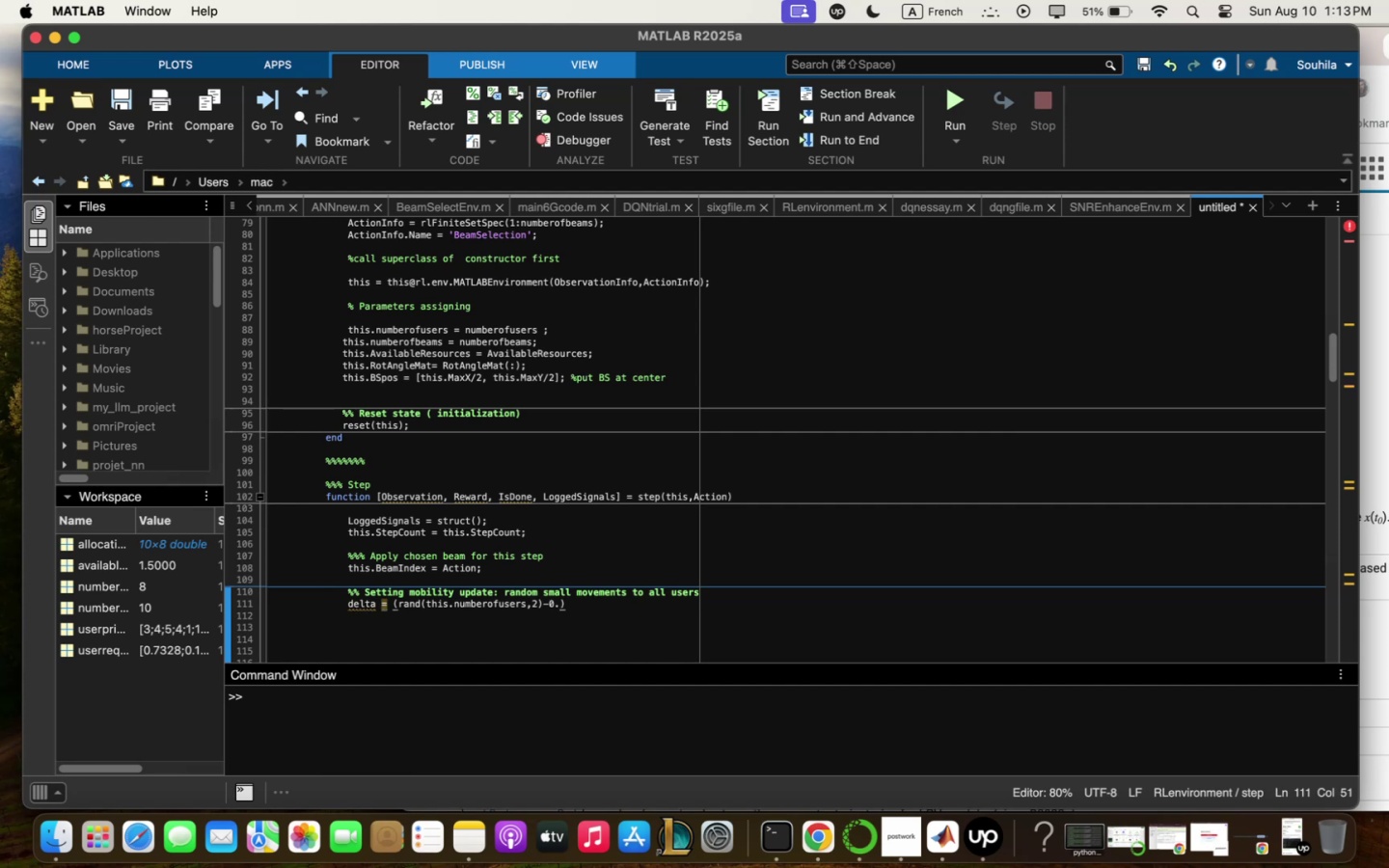 
key(Shift+5)
 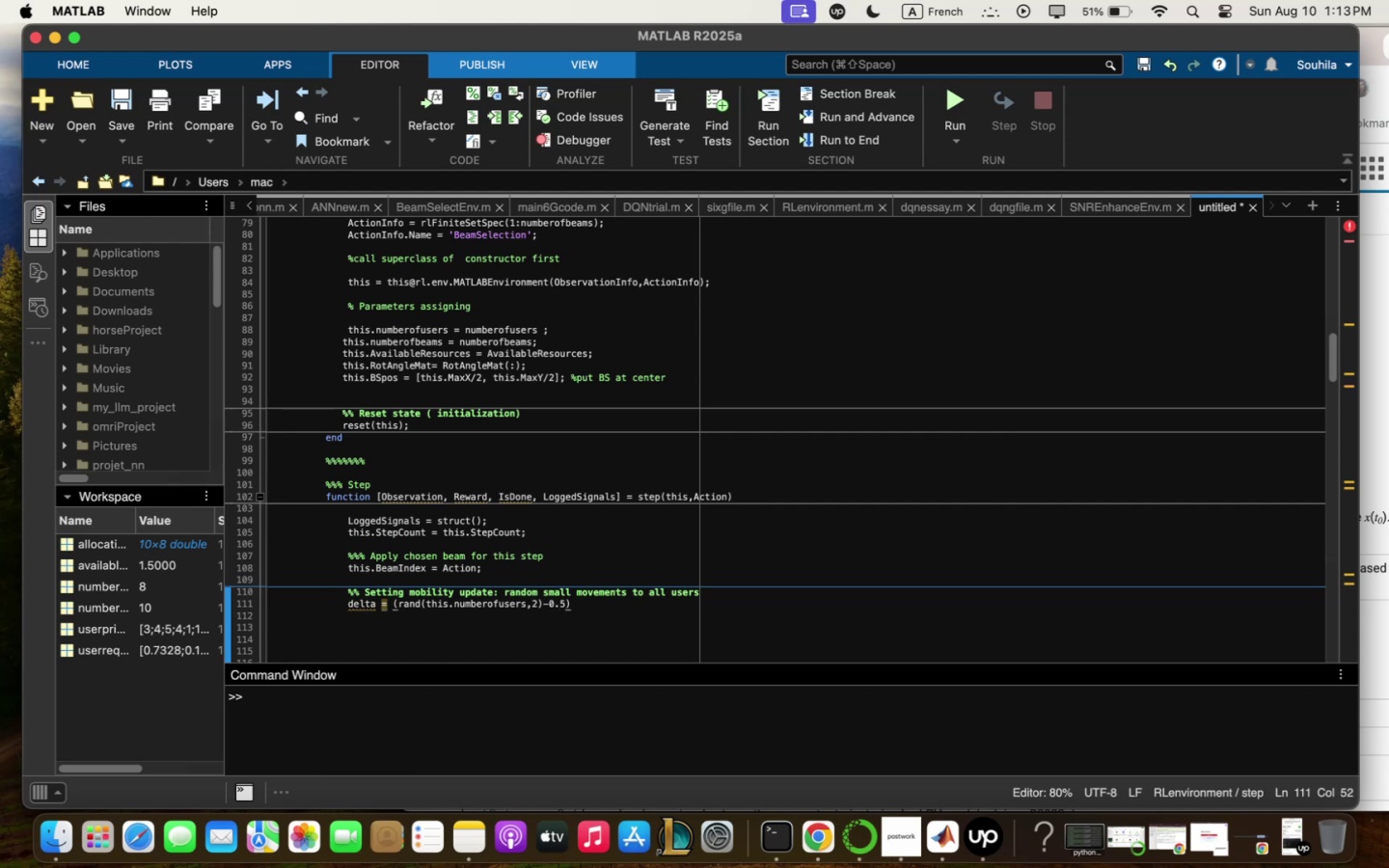 
key(ArrowRight)
 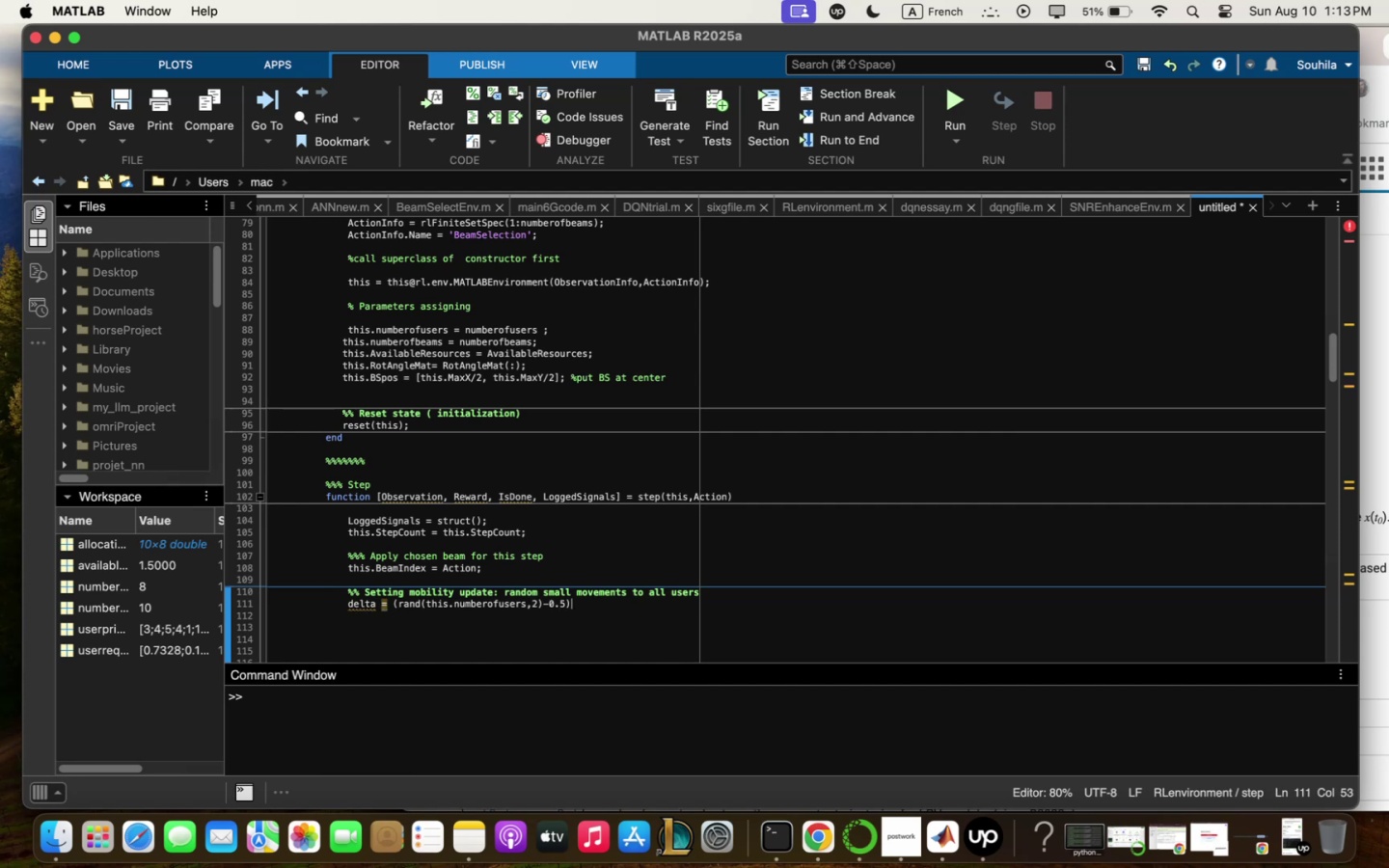 
key(Shift+BracketRight)
 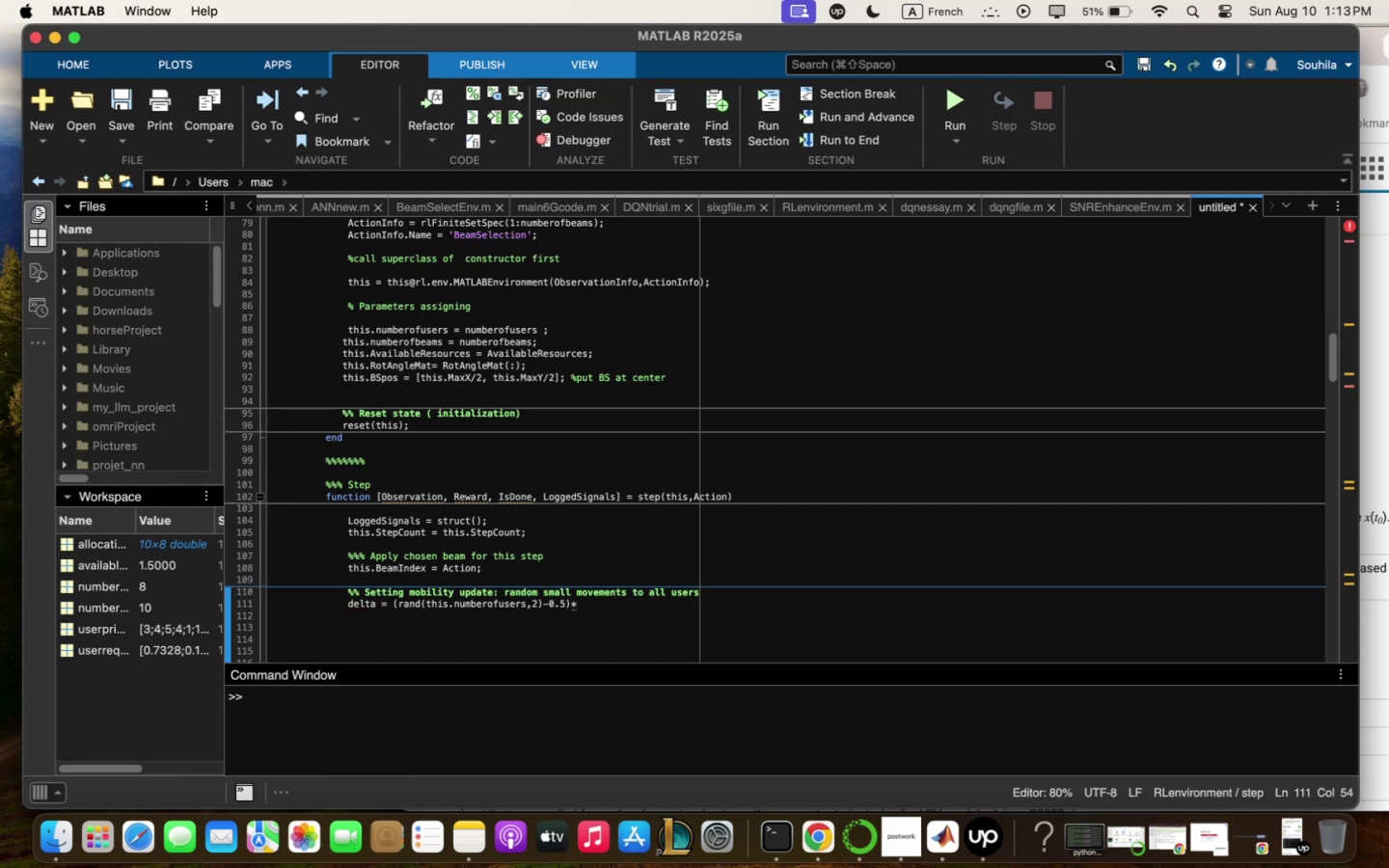 
key(Shift+2)
 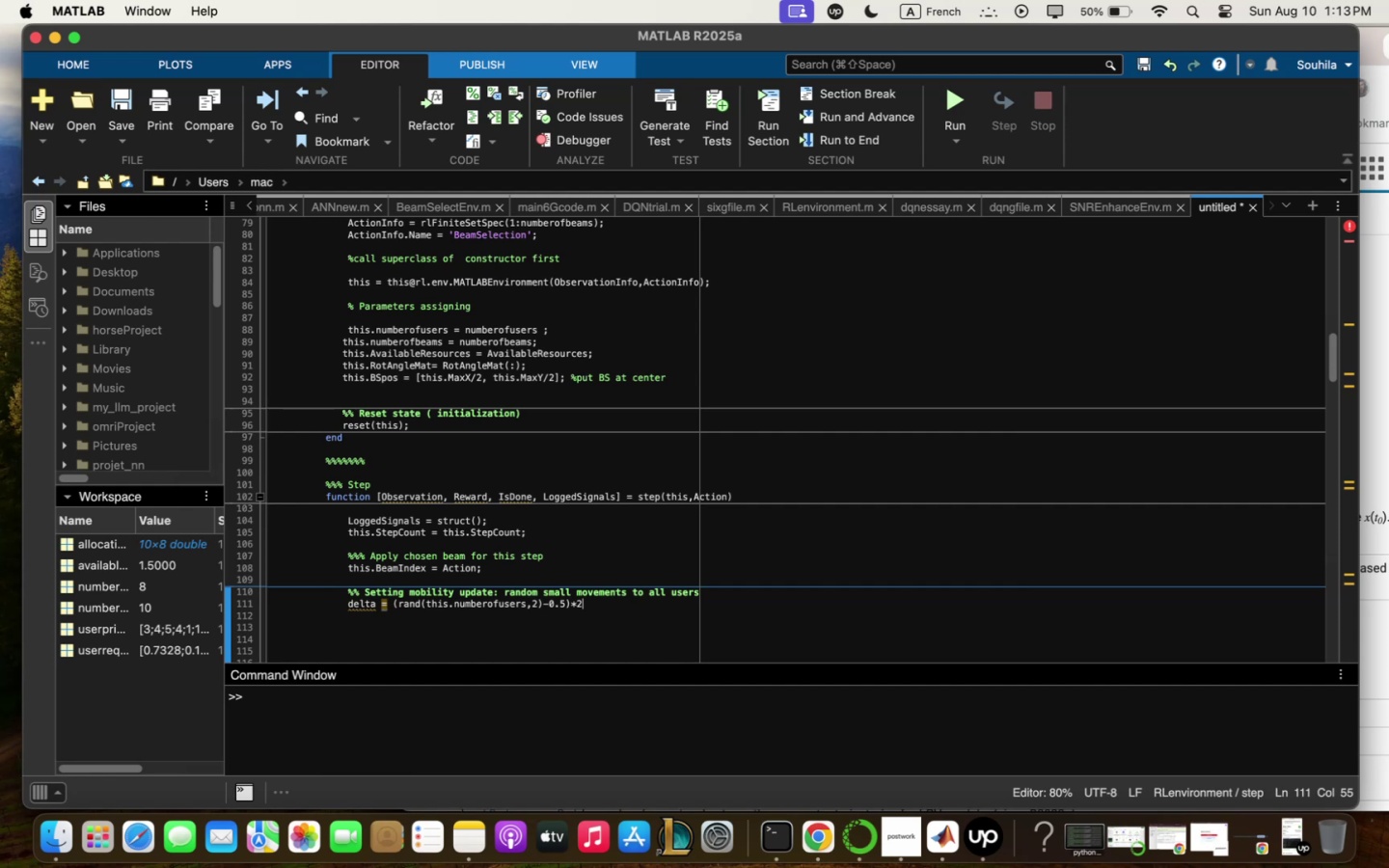 
wait(6.74)
 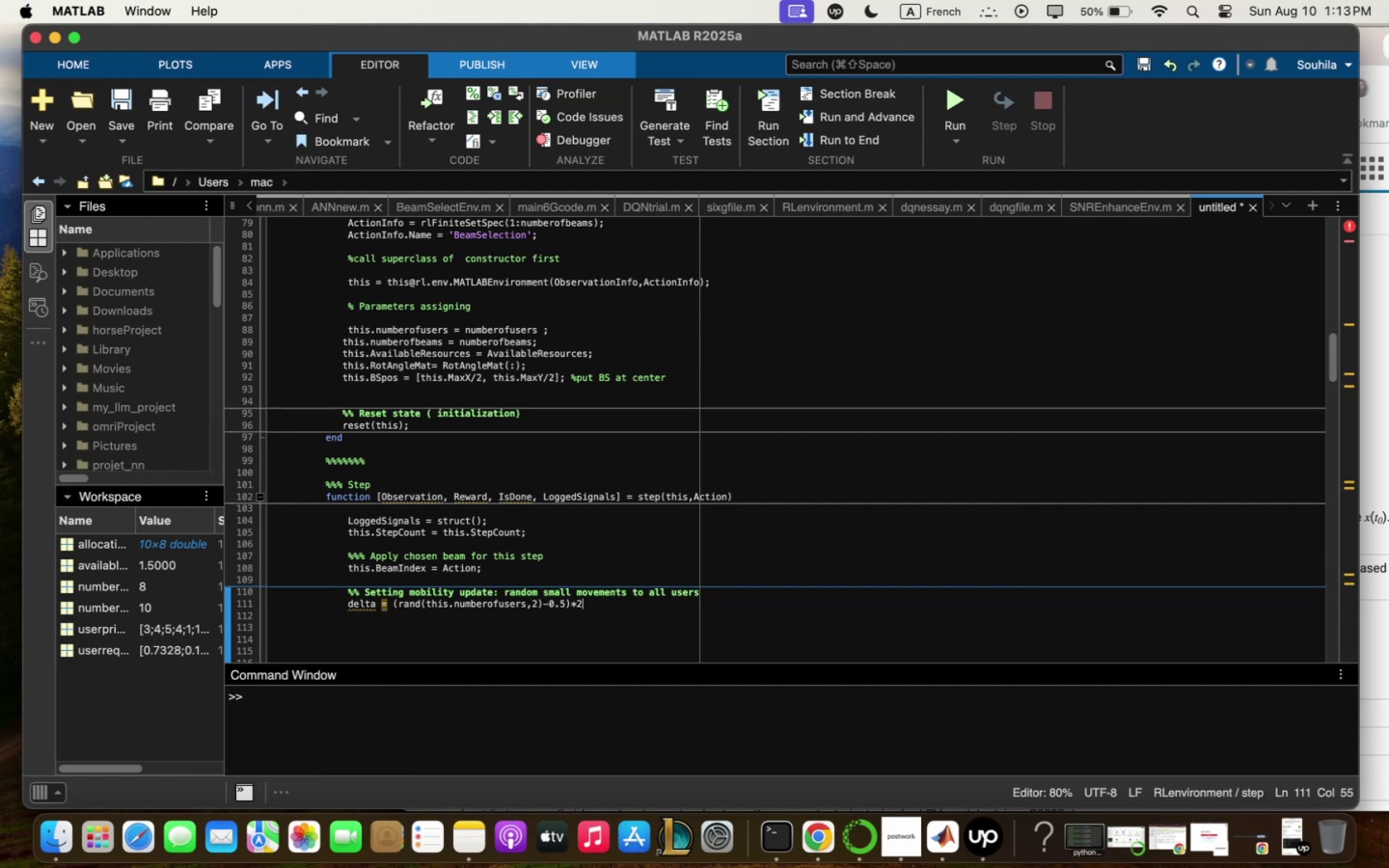 
type(}this<;o)
 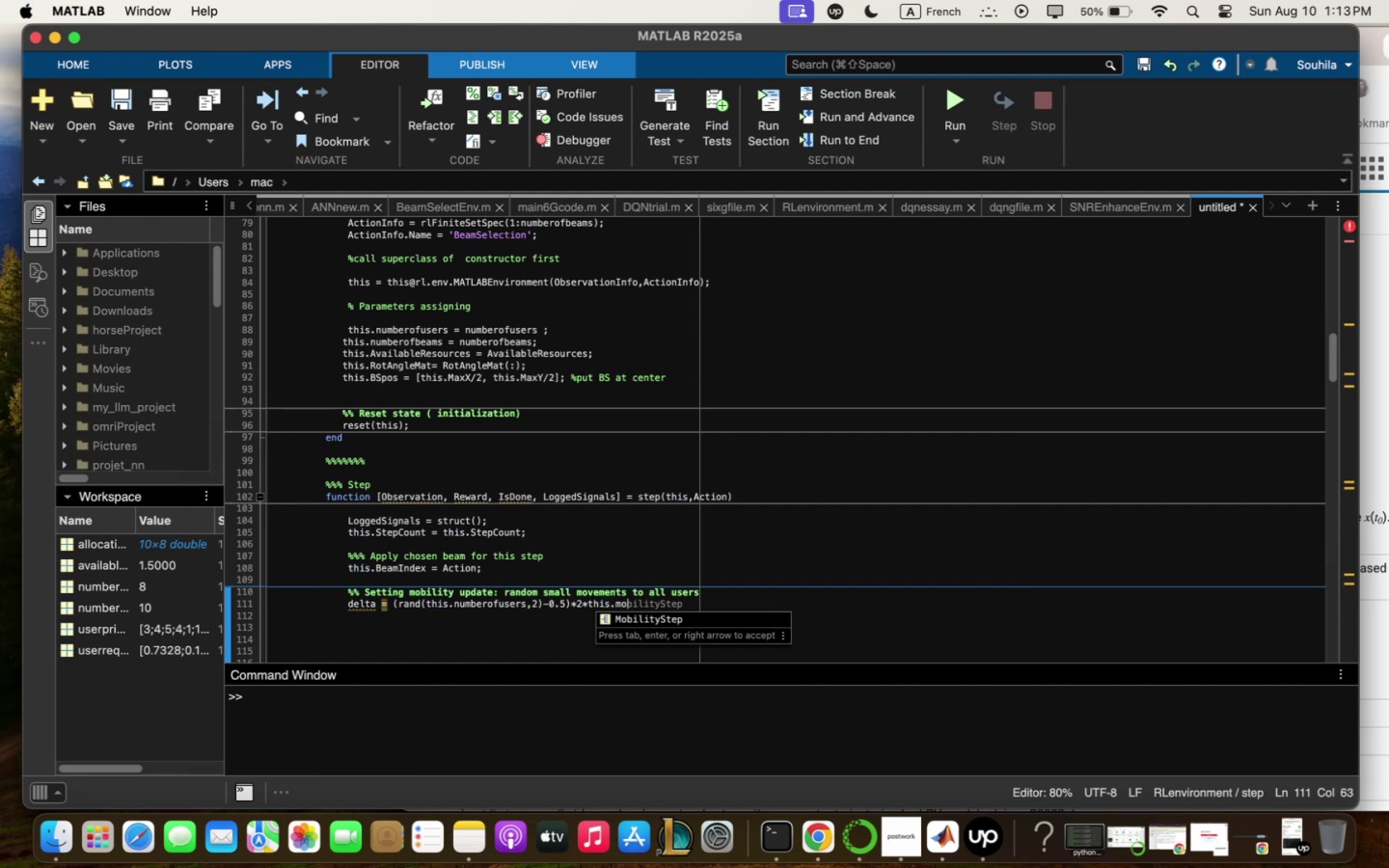 
key(ArrowDown)
 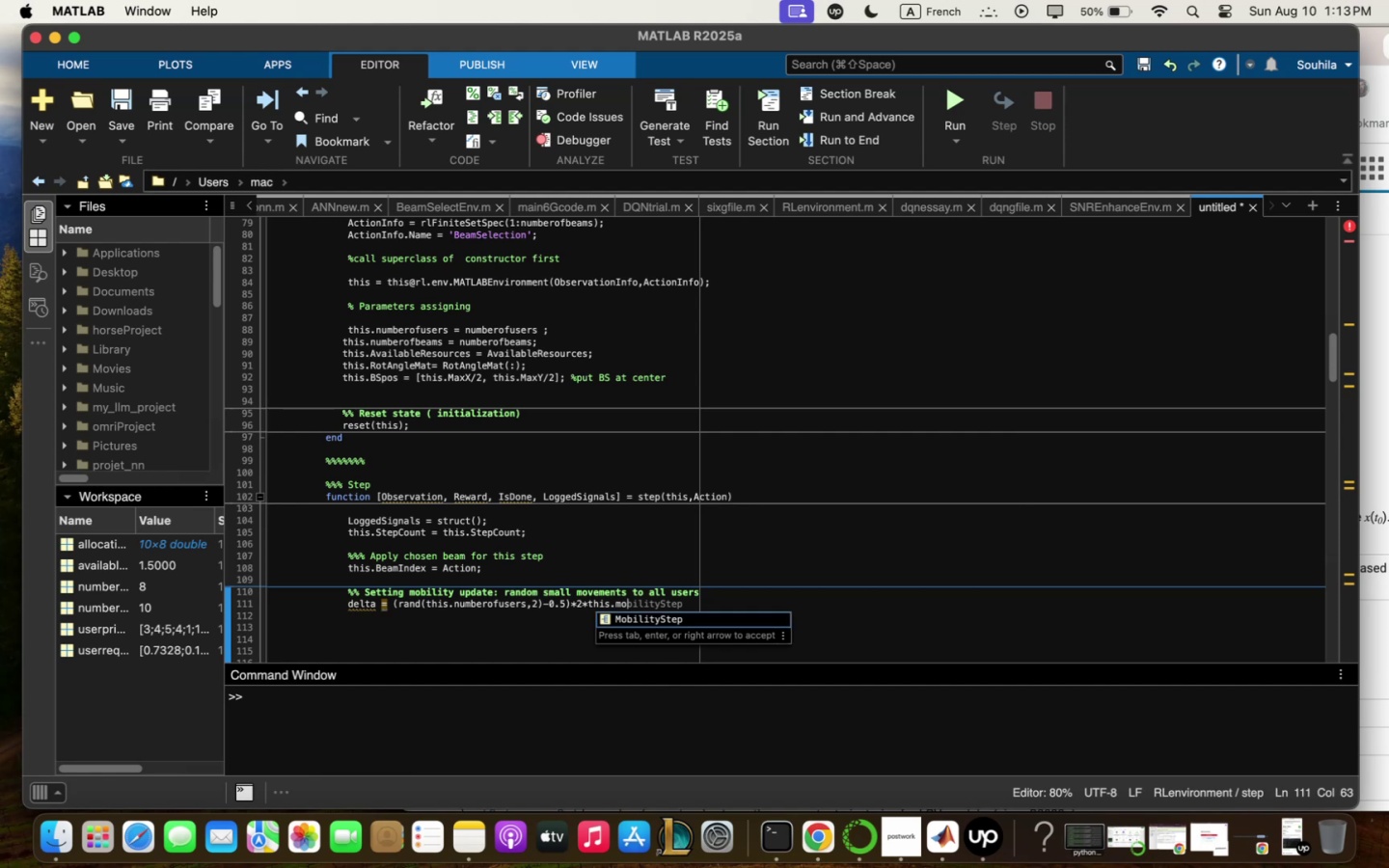 
key(Enter)
 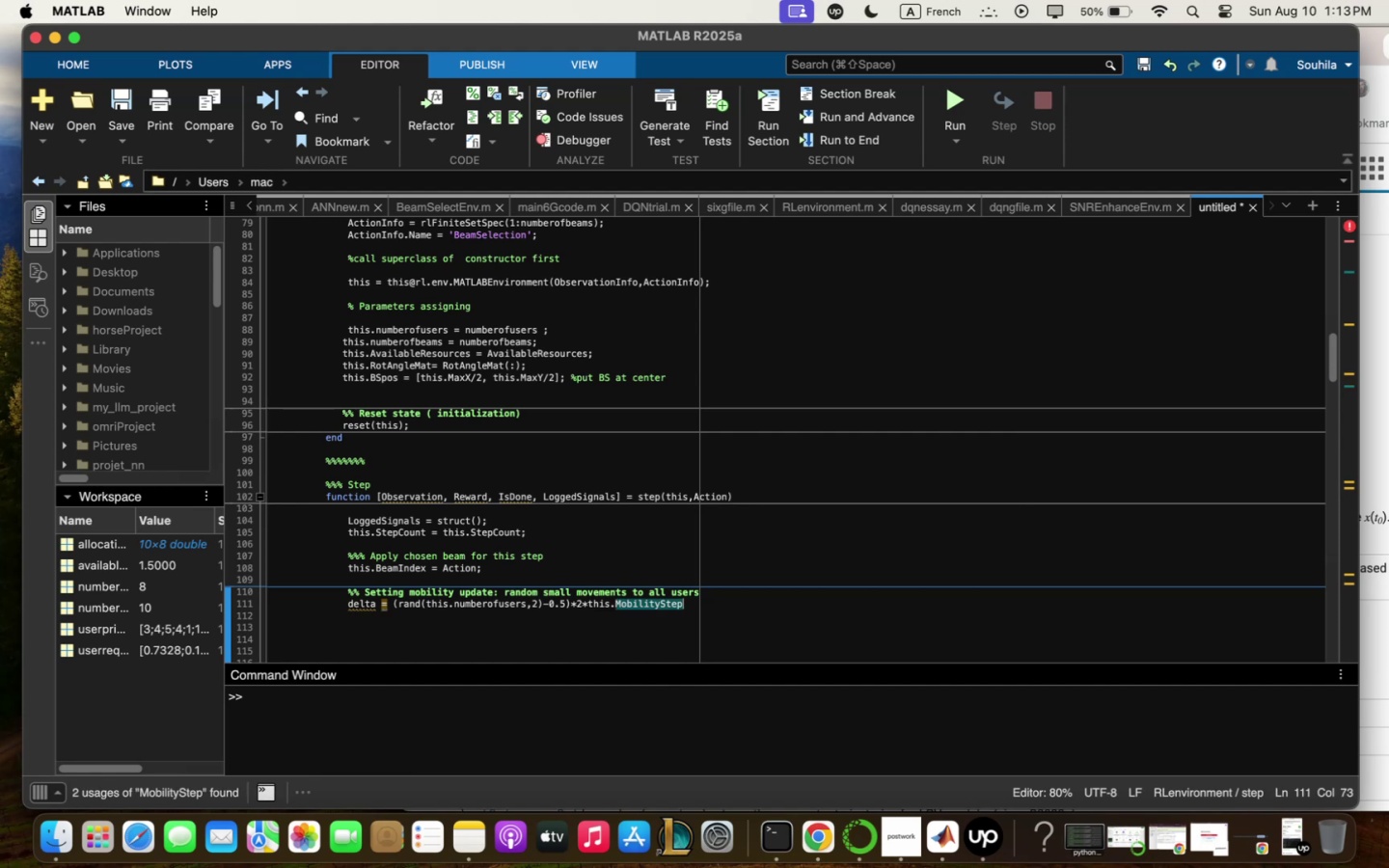 
key(Comma)
 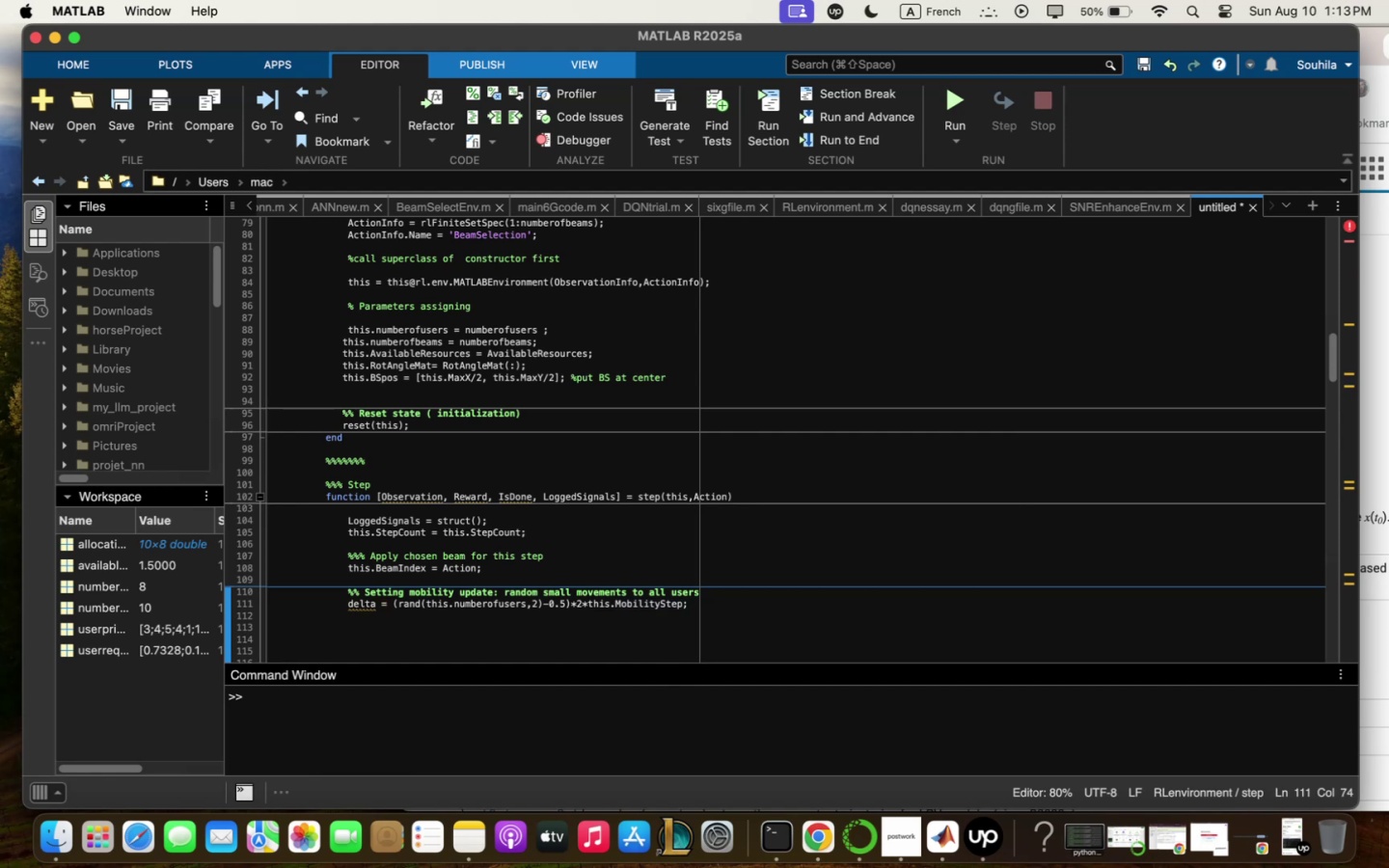 
key(Enter)
 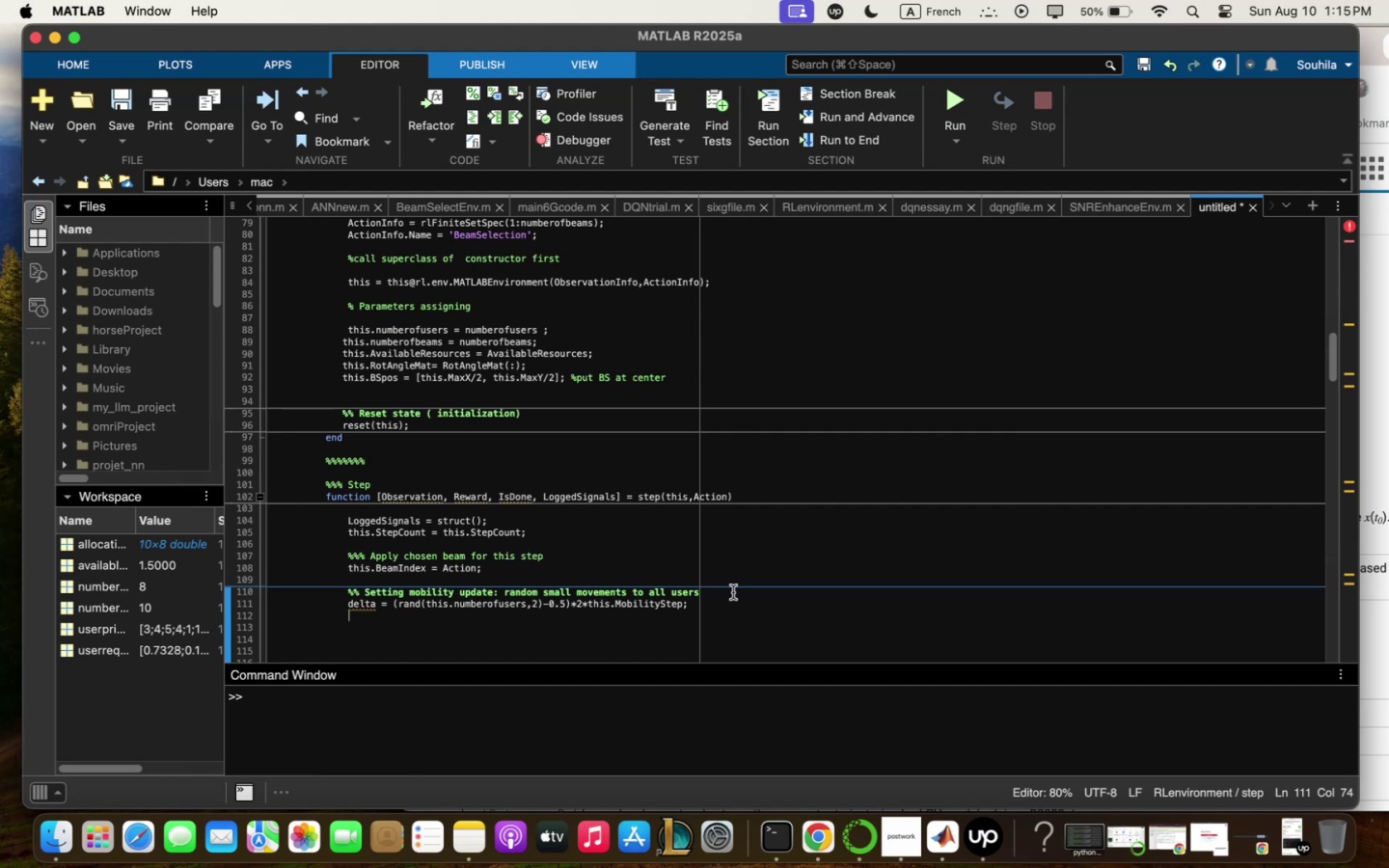 
wait(81.4)
 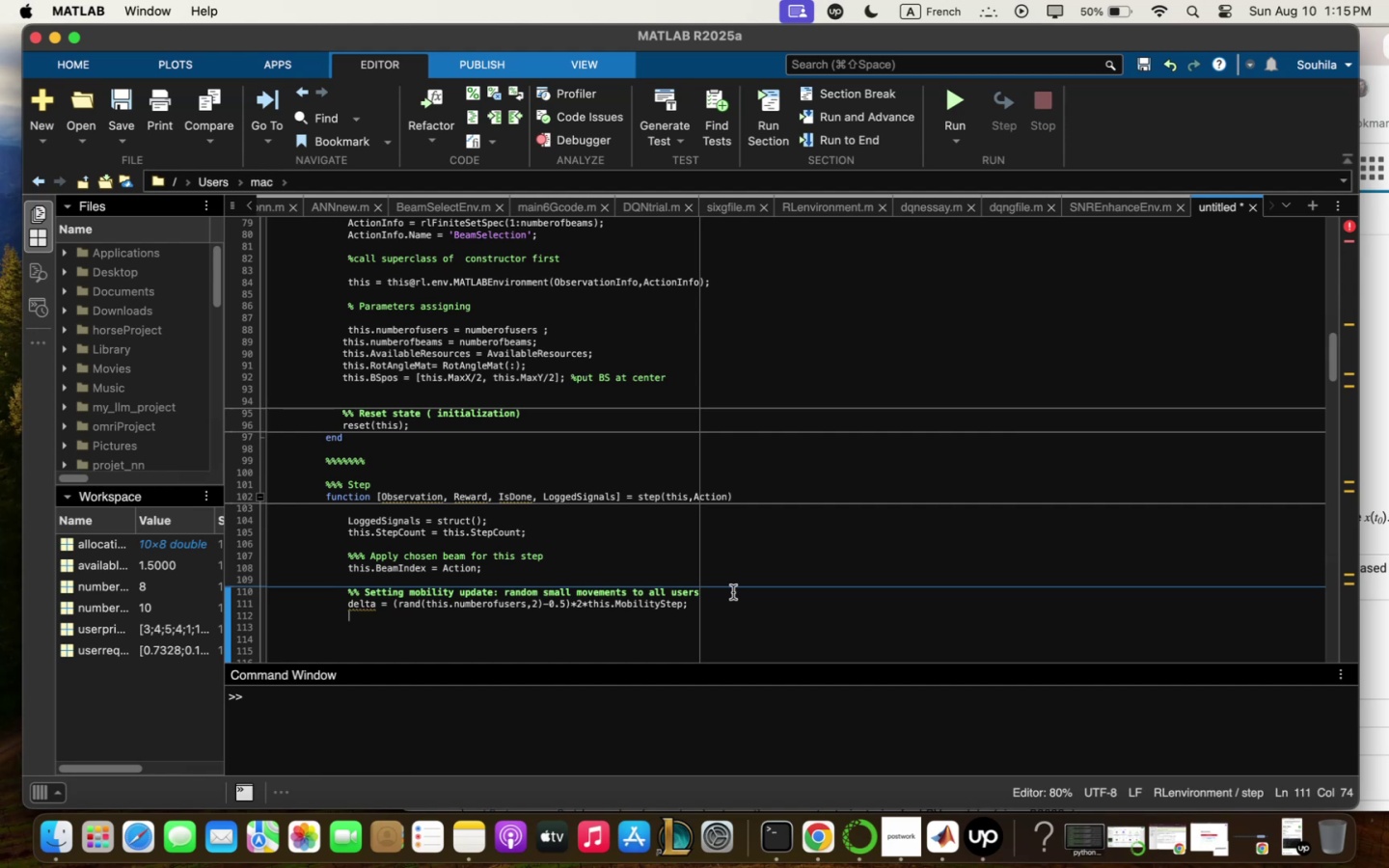 
type(this<use)
 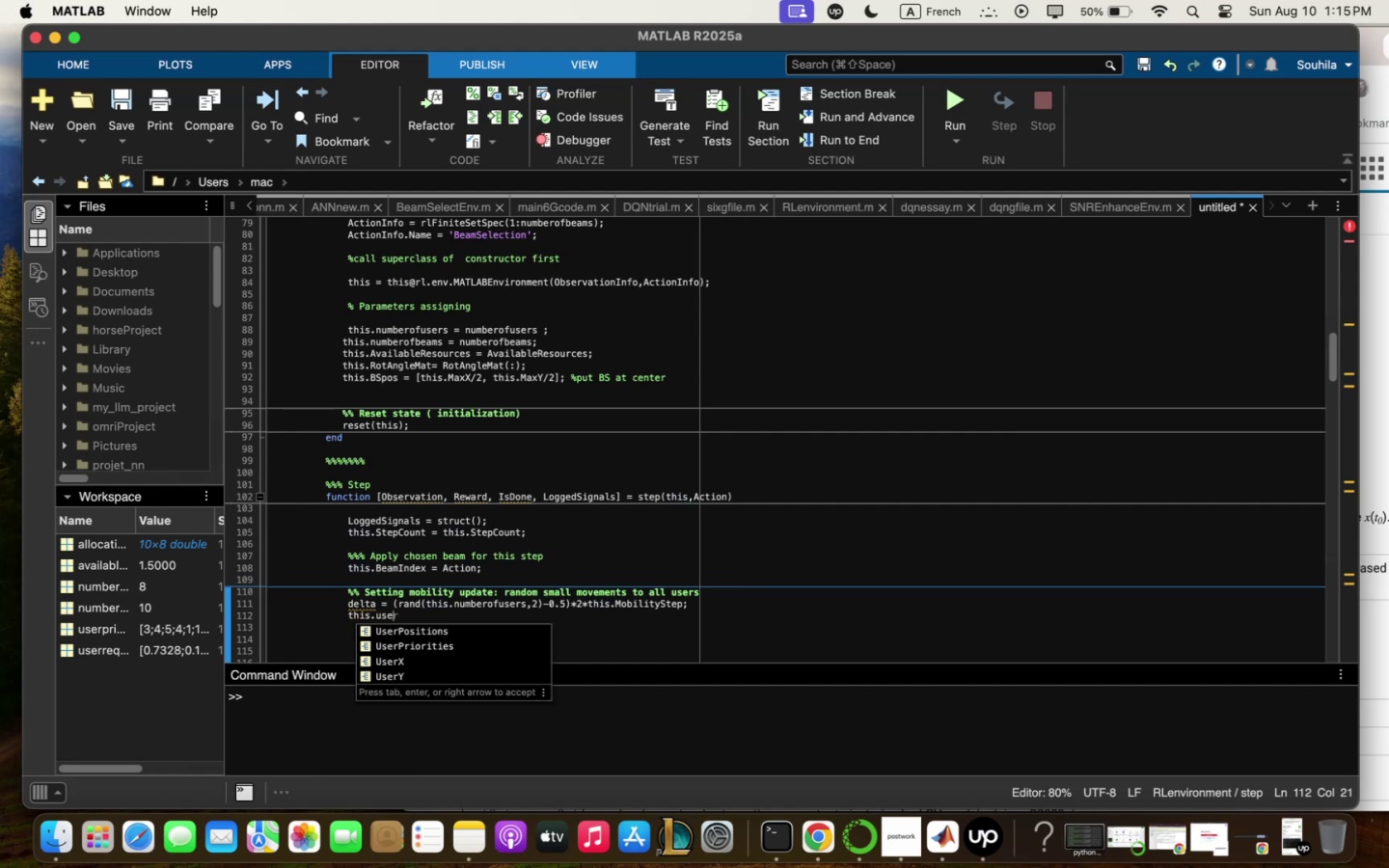 
key(ArrowDown)
 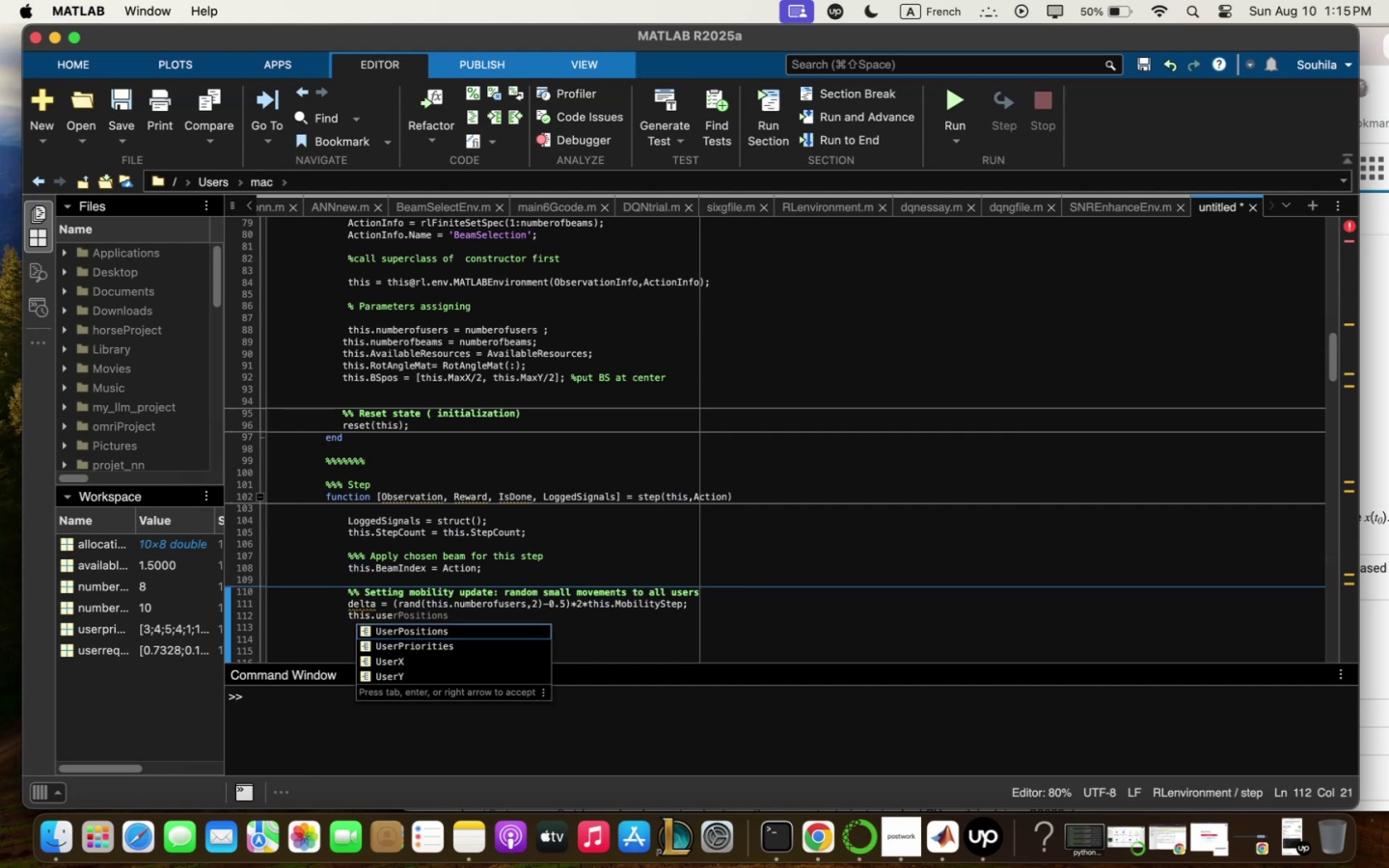 
key(Enter)
 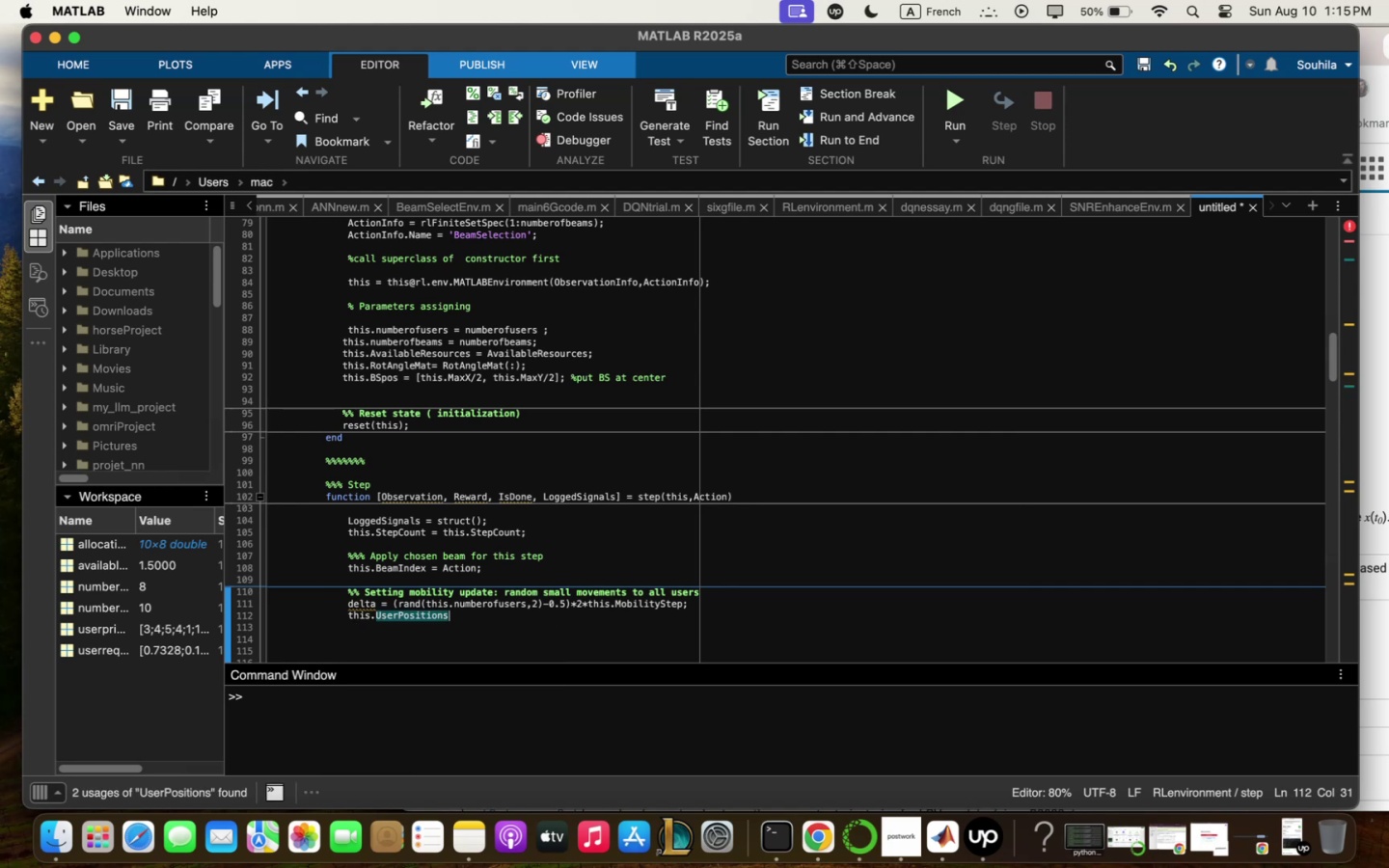 
type( / tj)
key(Backspace)
type(his<us)
 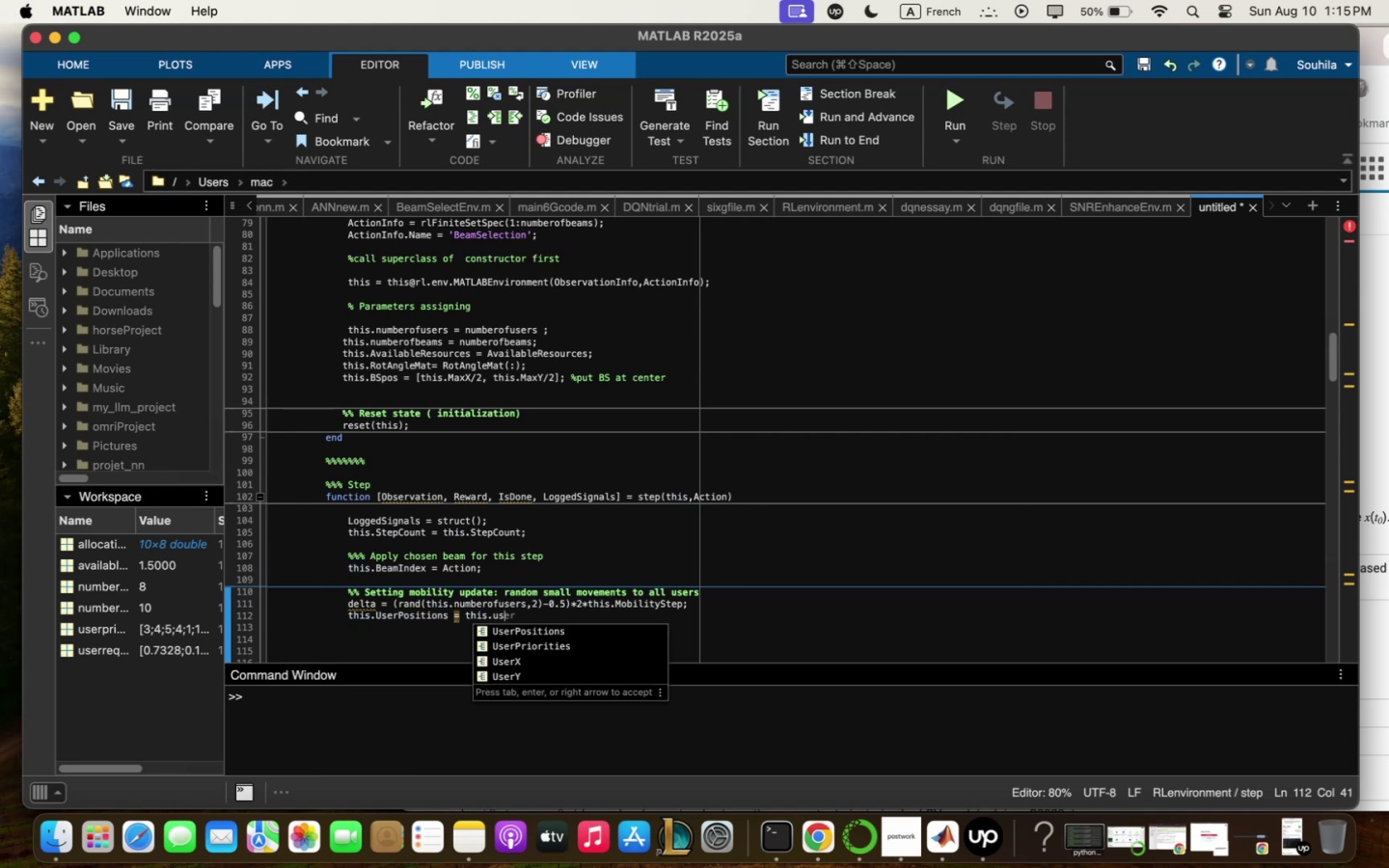 
key(ArrowDown)
 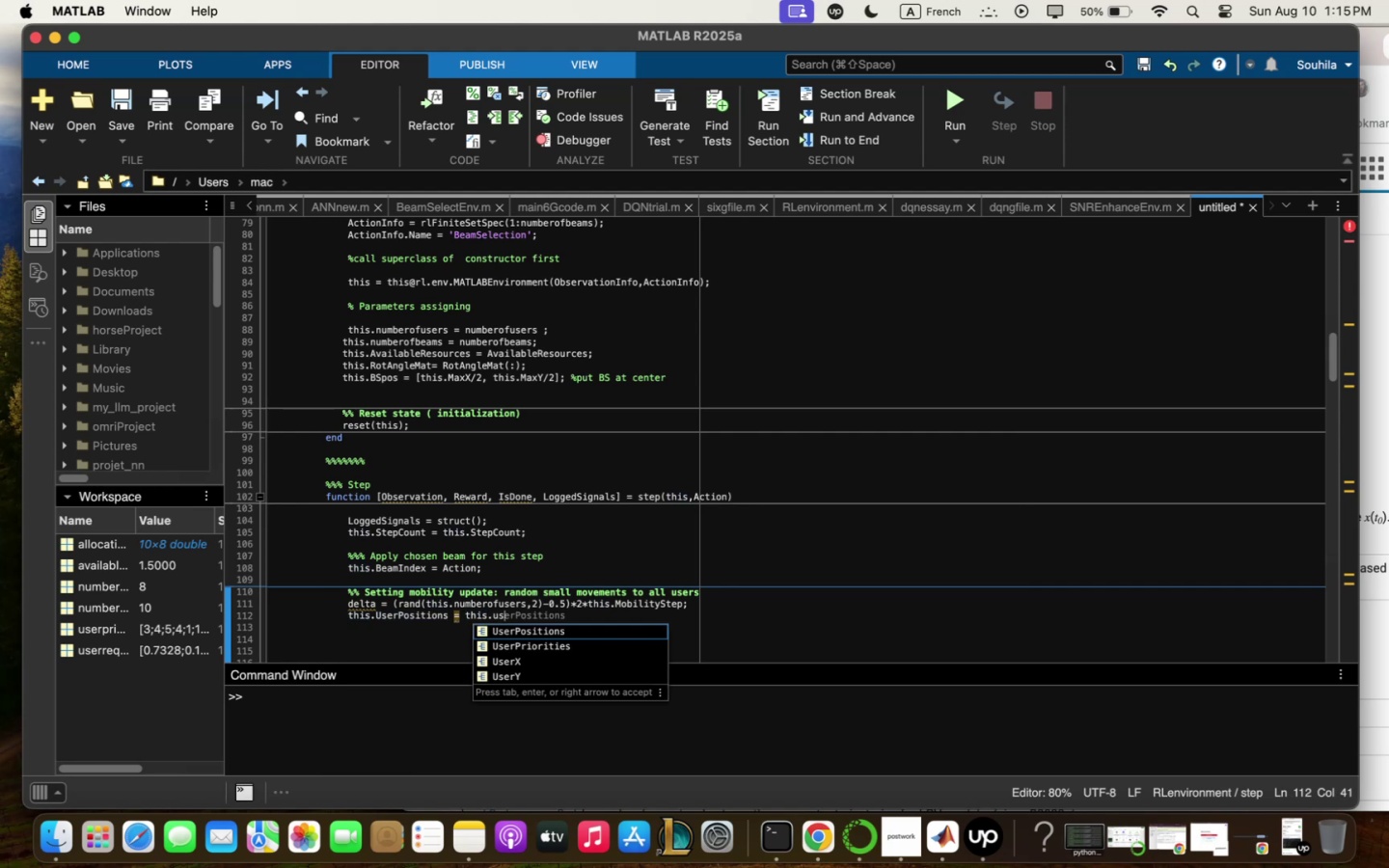 
key(Enter)
 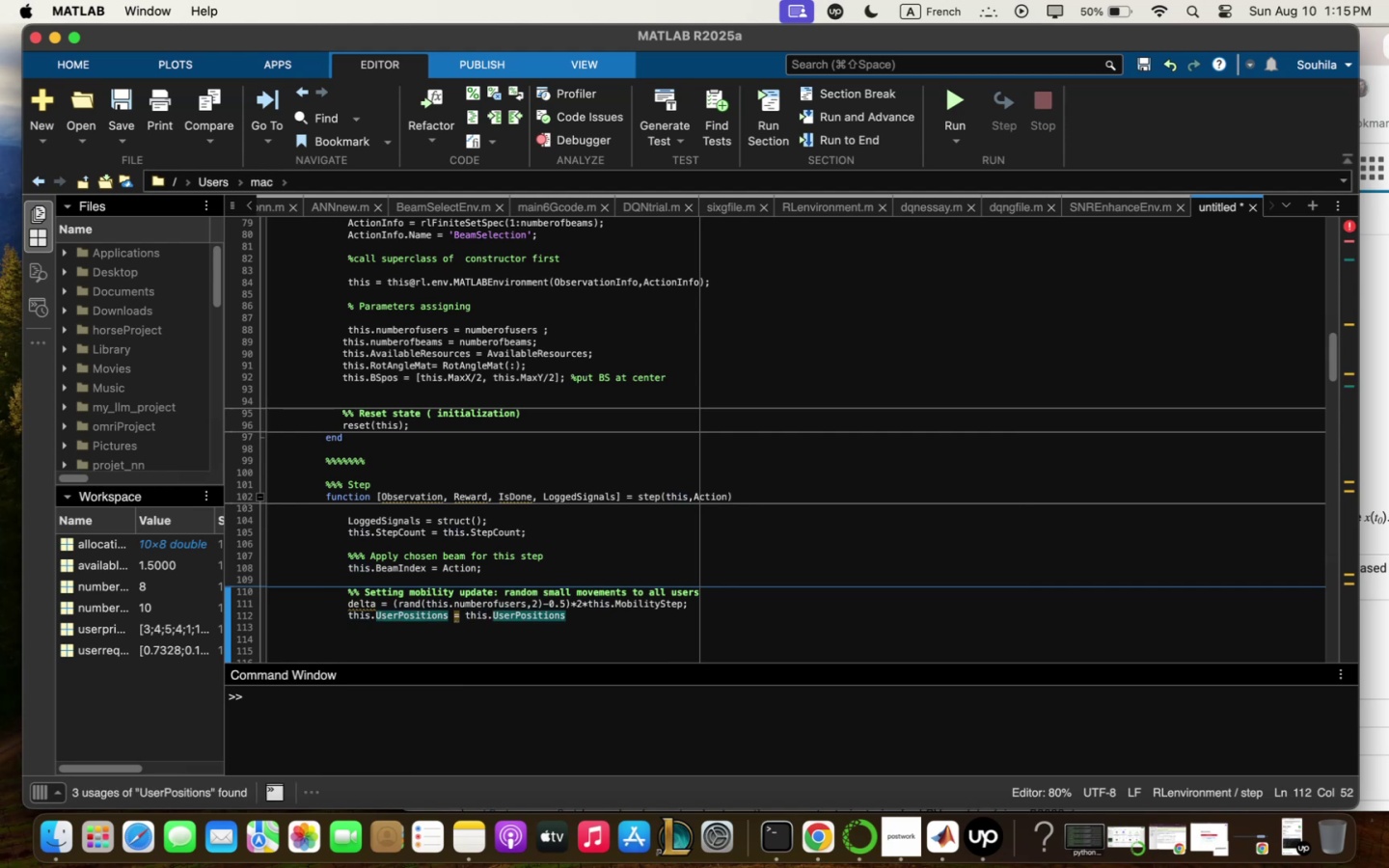 
type( >)
key(Backspace)
type(?del)
 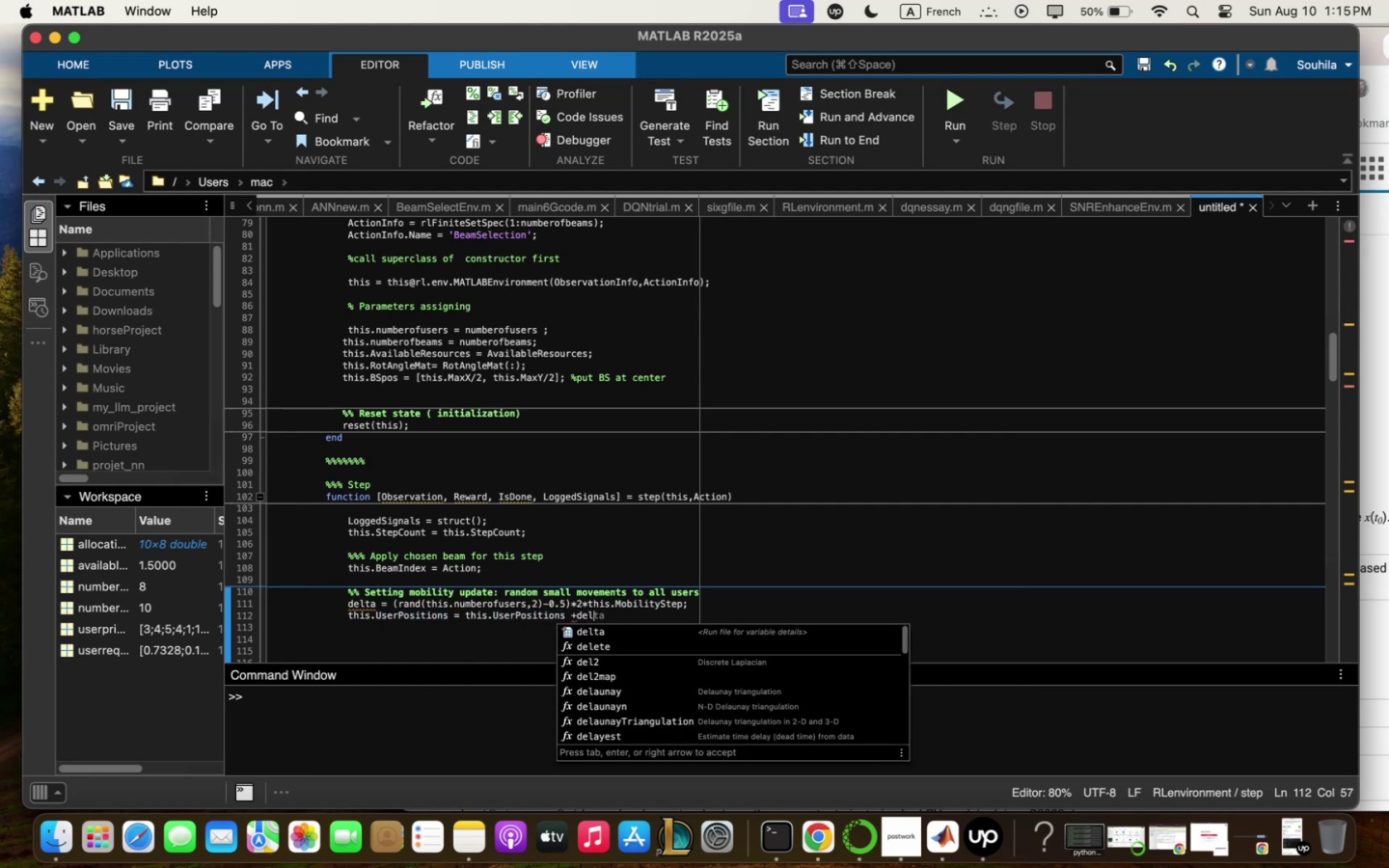 
key(ArrowDown)
 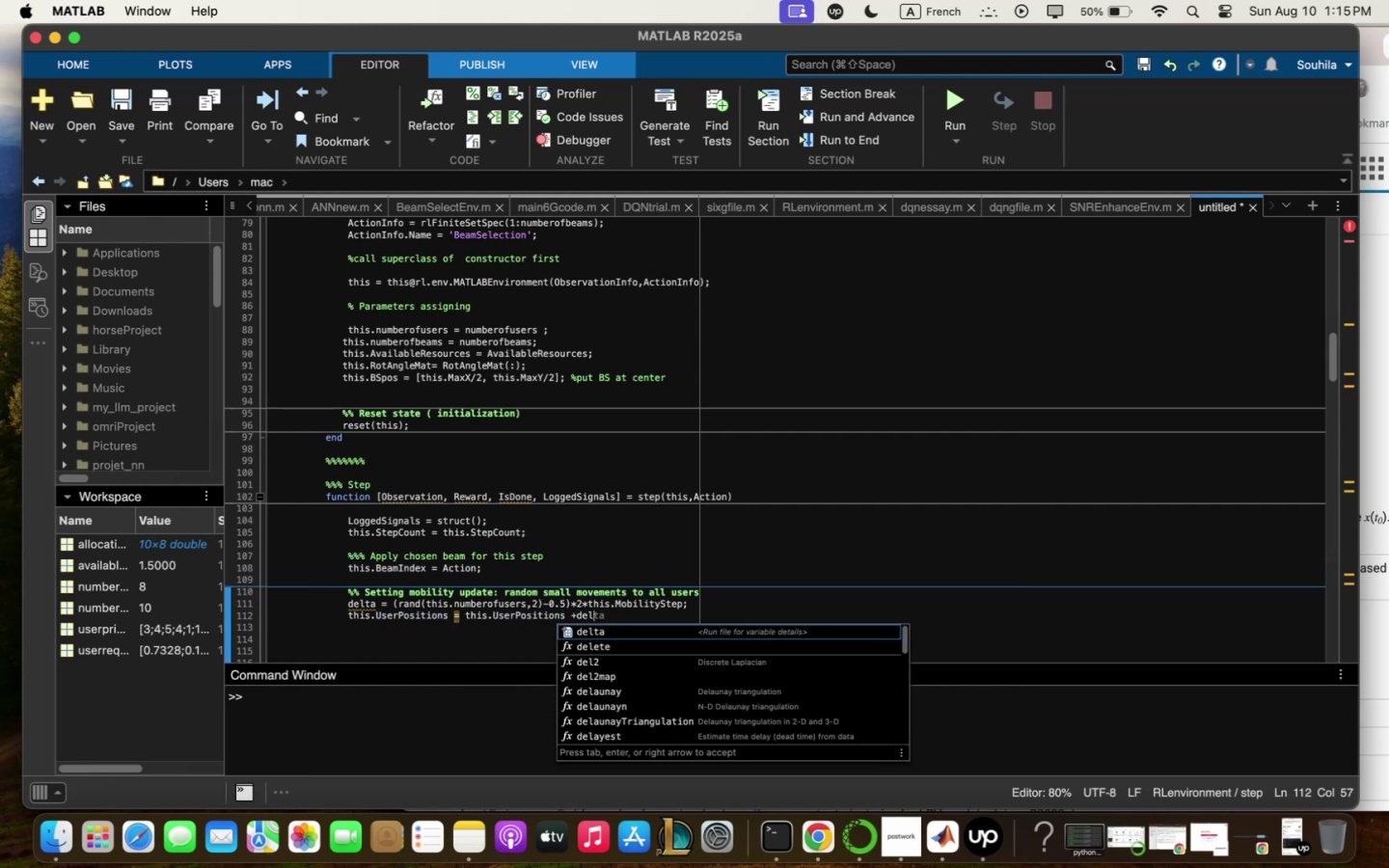 
key(Enter)
 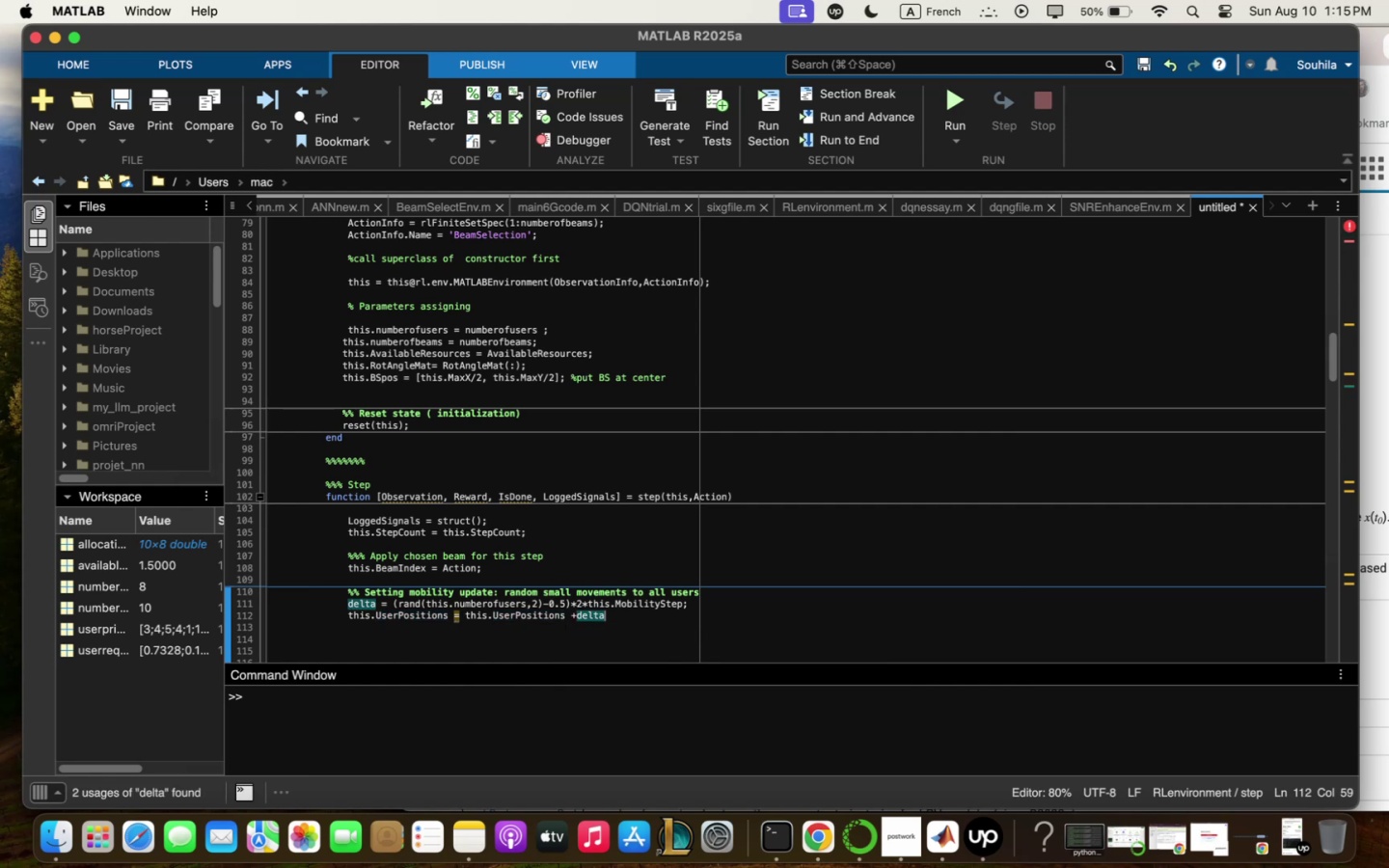 
key(ArrowLeft)
 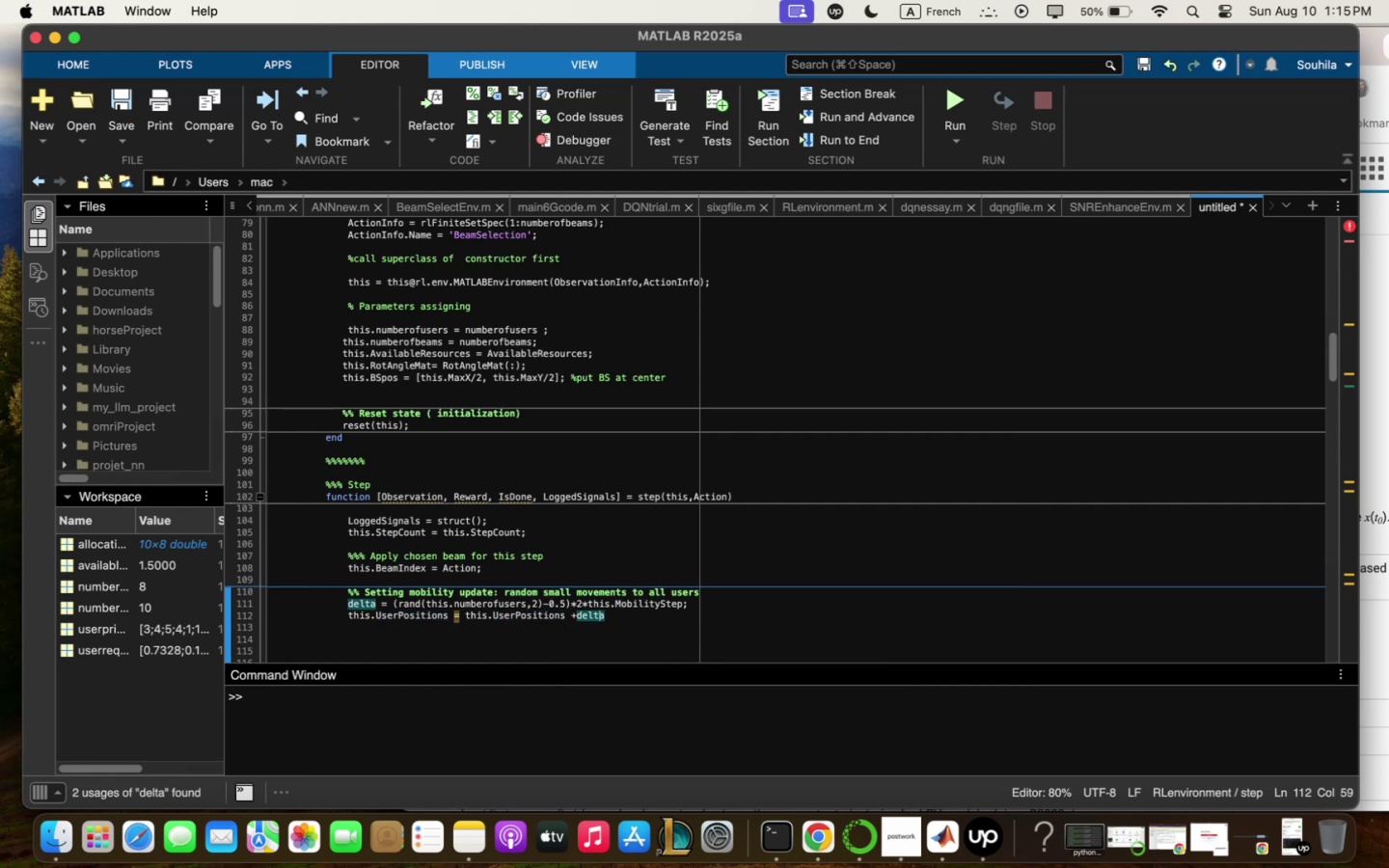 
key(ArrowLeft)
 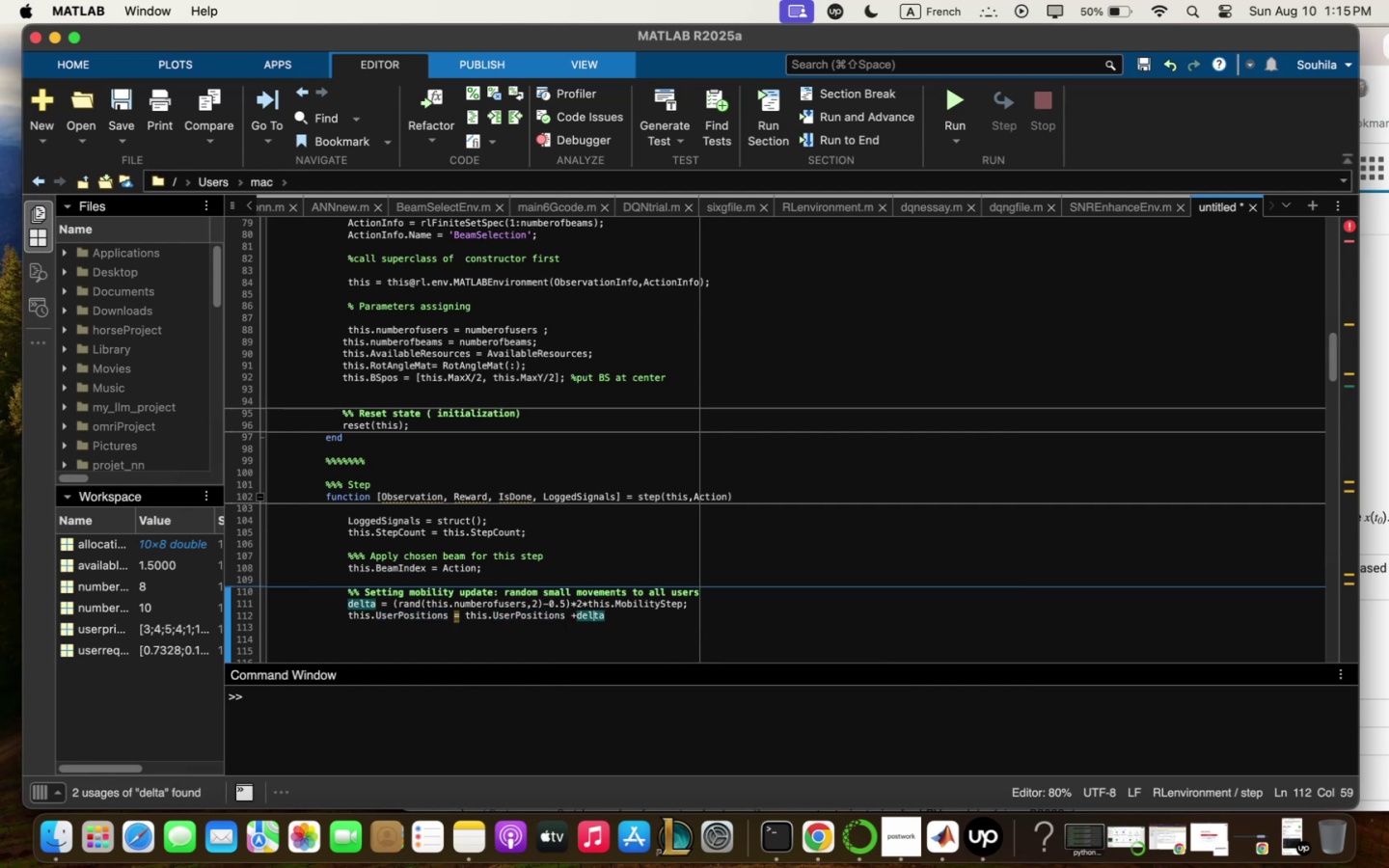 
key(ArrowLeft)
 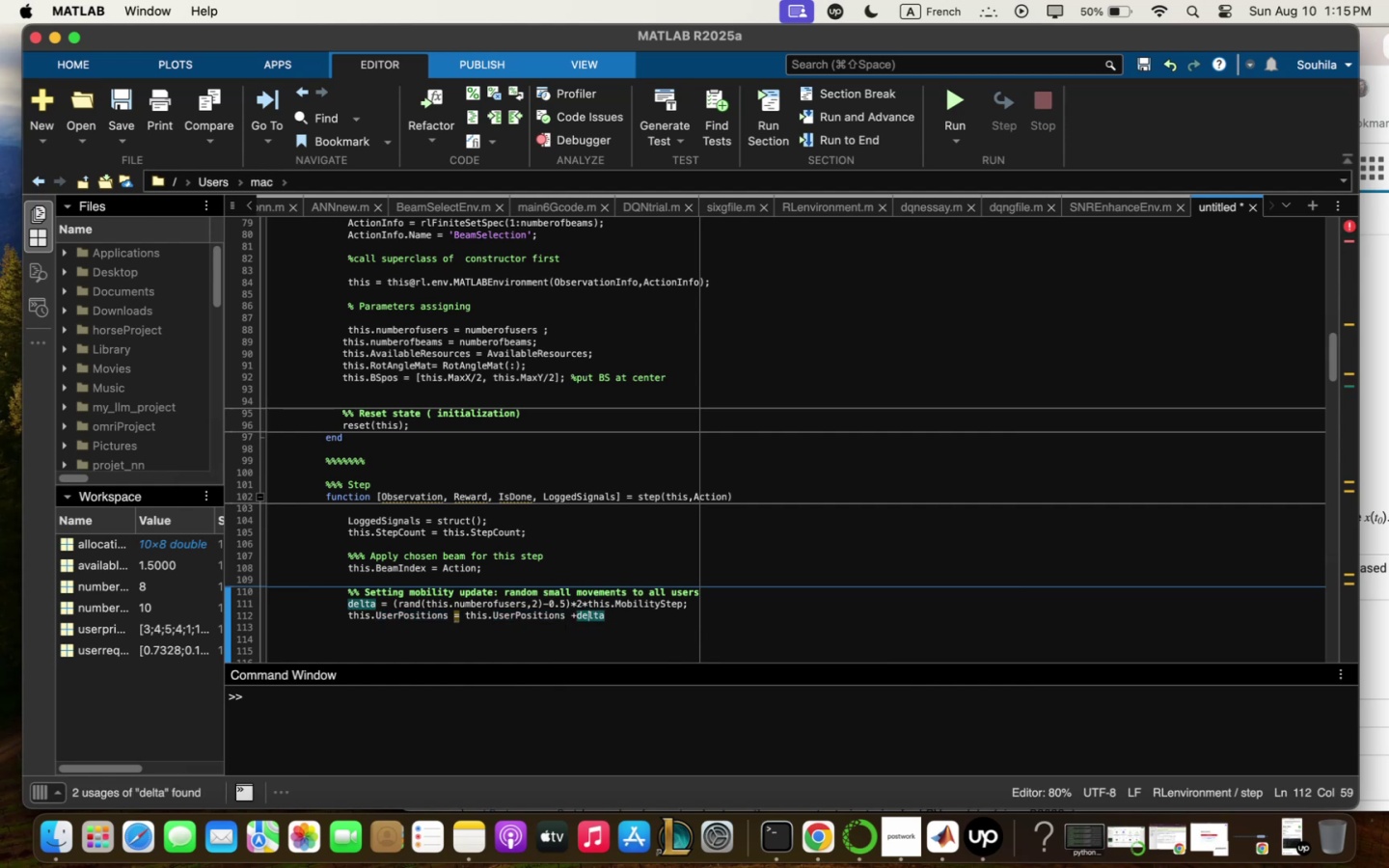 
key(ArrowLeft)
 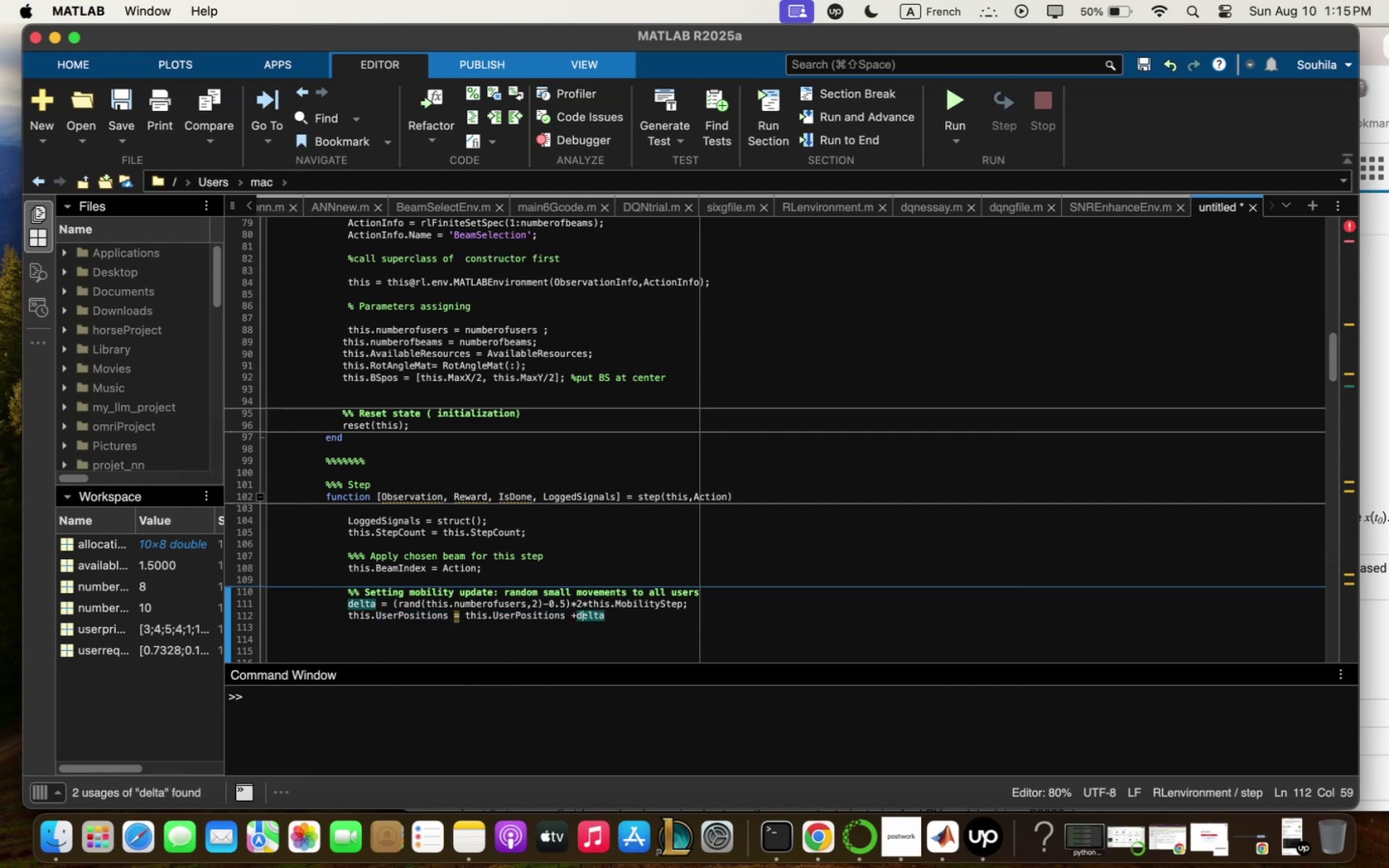 
key(ArrowLeft)
 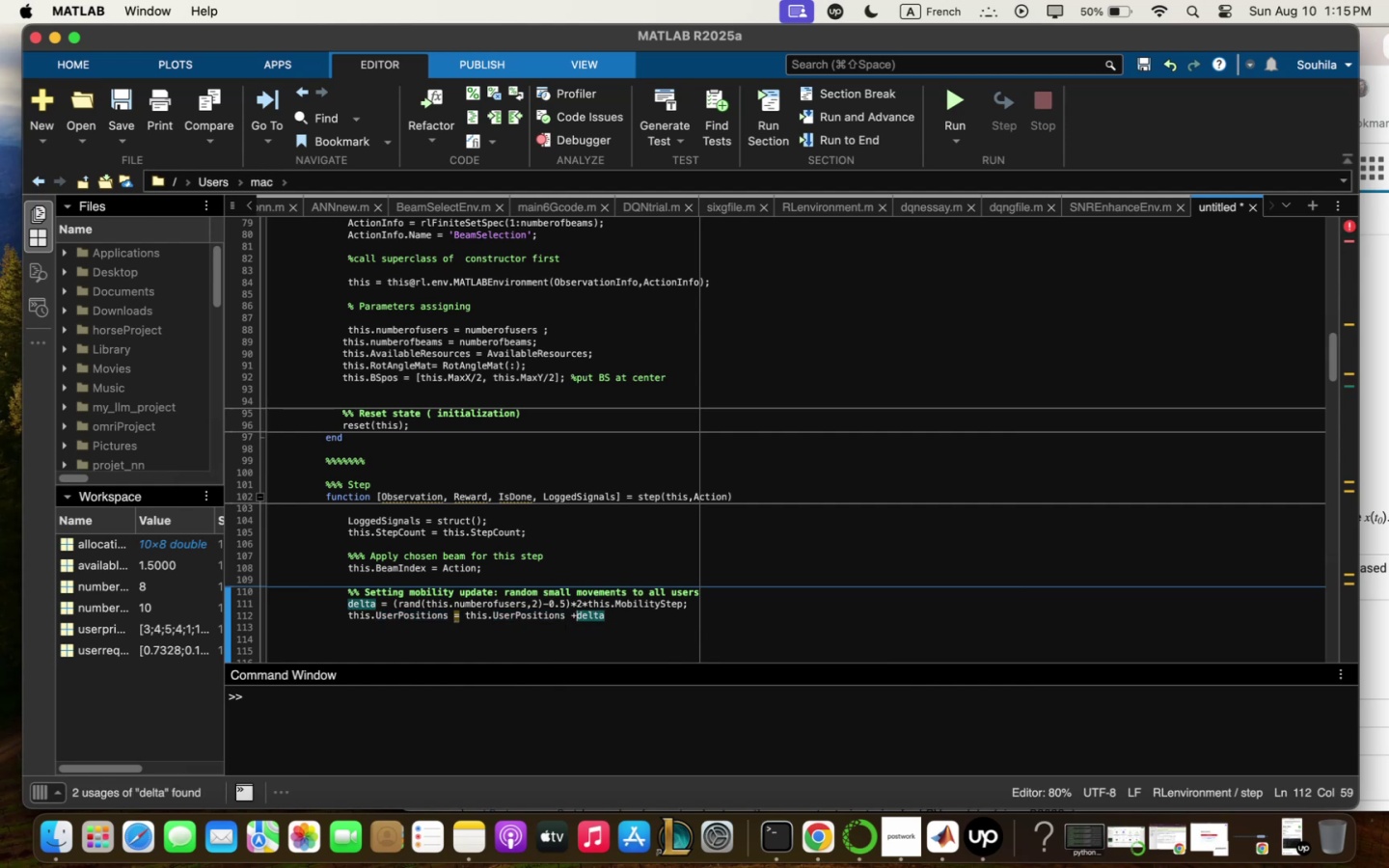 
key(Space)
 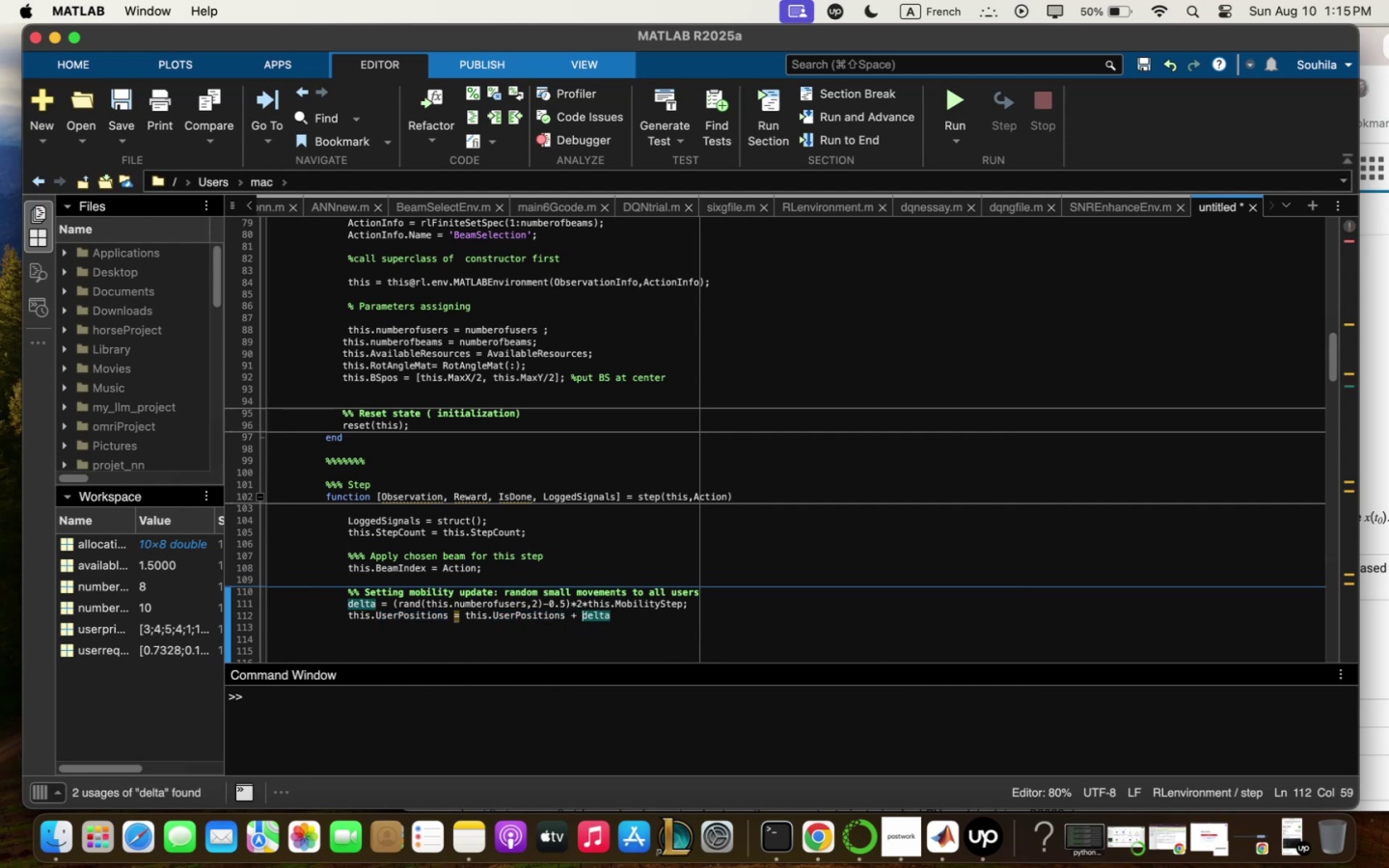 
key(ArrowRight)
 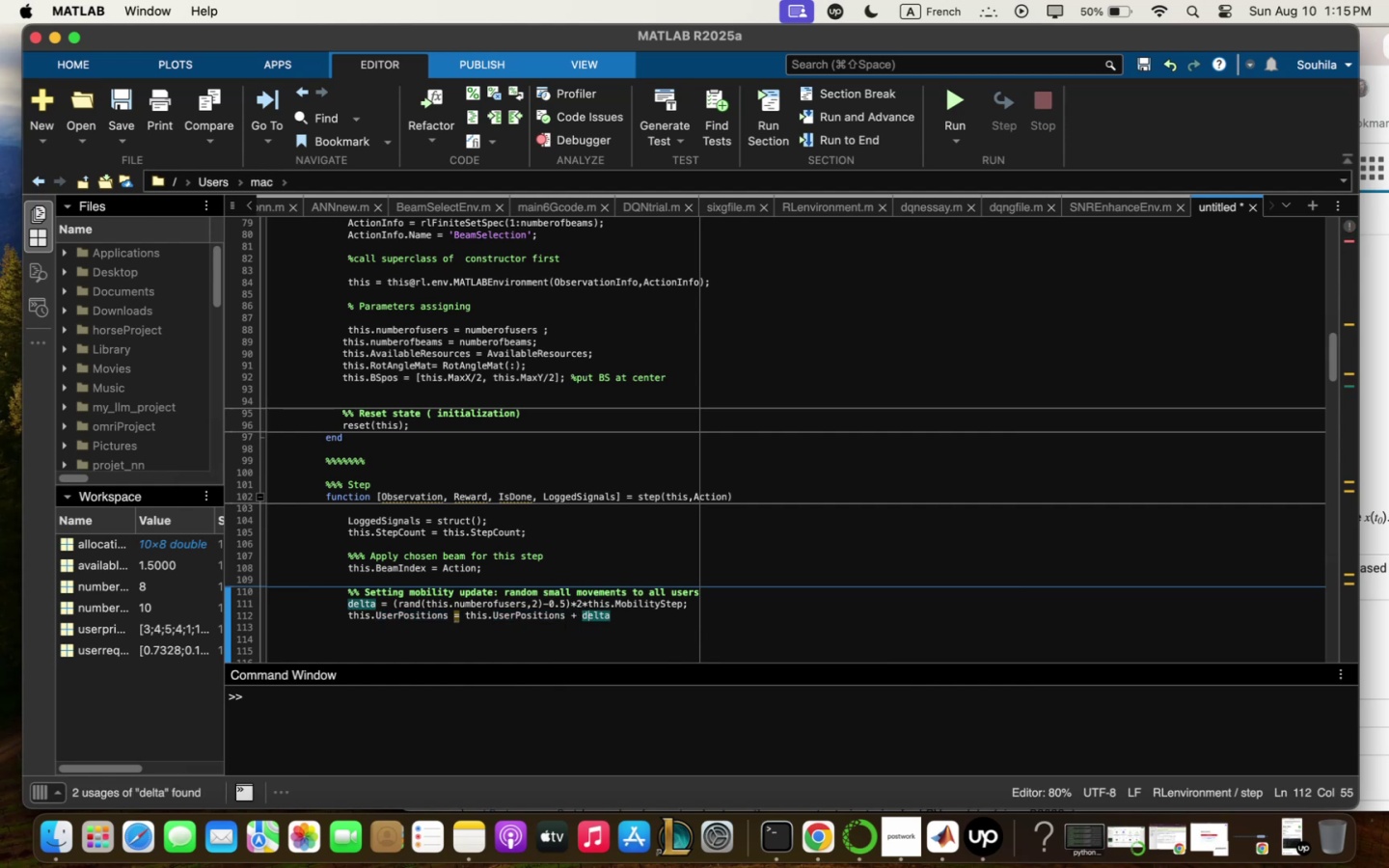 
key(ArrowRight)
 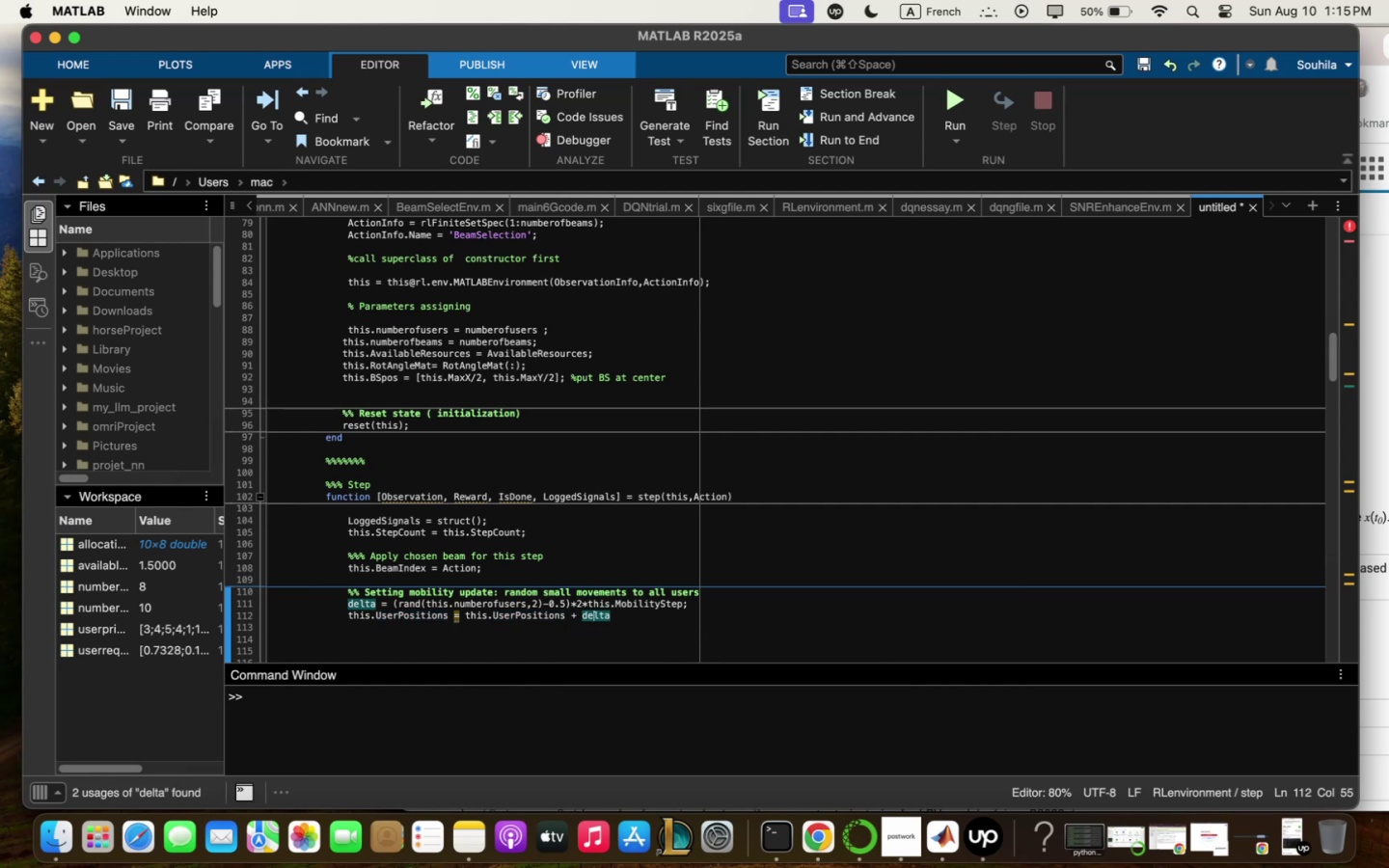 
key(ArrowRight)
 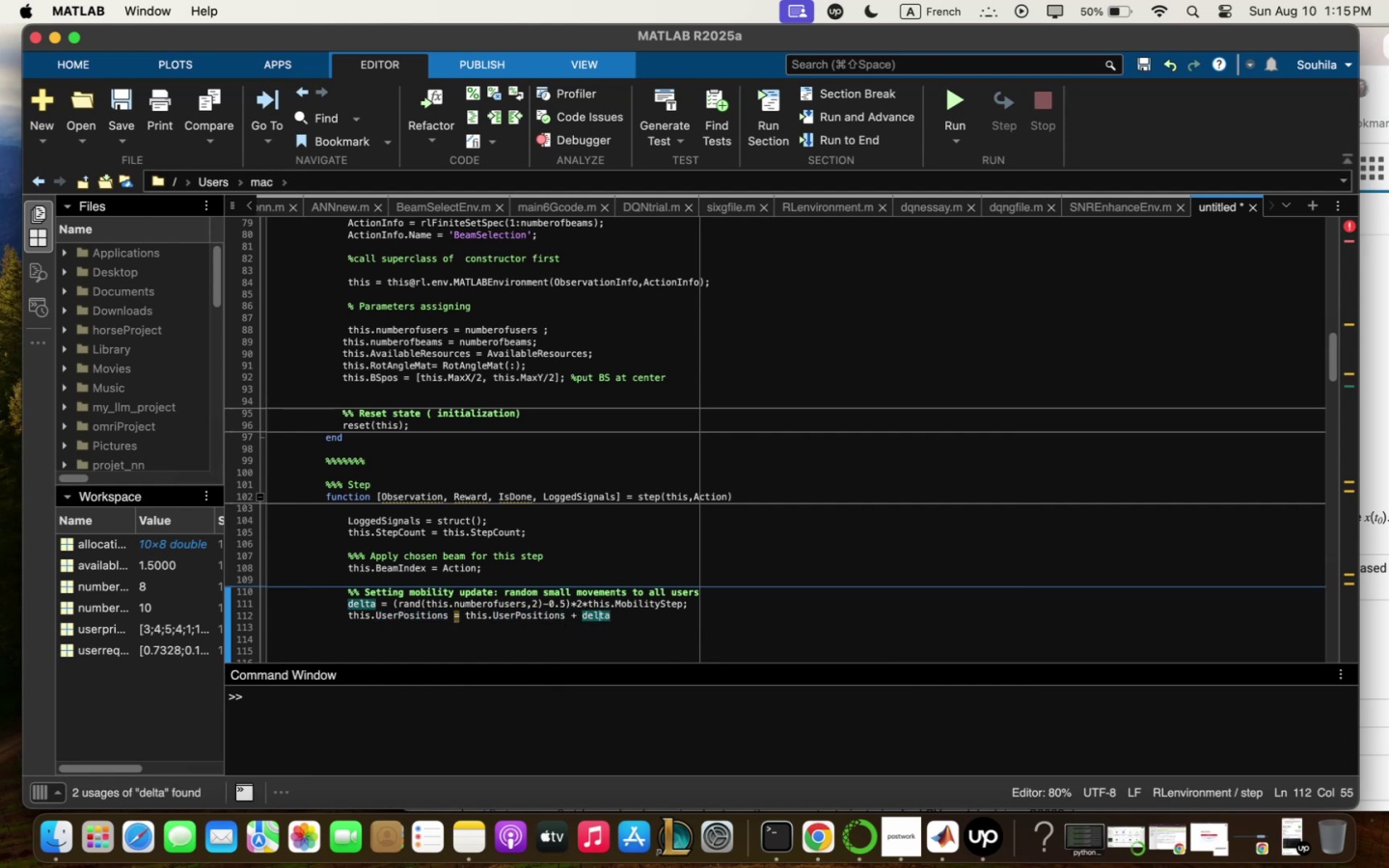 
key(ArrowRight)
 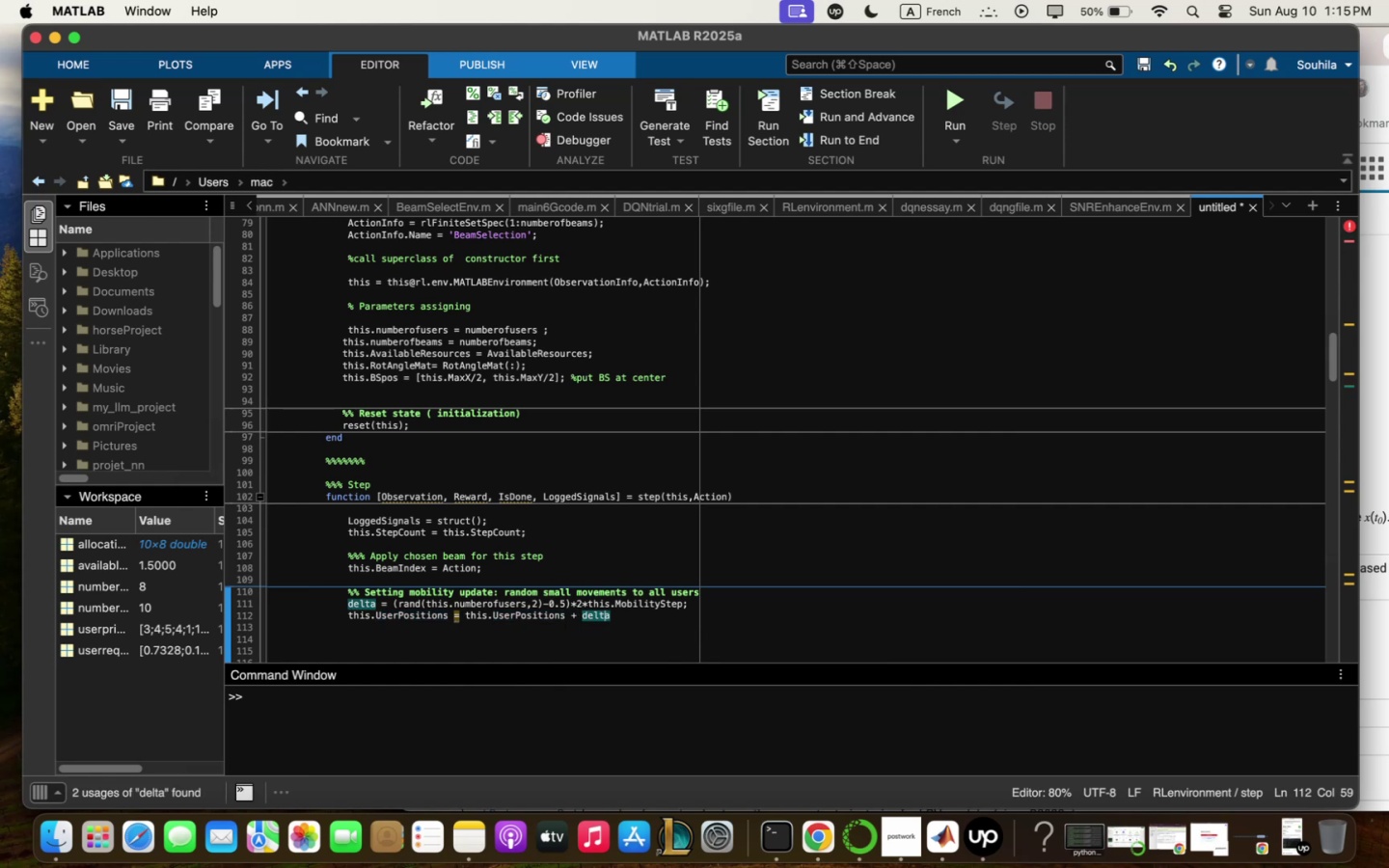 
key(ArrowRight)
 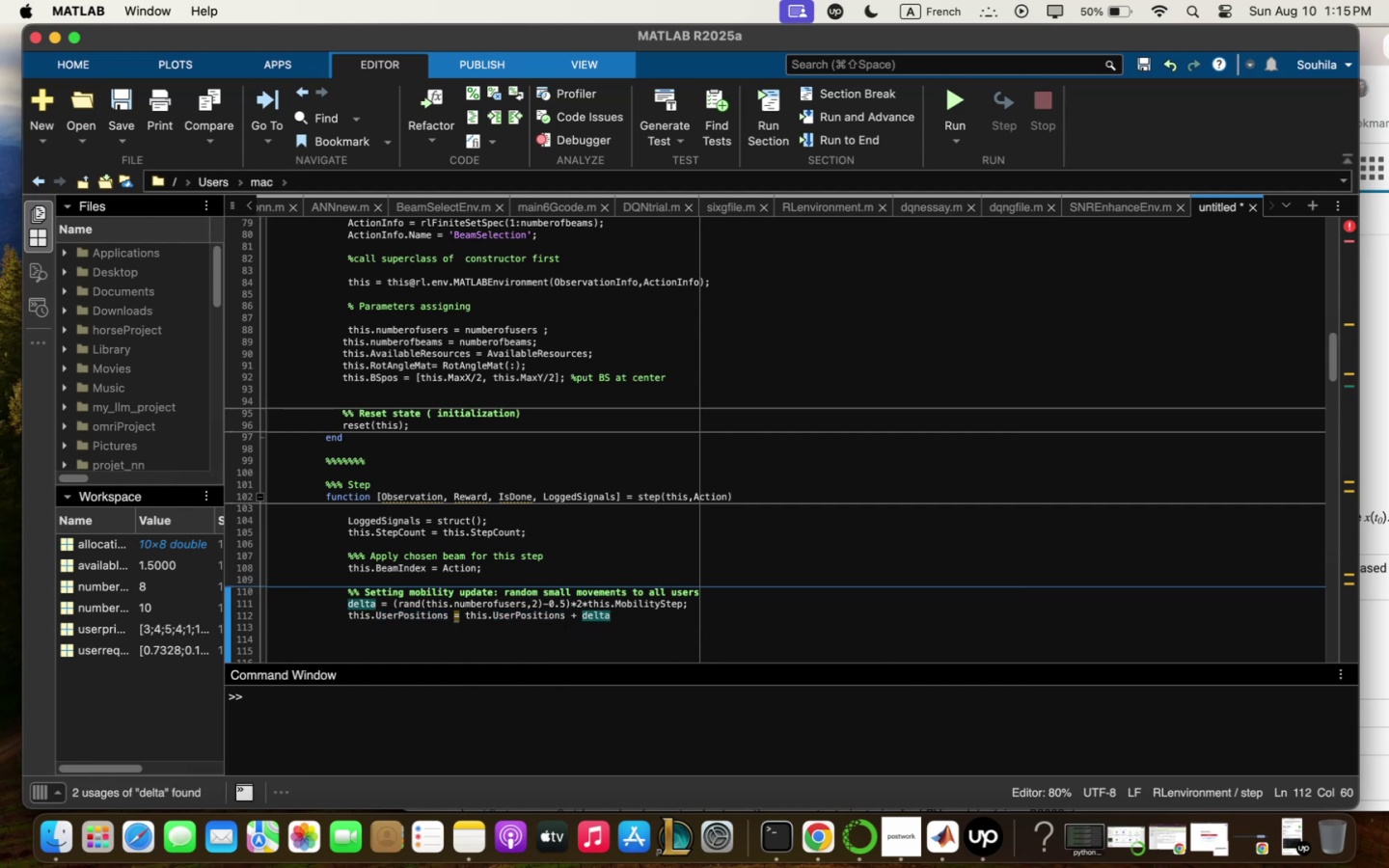 
key(Comma)
 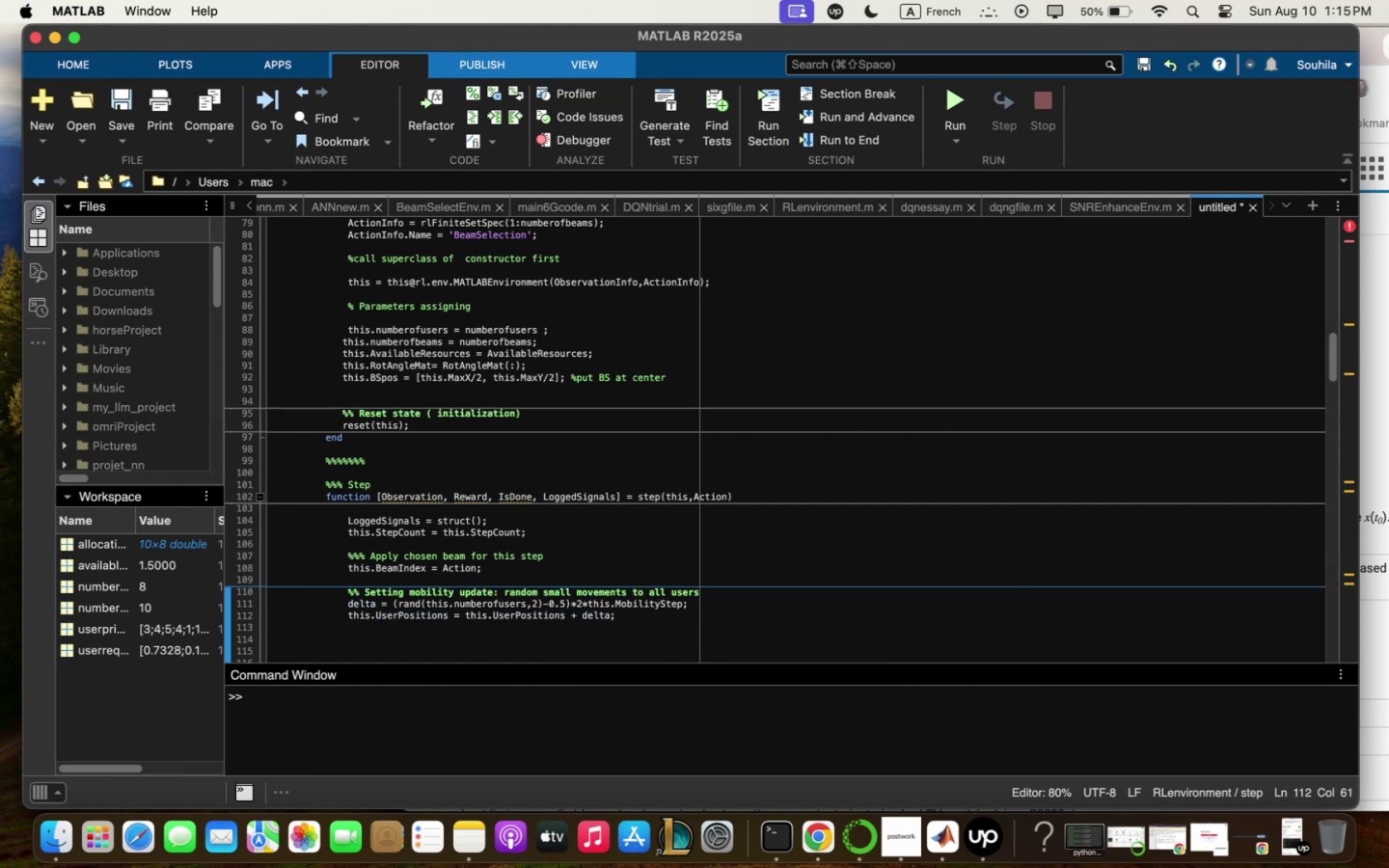 
key(Enter)
 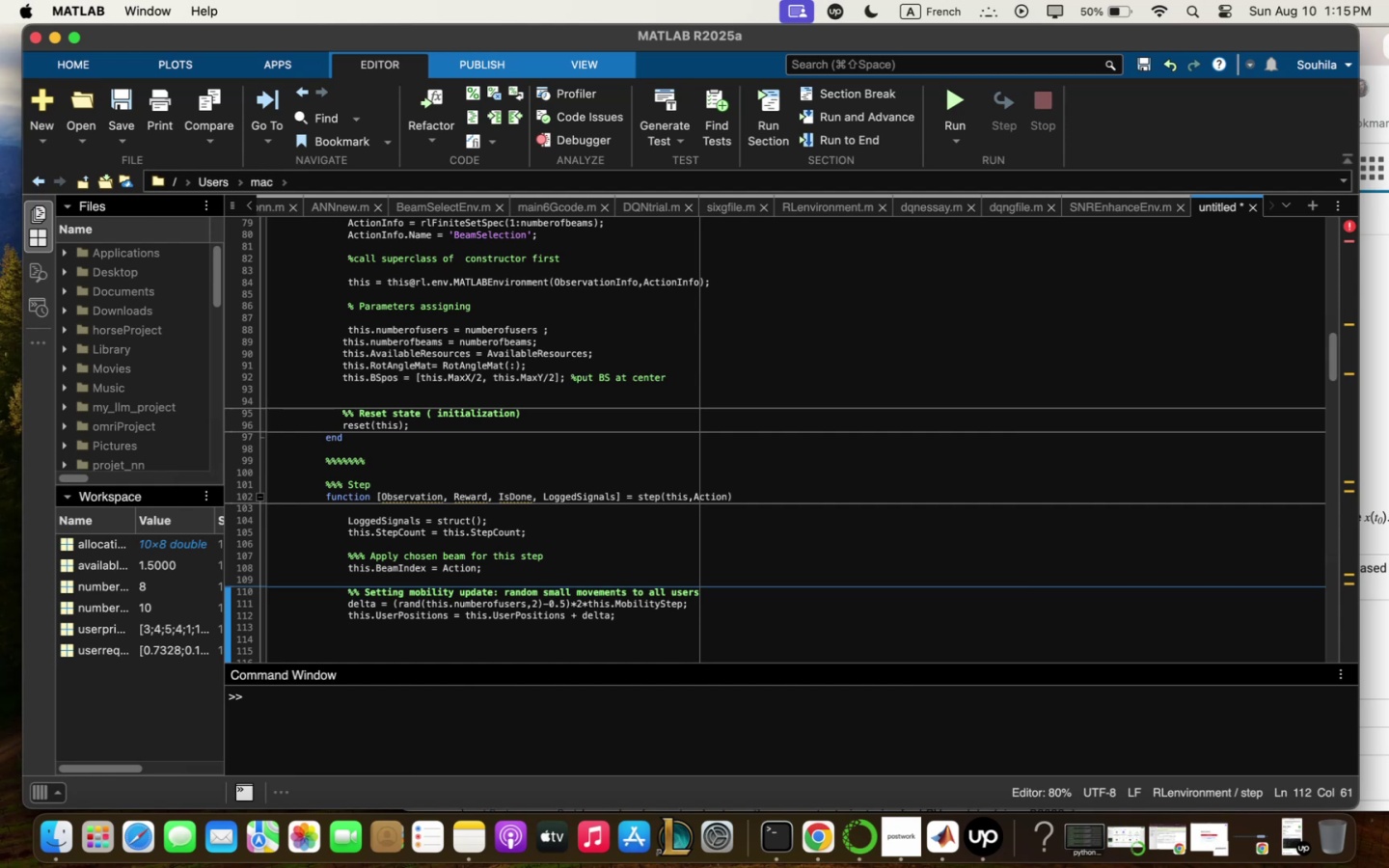 
wait(5.83)
 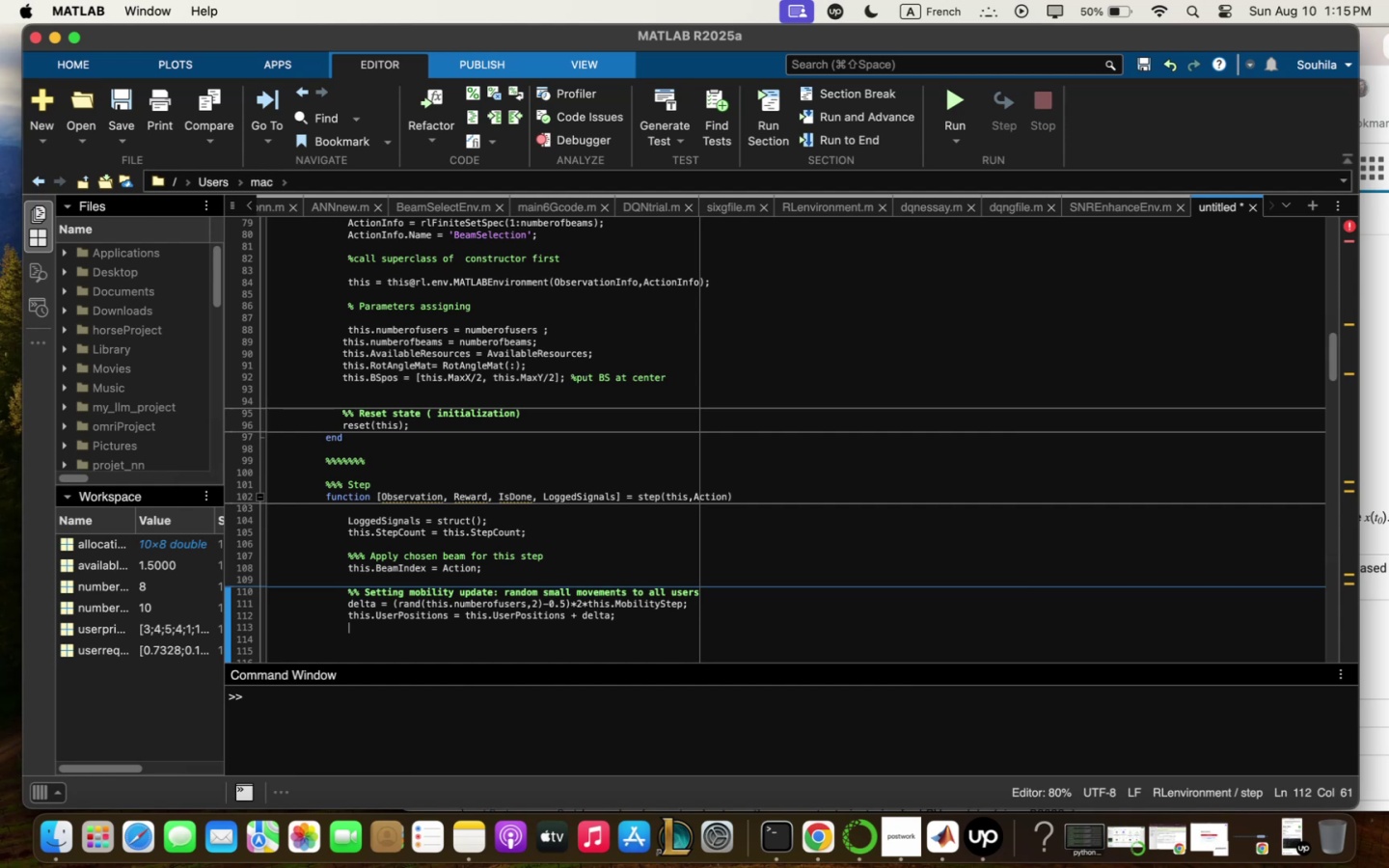 
type(" clq;p to qreq)
 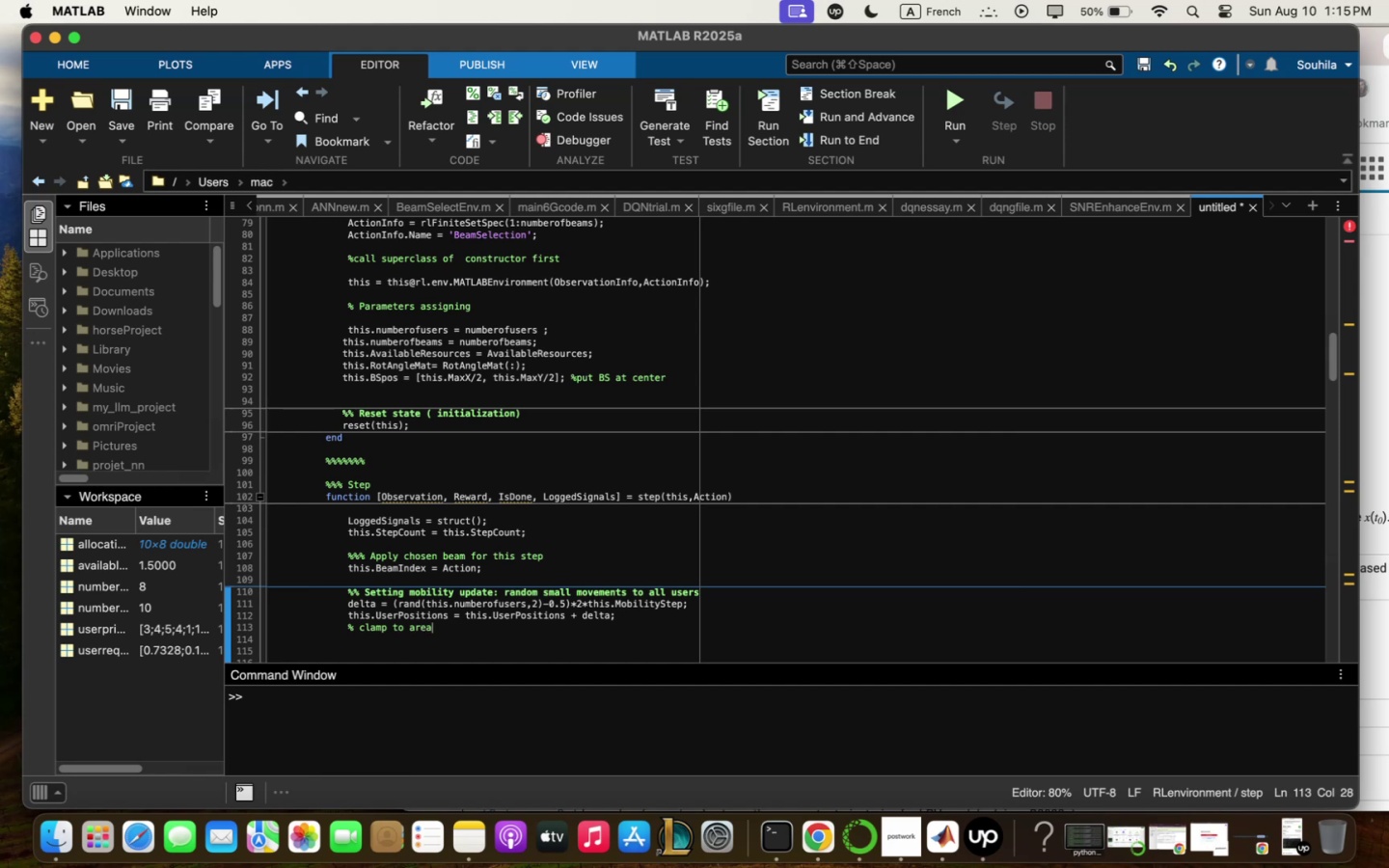 
key(Enter)
 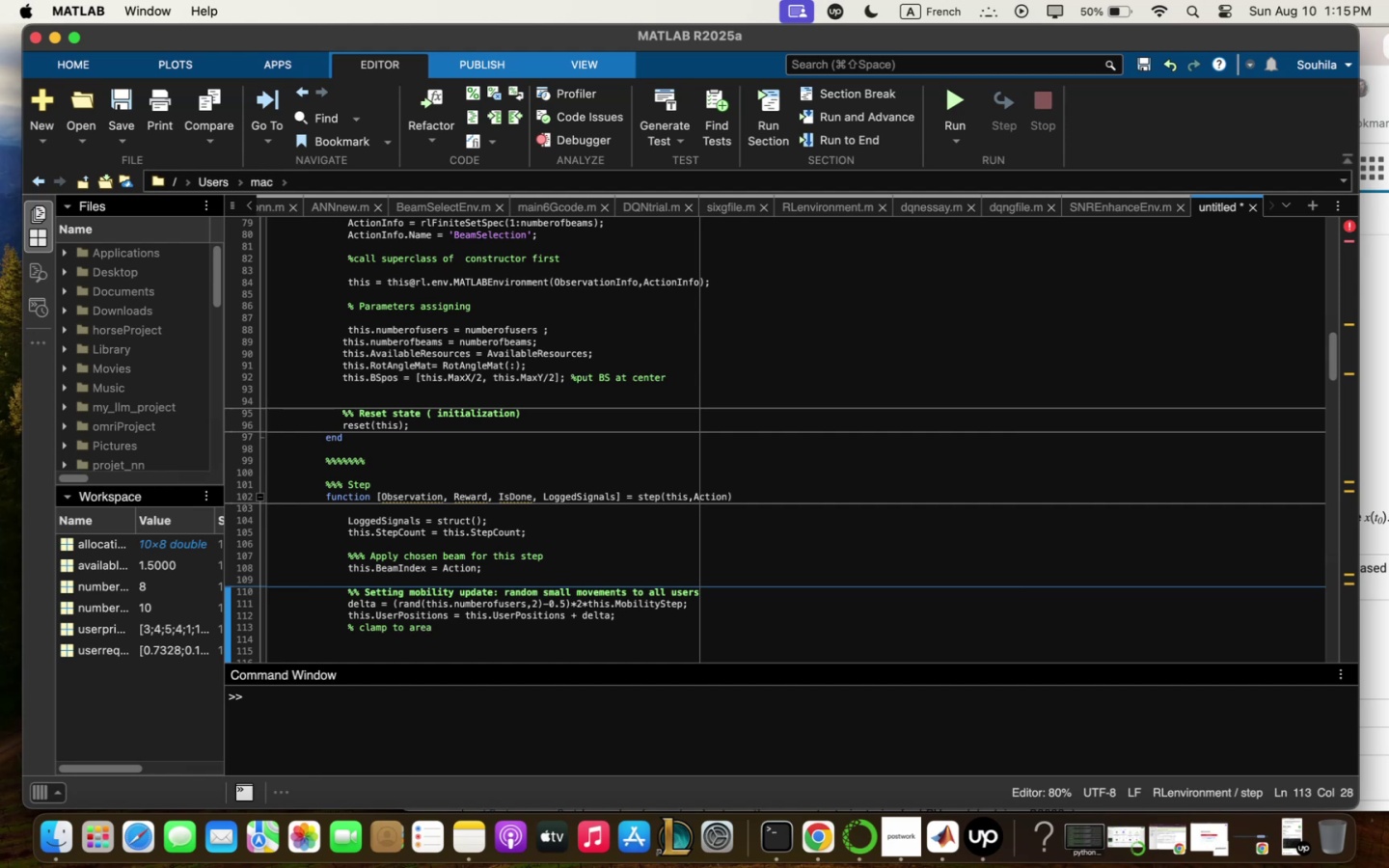 
type(this<Us)
 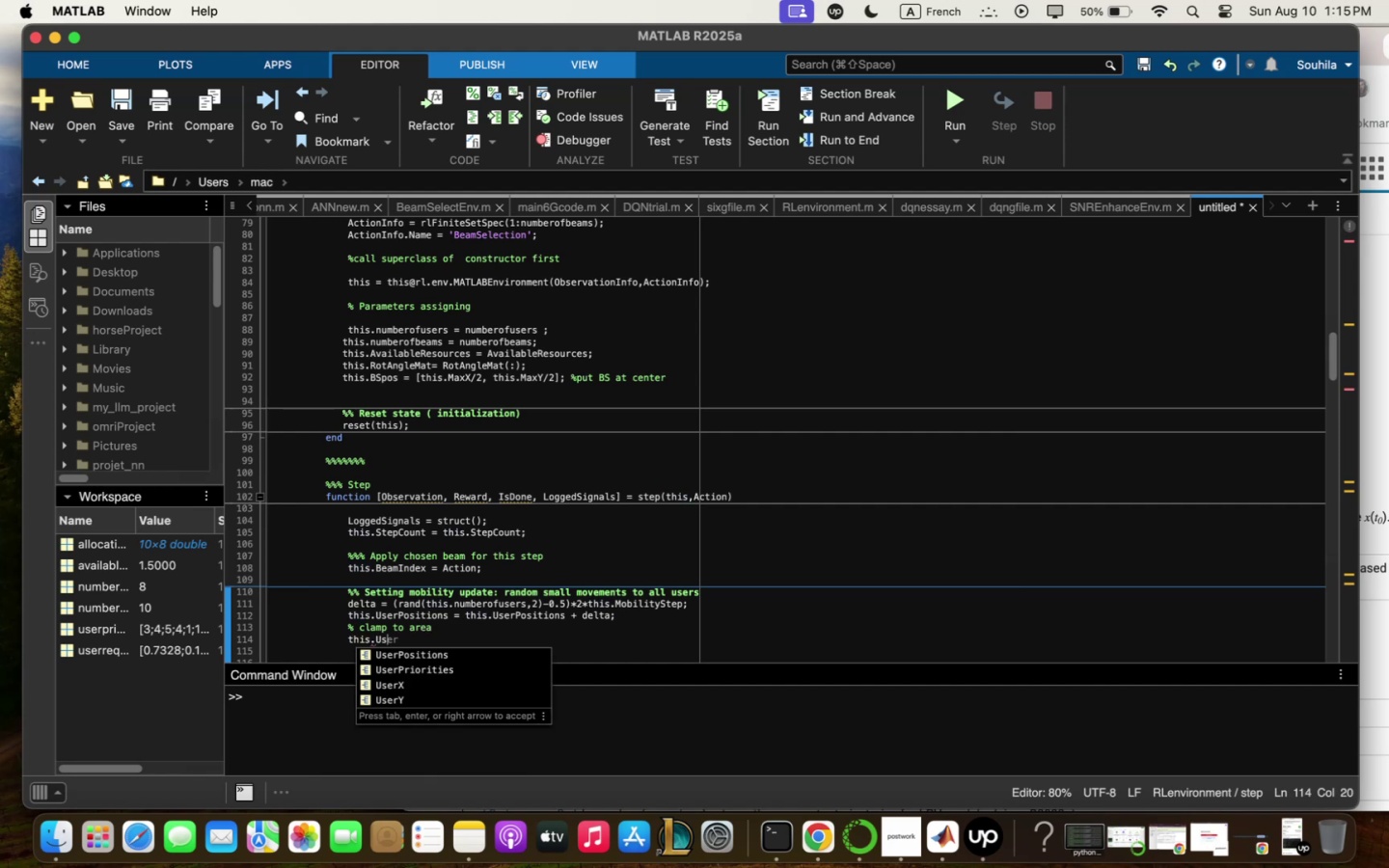 
key(ArrowDown)
 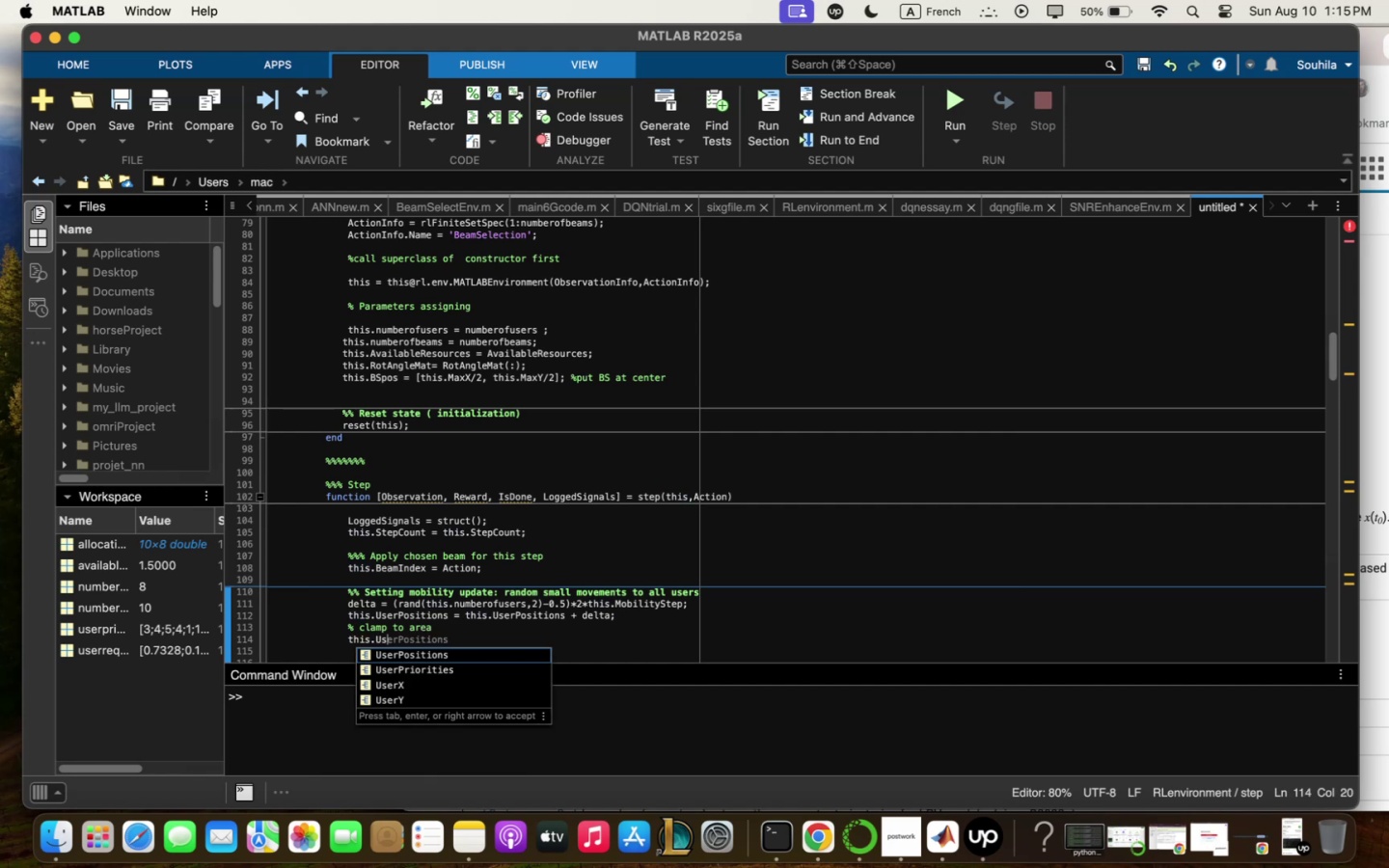 
key(Enter)
 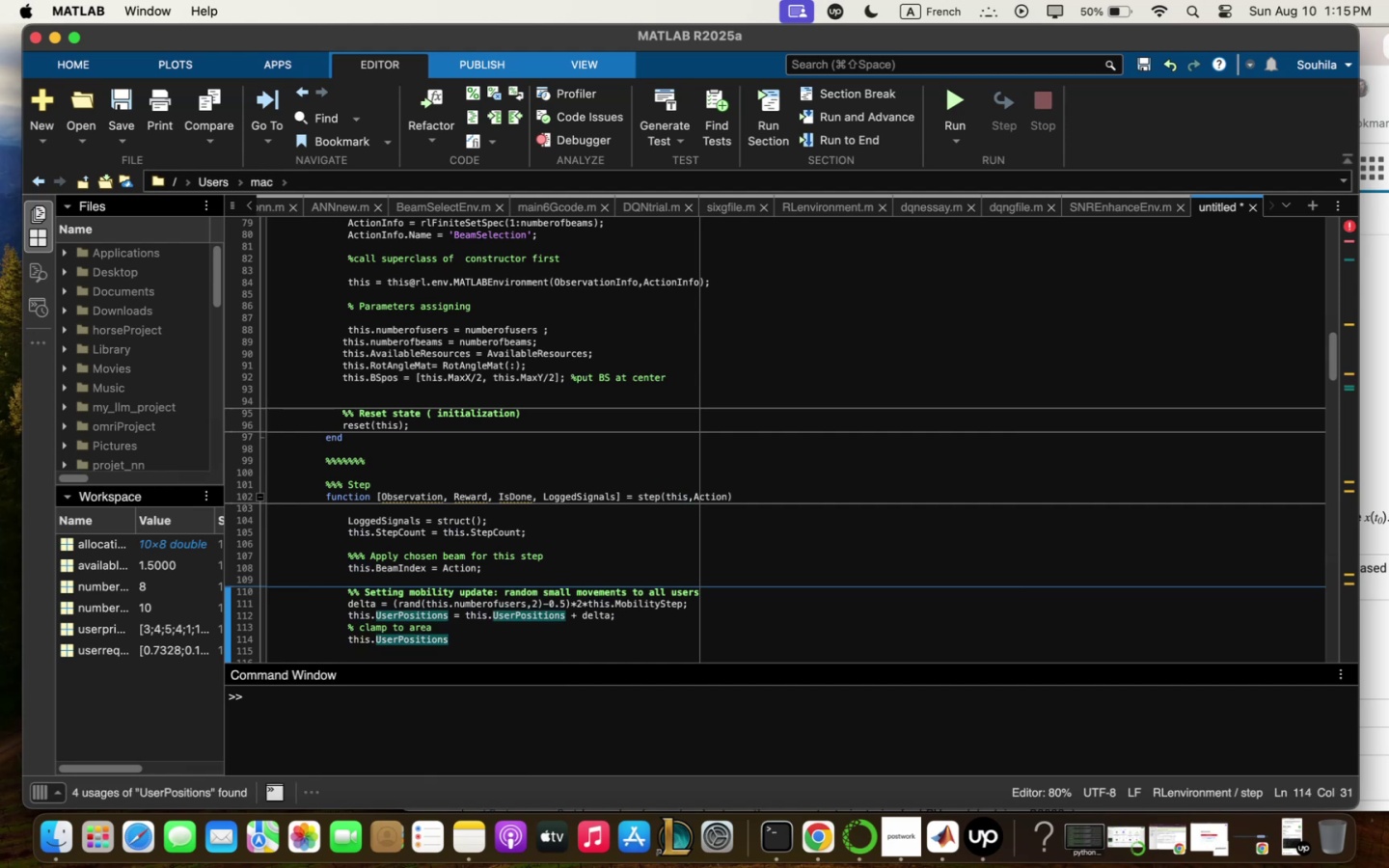 
key(5)
 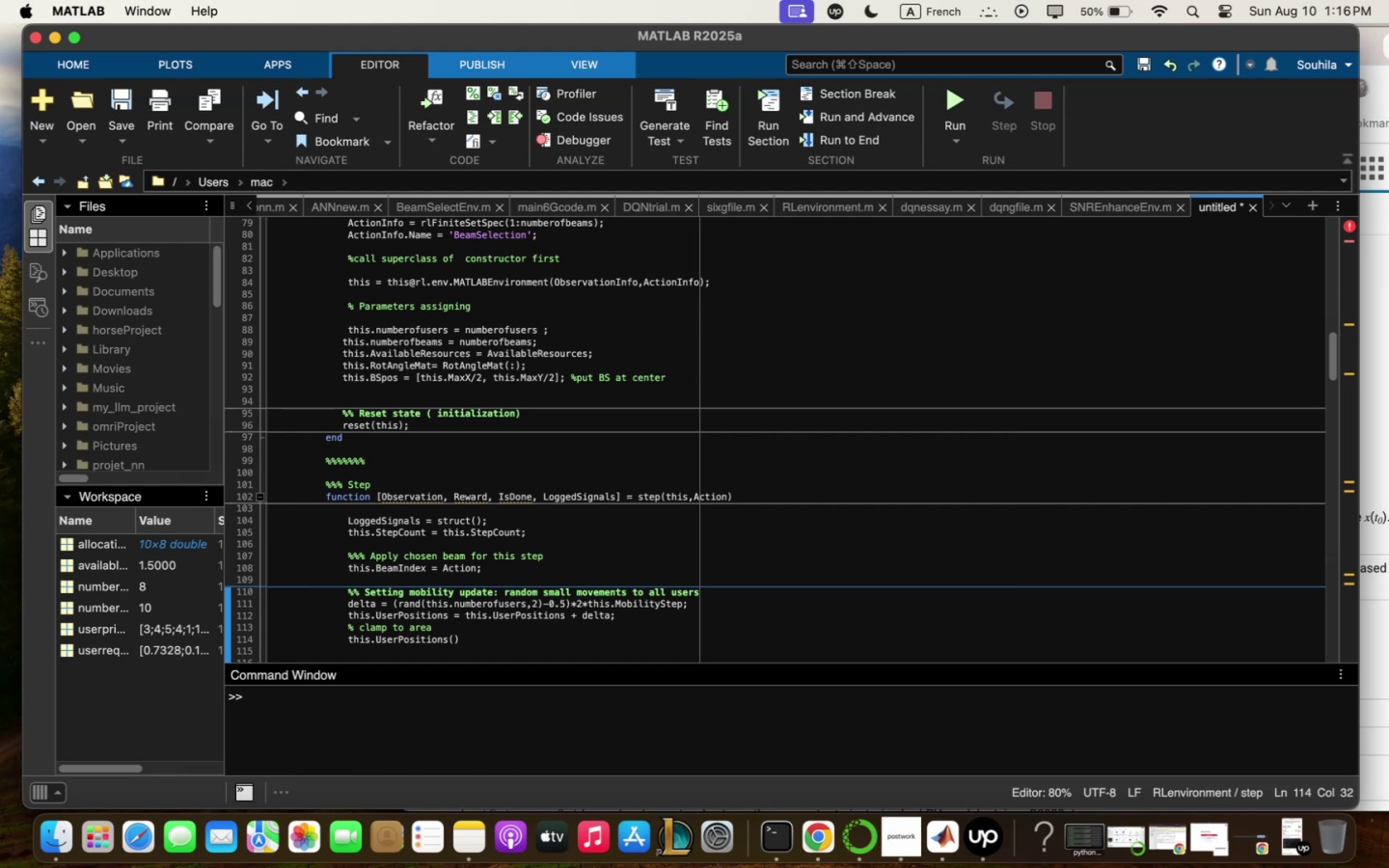 
key(Period)
 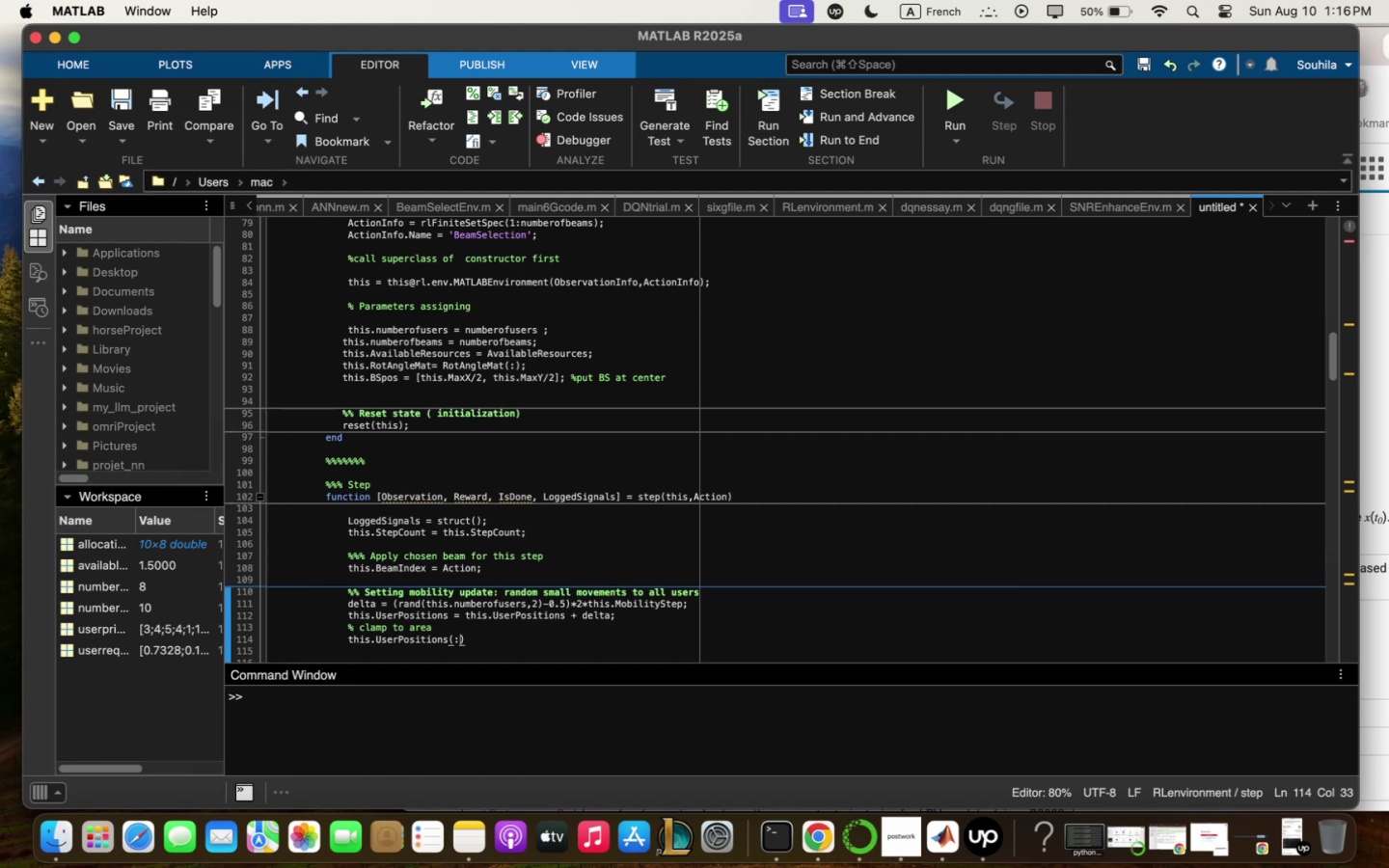 
key(M)
 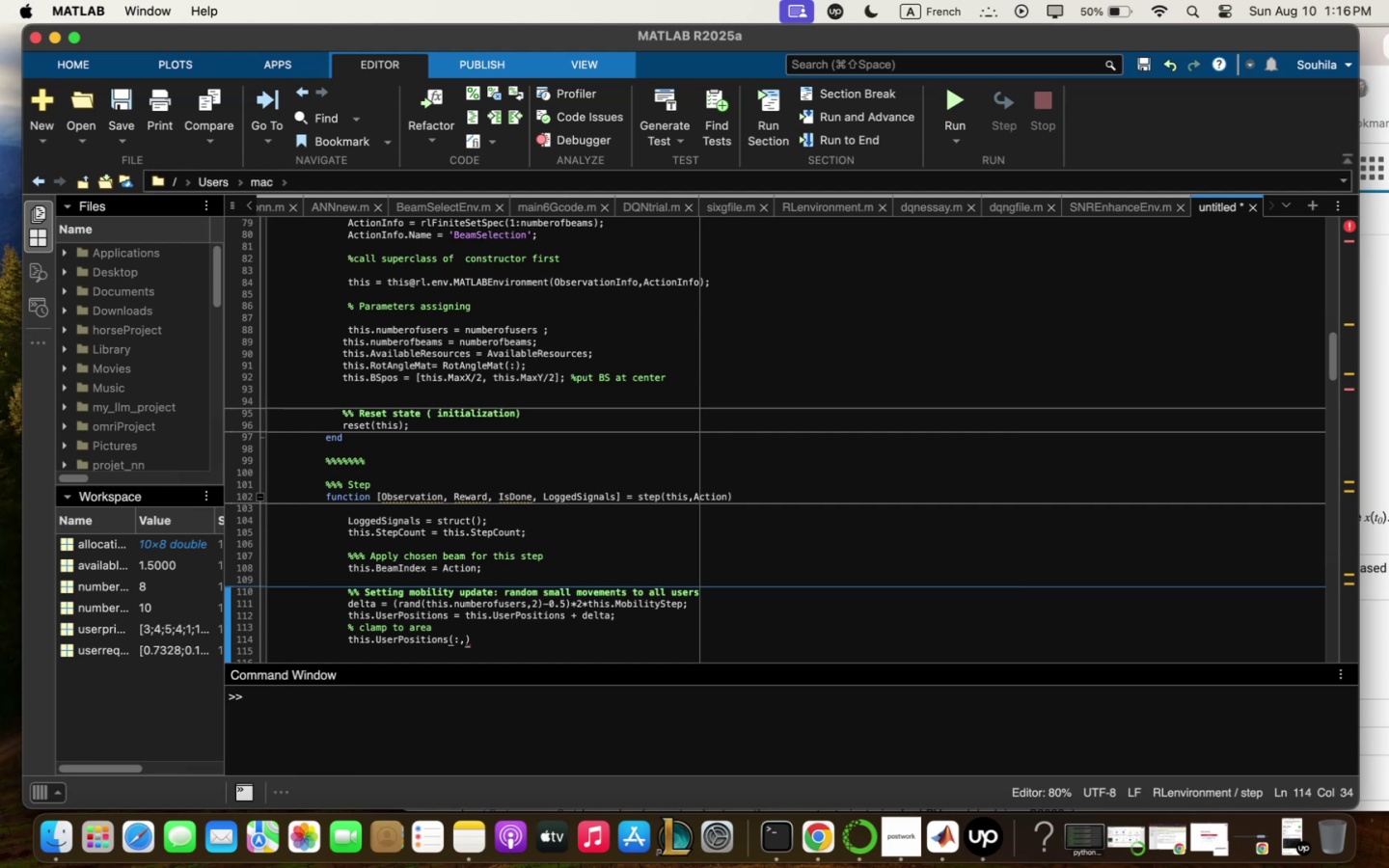 
key(Shift+ShiftLeft)
 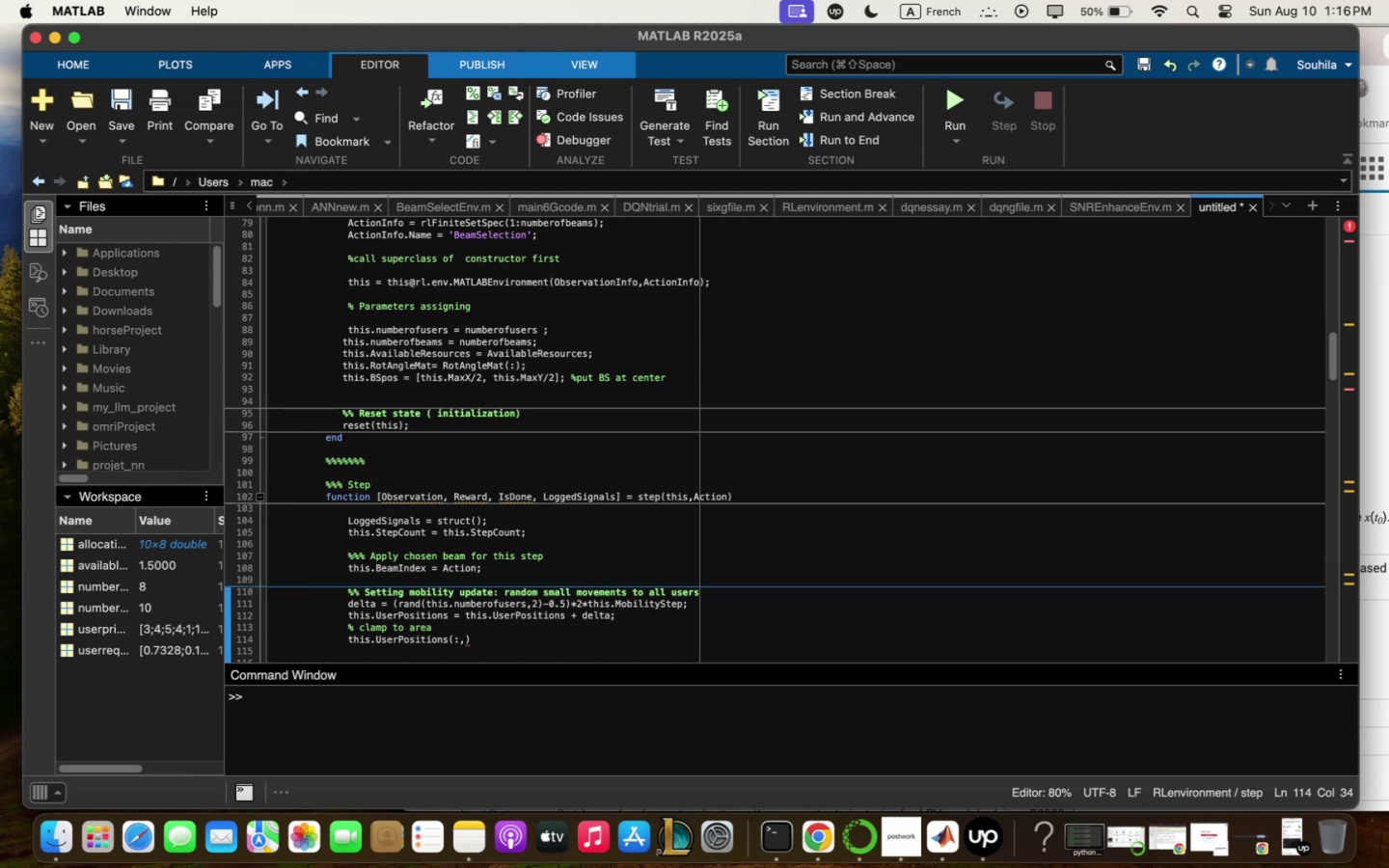 
key(Shift+1)
 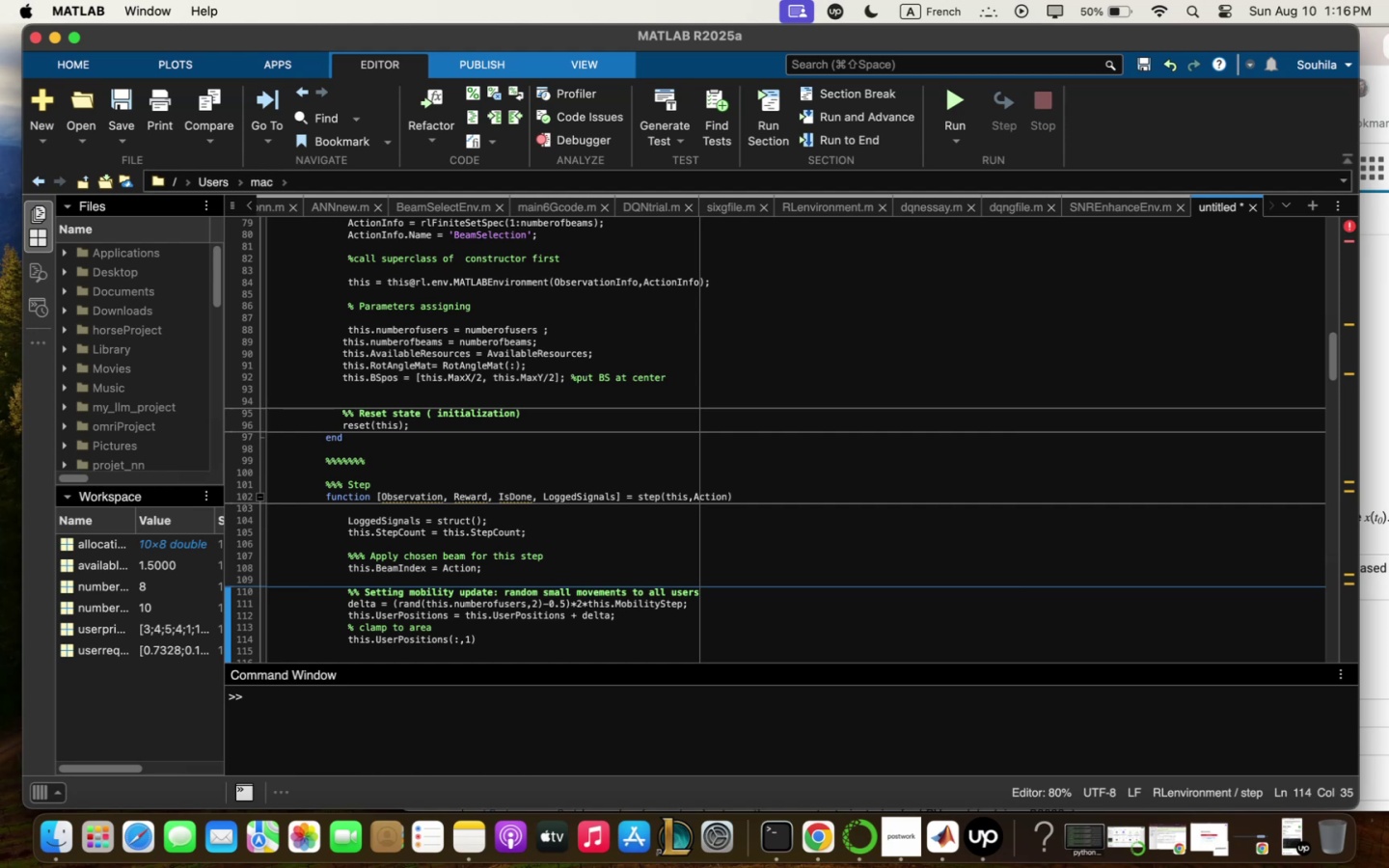 
key(ArrowRight)
 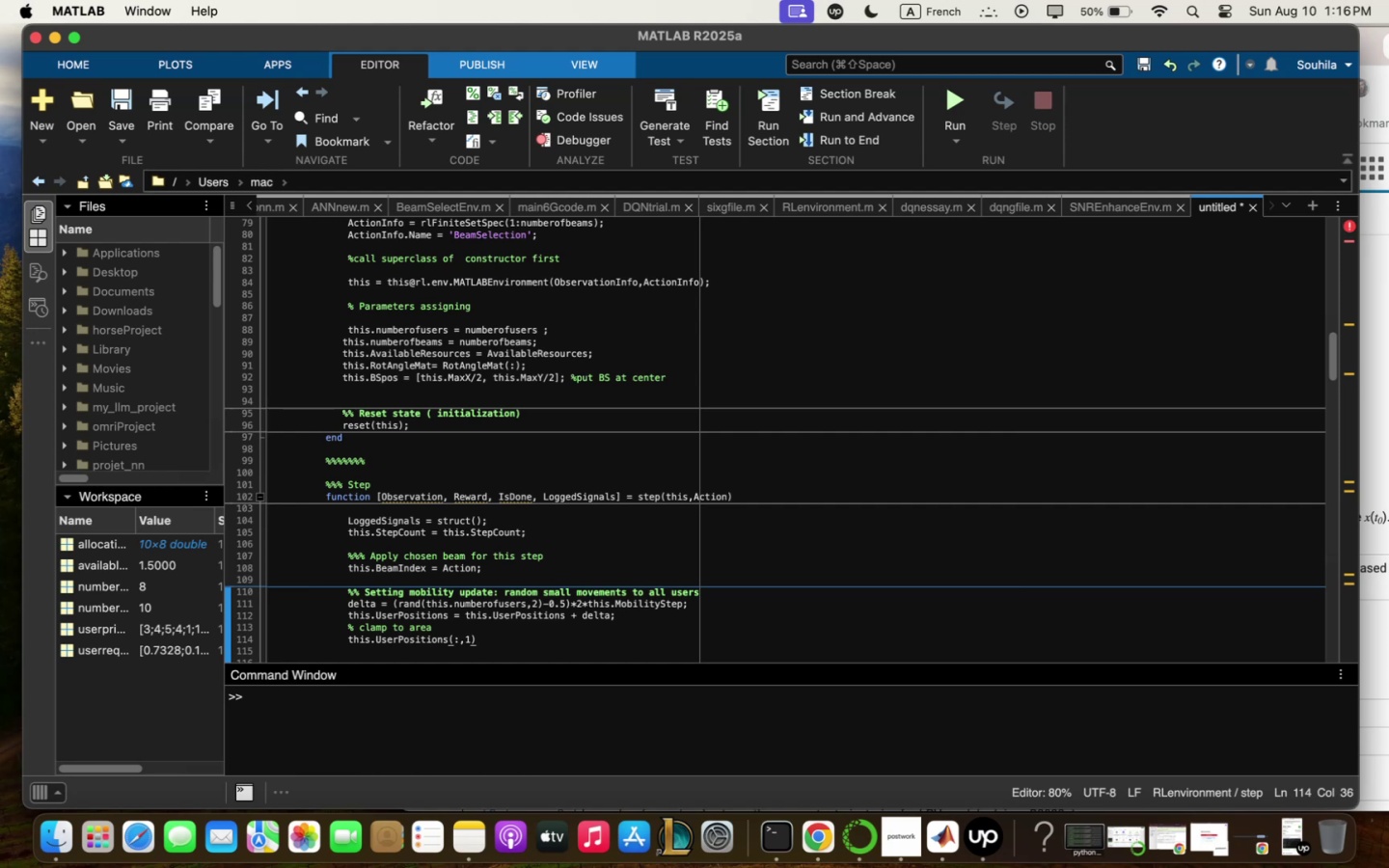 
type( / ;in5l)
key(Backspace)
type(;qx5this)
 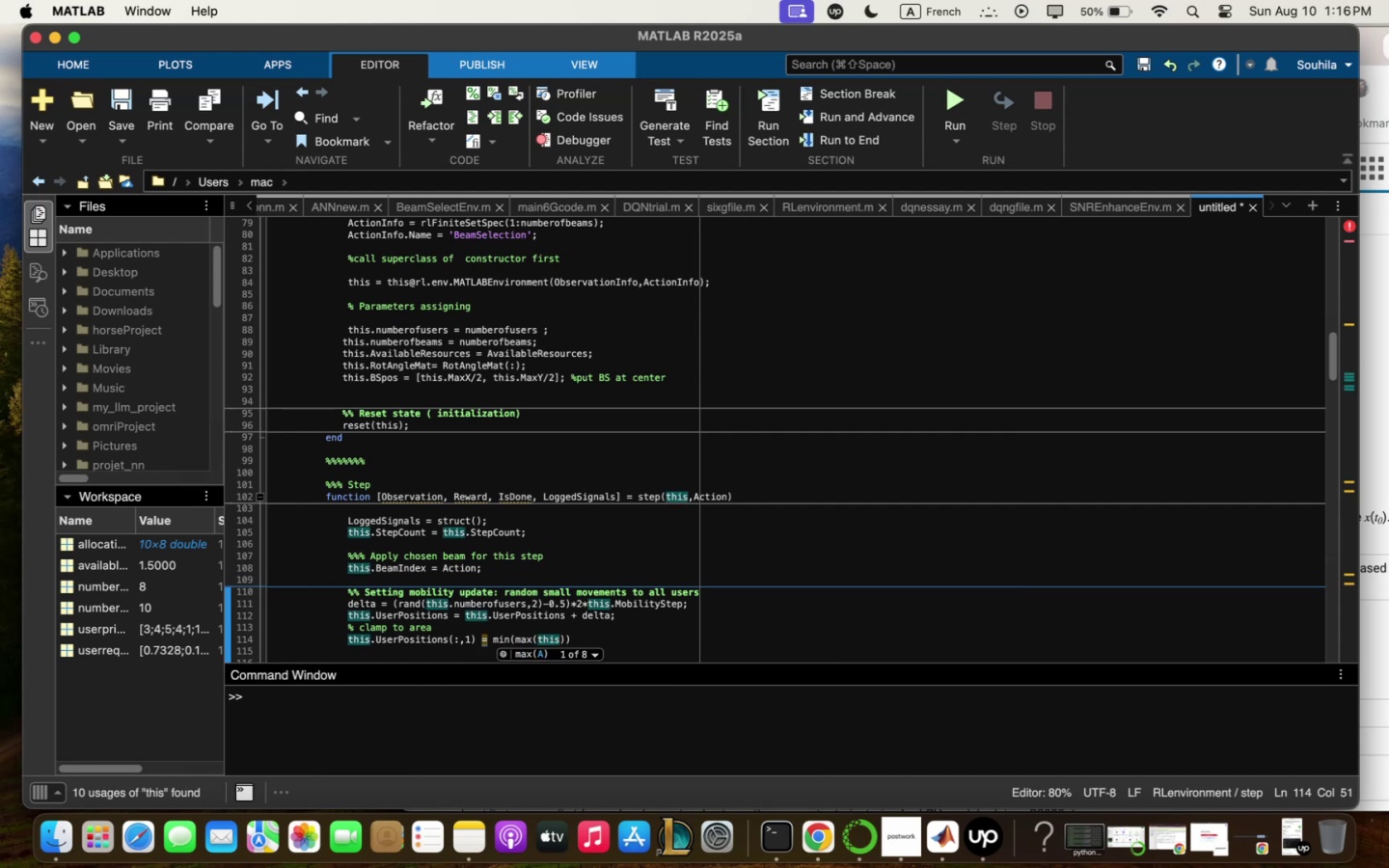 
type(<user)
 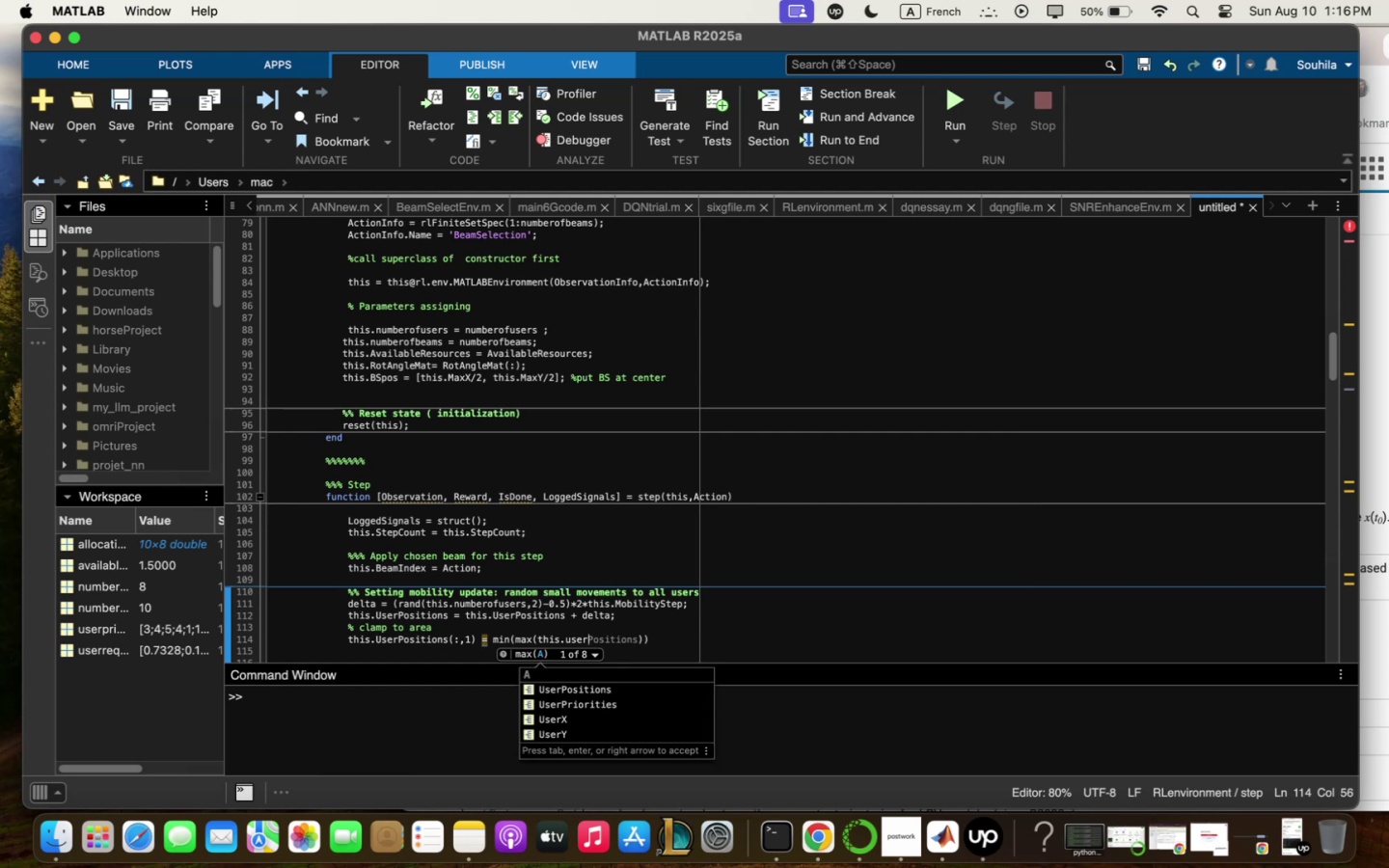 
key(ArrowDown)
 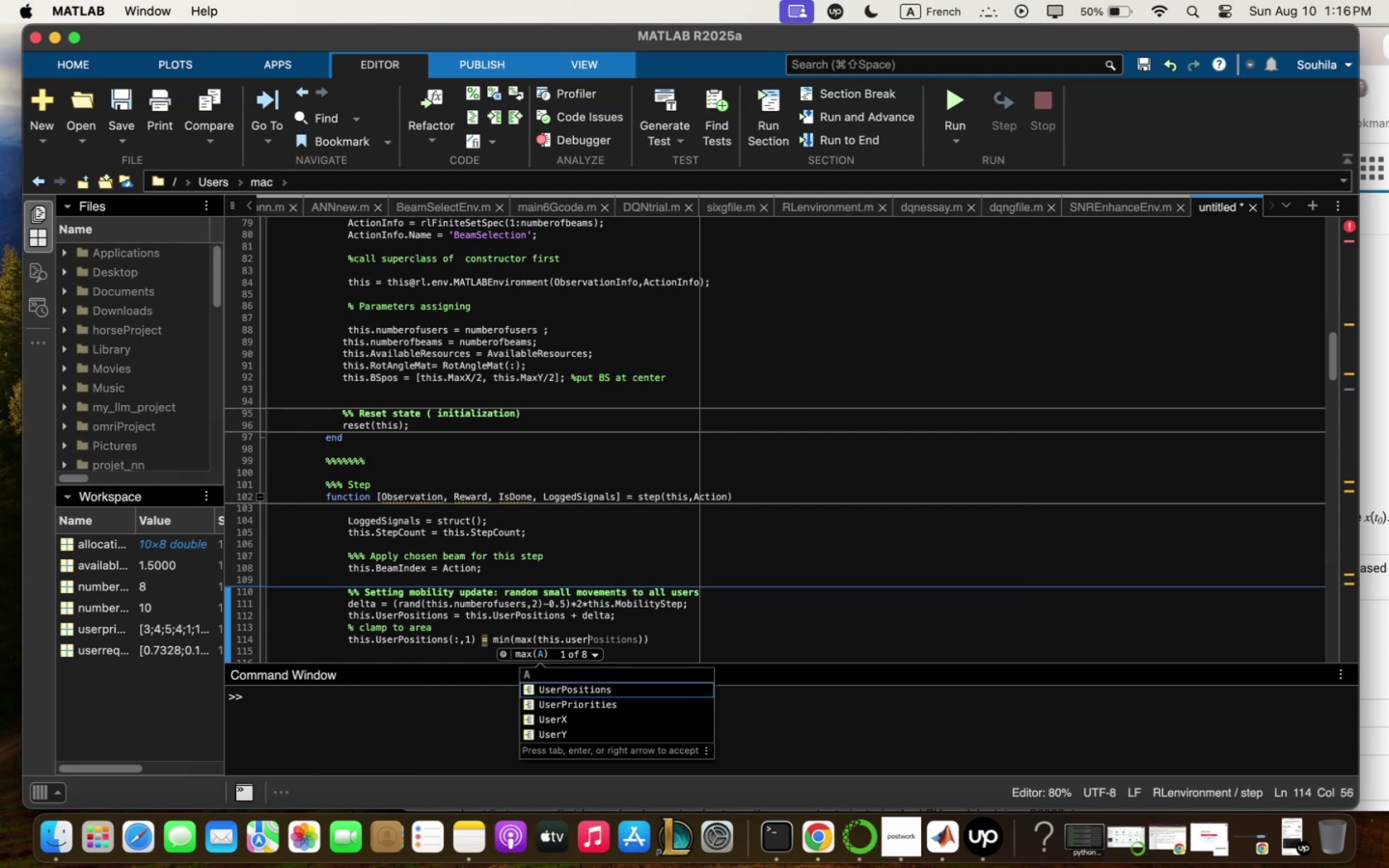 
key(ArrowDown)
 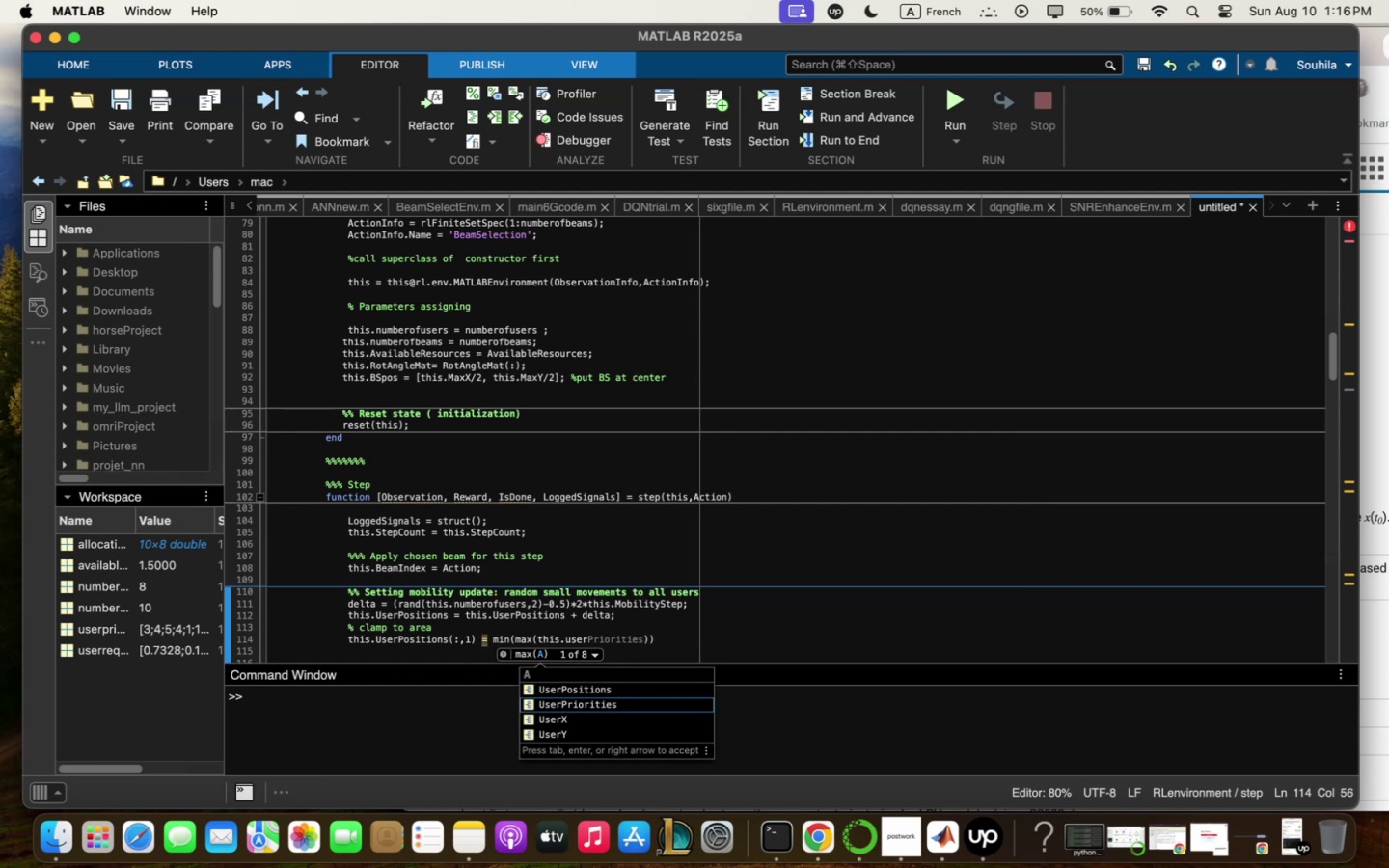 
key(ArrowUp)
 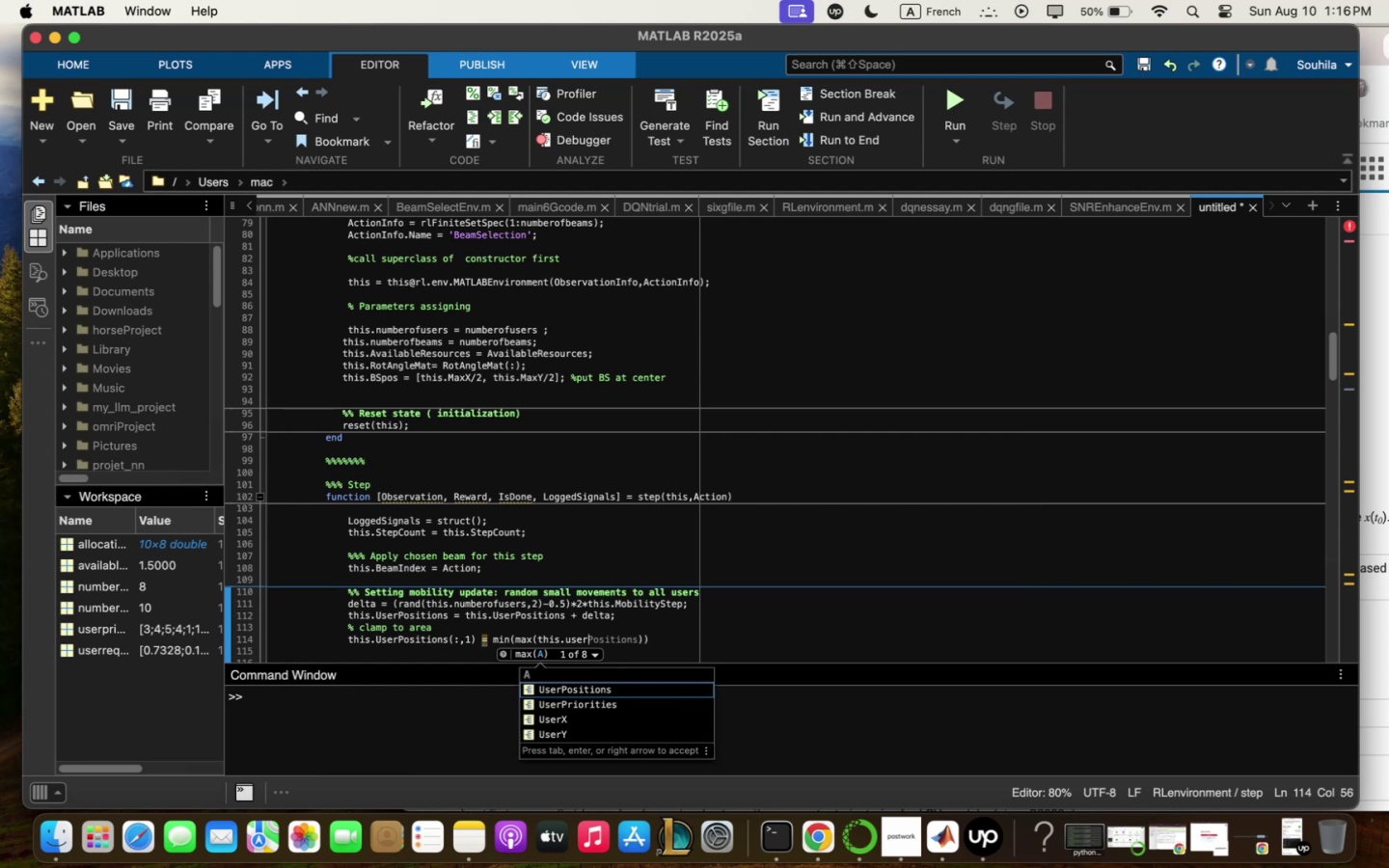 
key(Enter)
 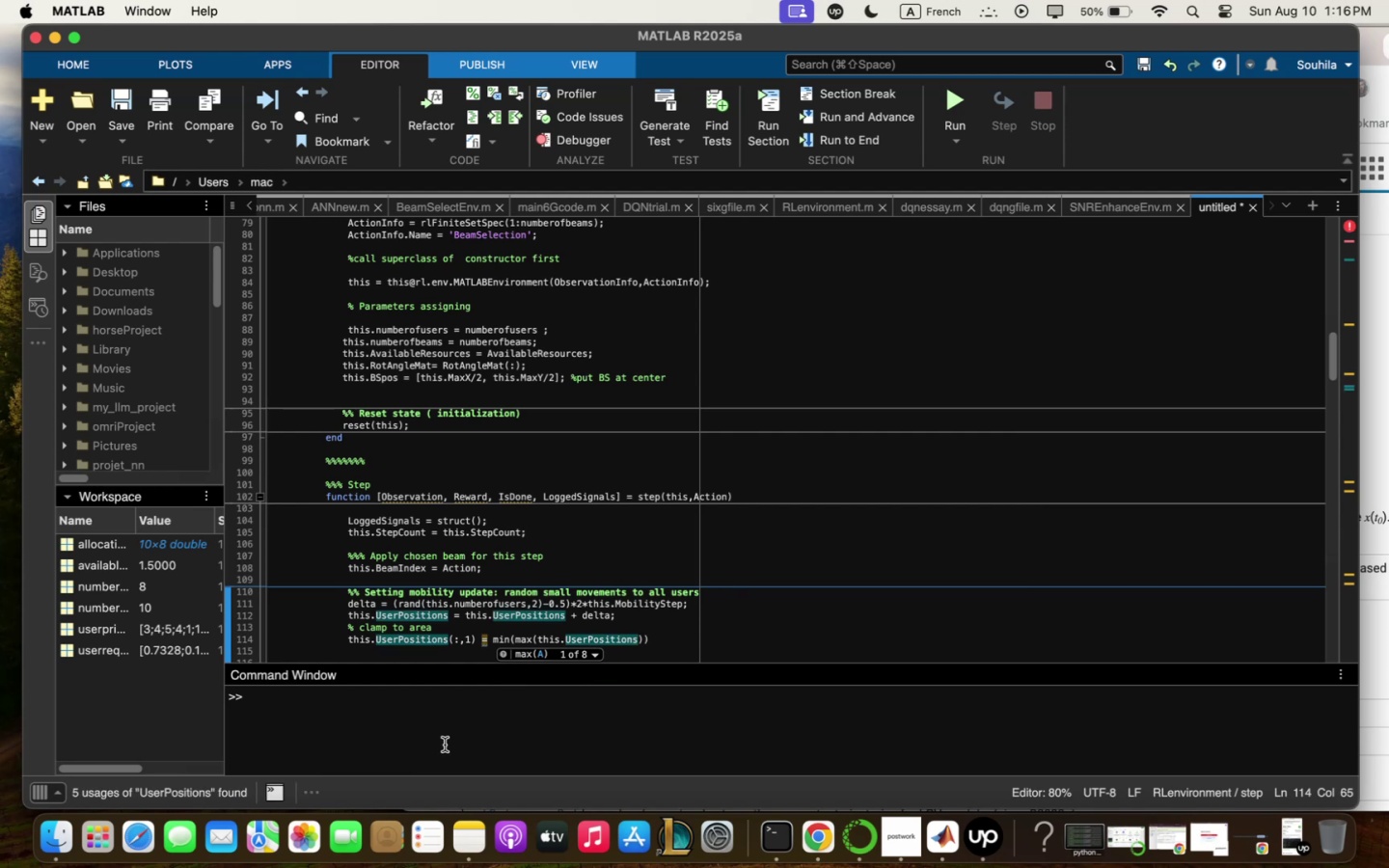 
wait(5.91)
 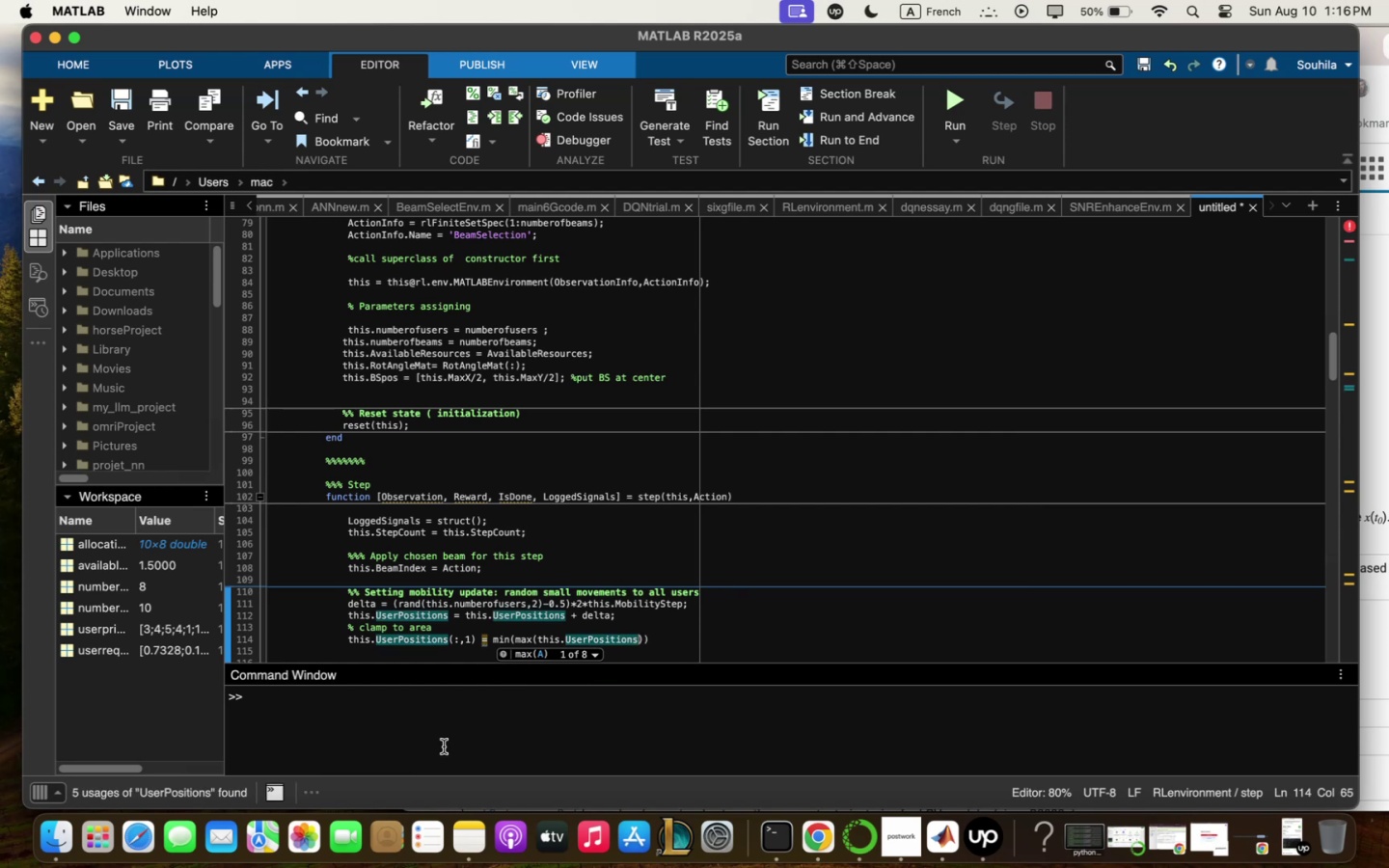 
type(5.m!)
 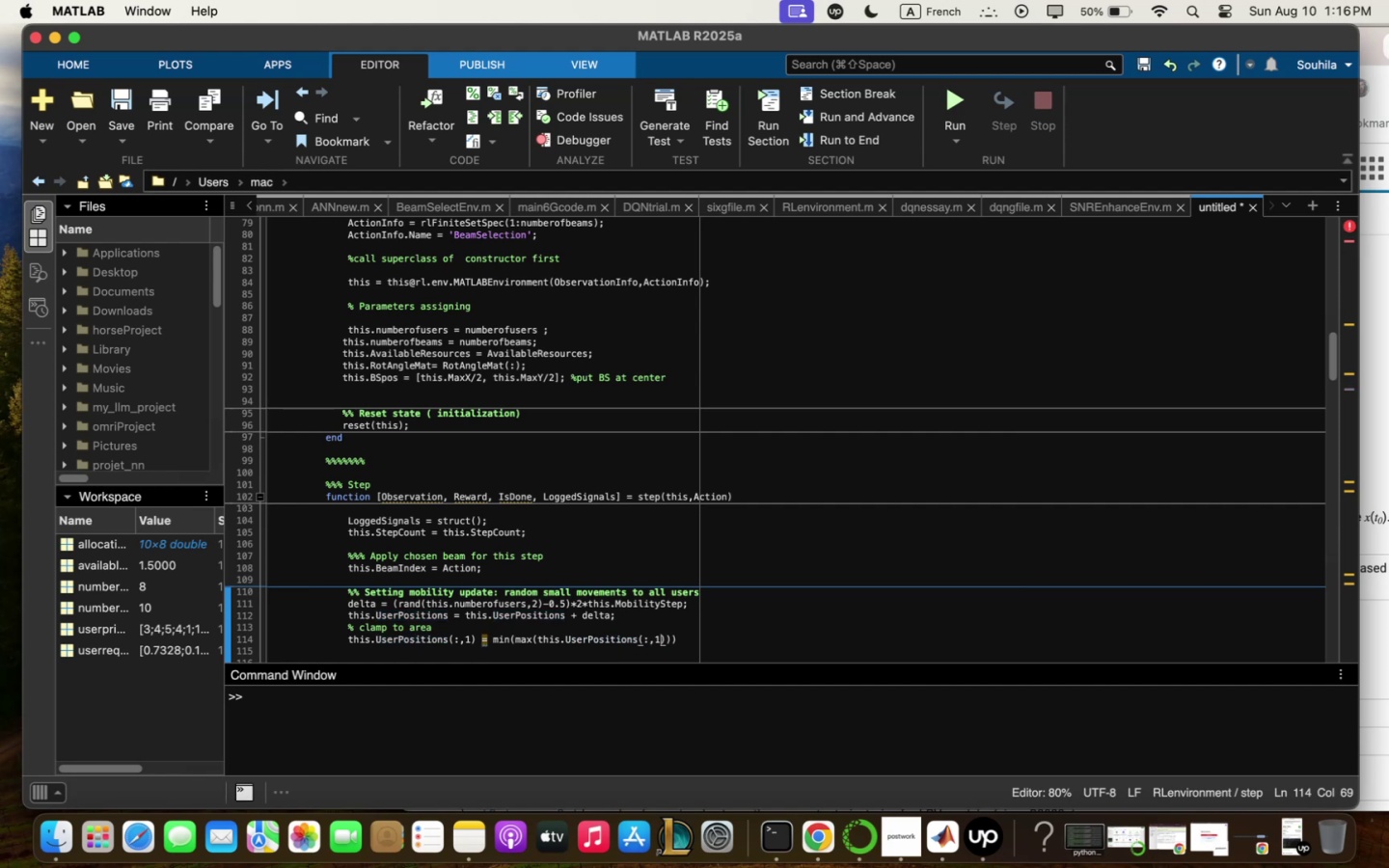 
key(ArrowRight)
 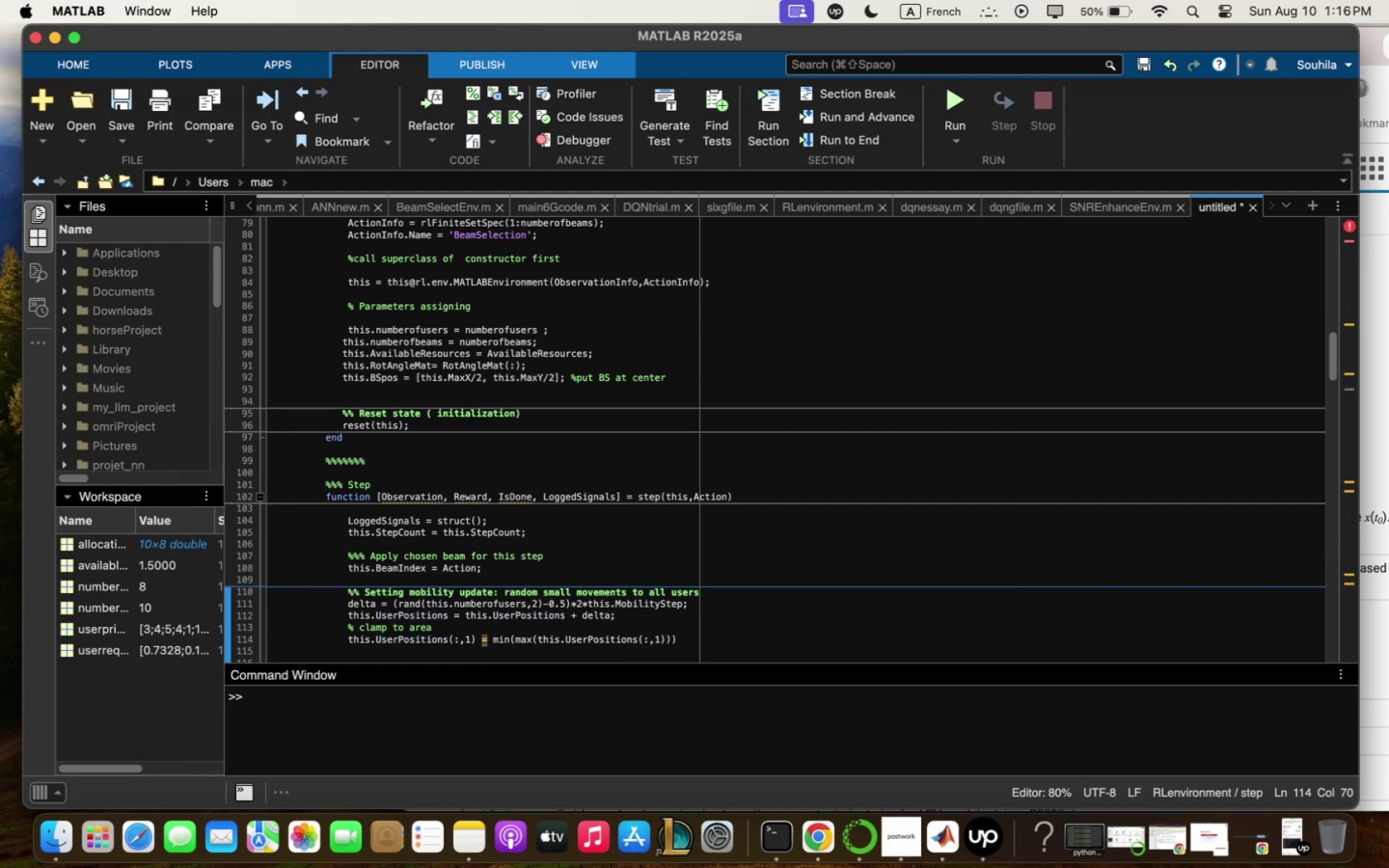 
key(M)
 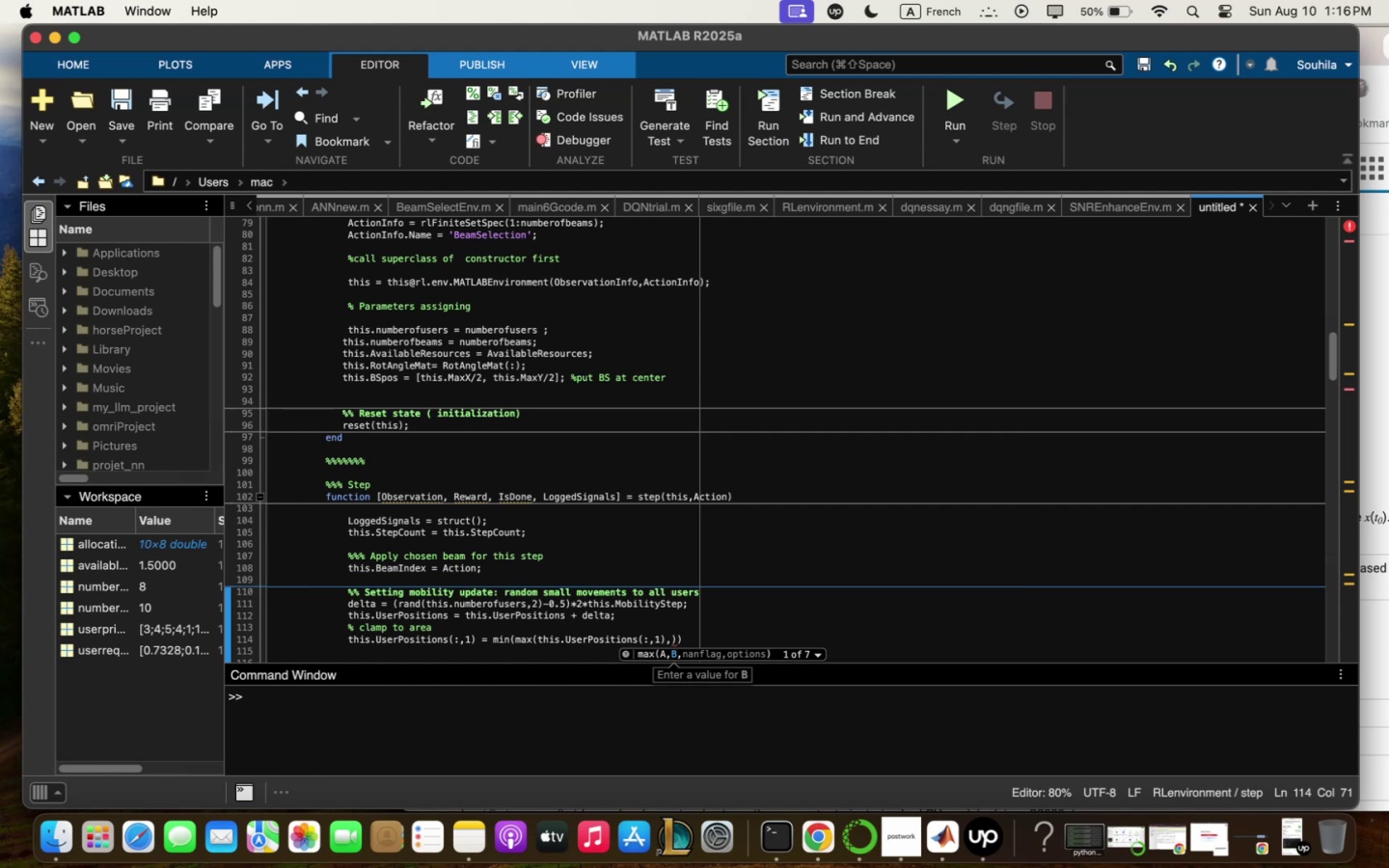 
key(Shift+0)
 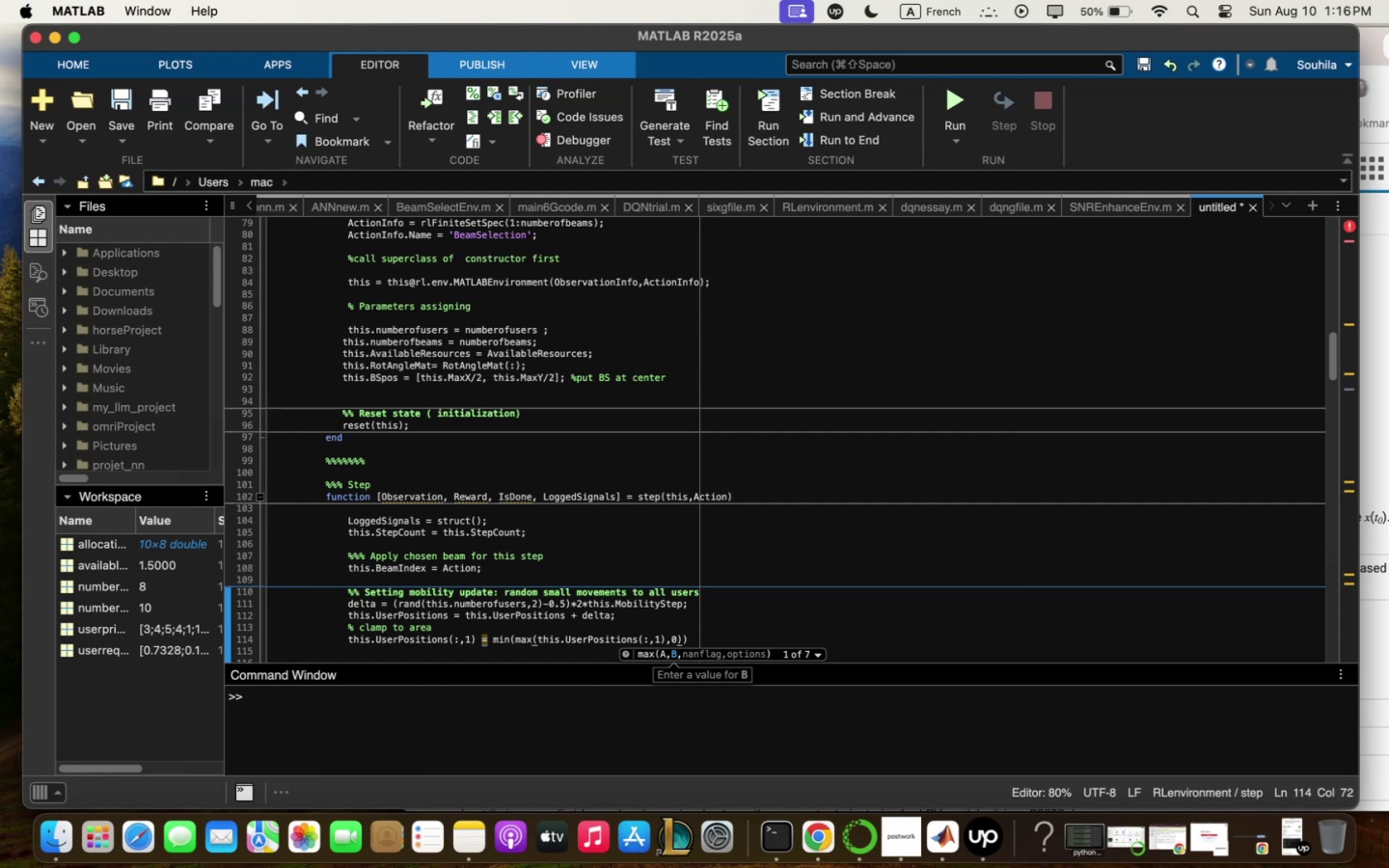 
key(ArrowRight)
 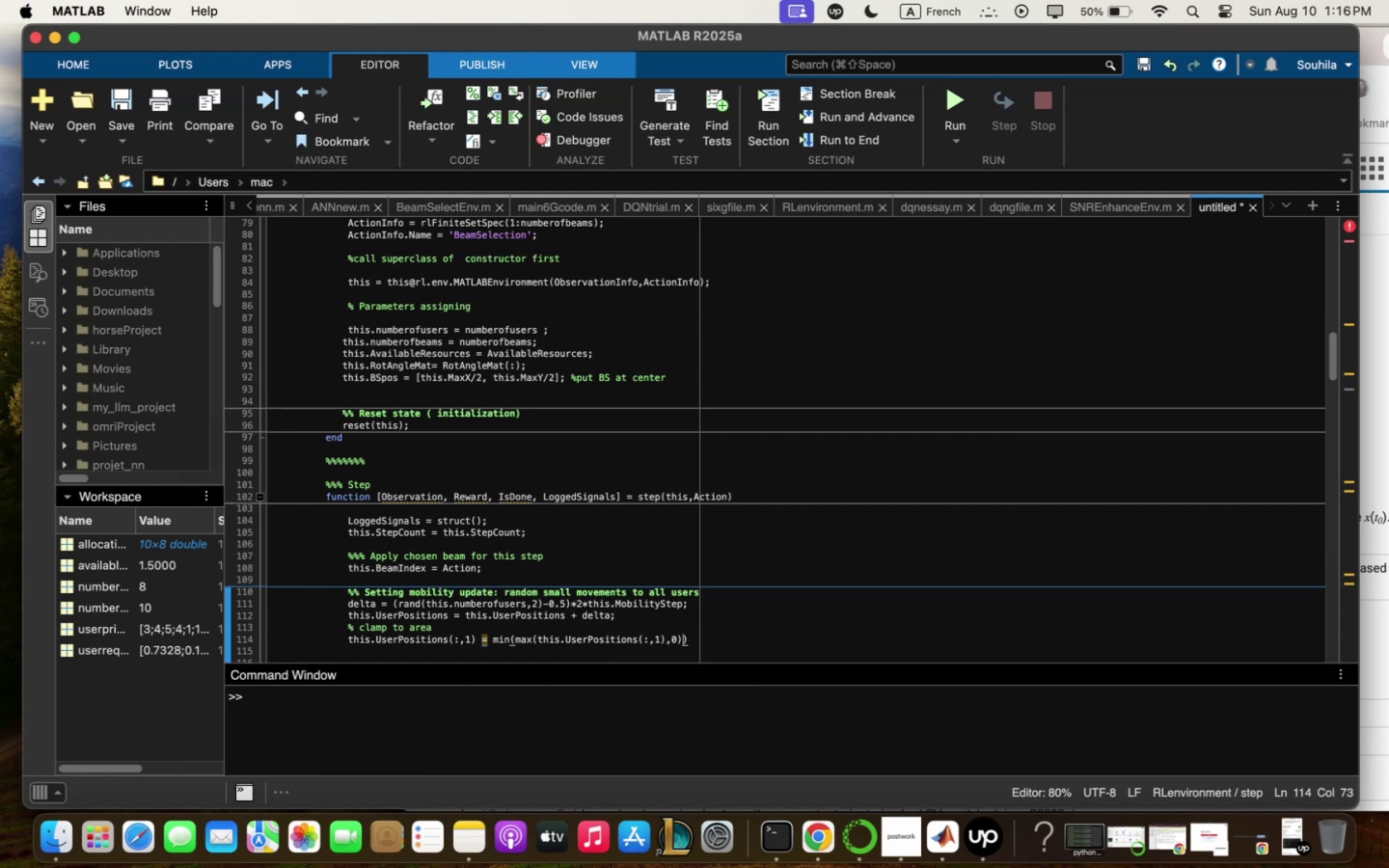 
key(Backspace)
 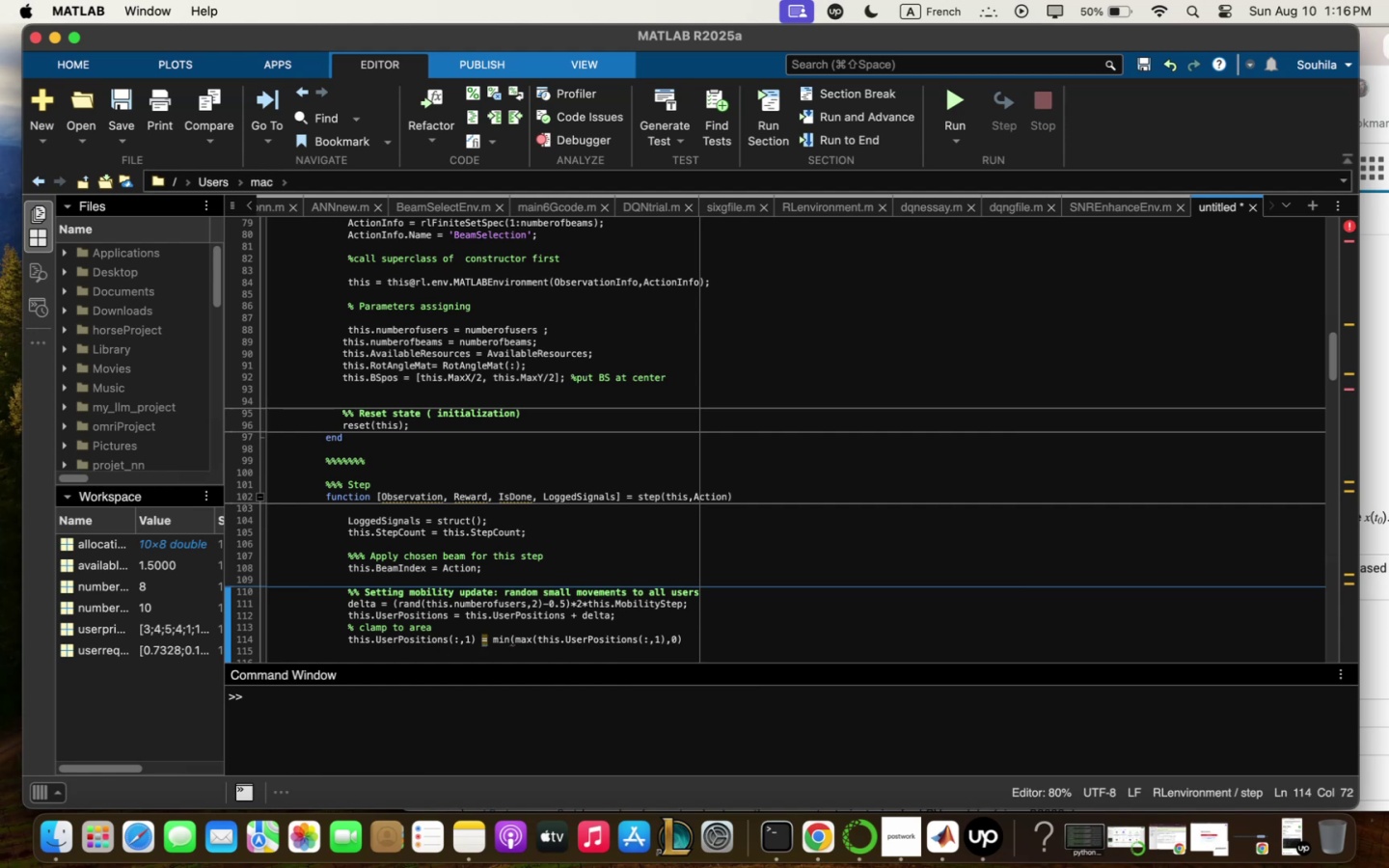 
key(ArrowRight)
 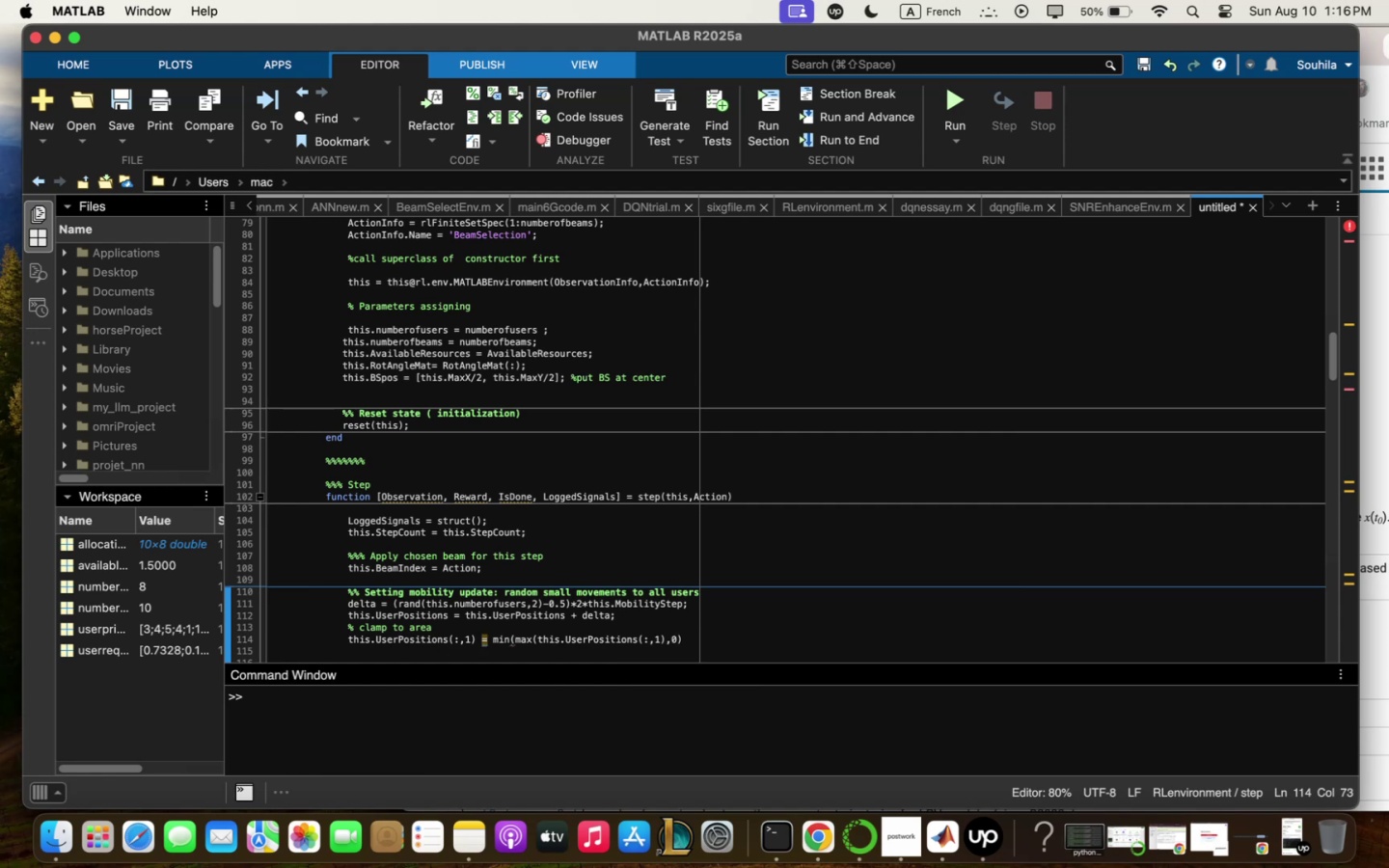 
type(mthis)
 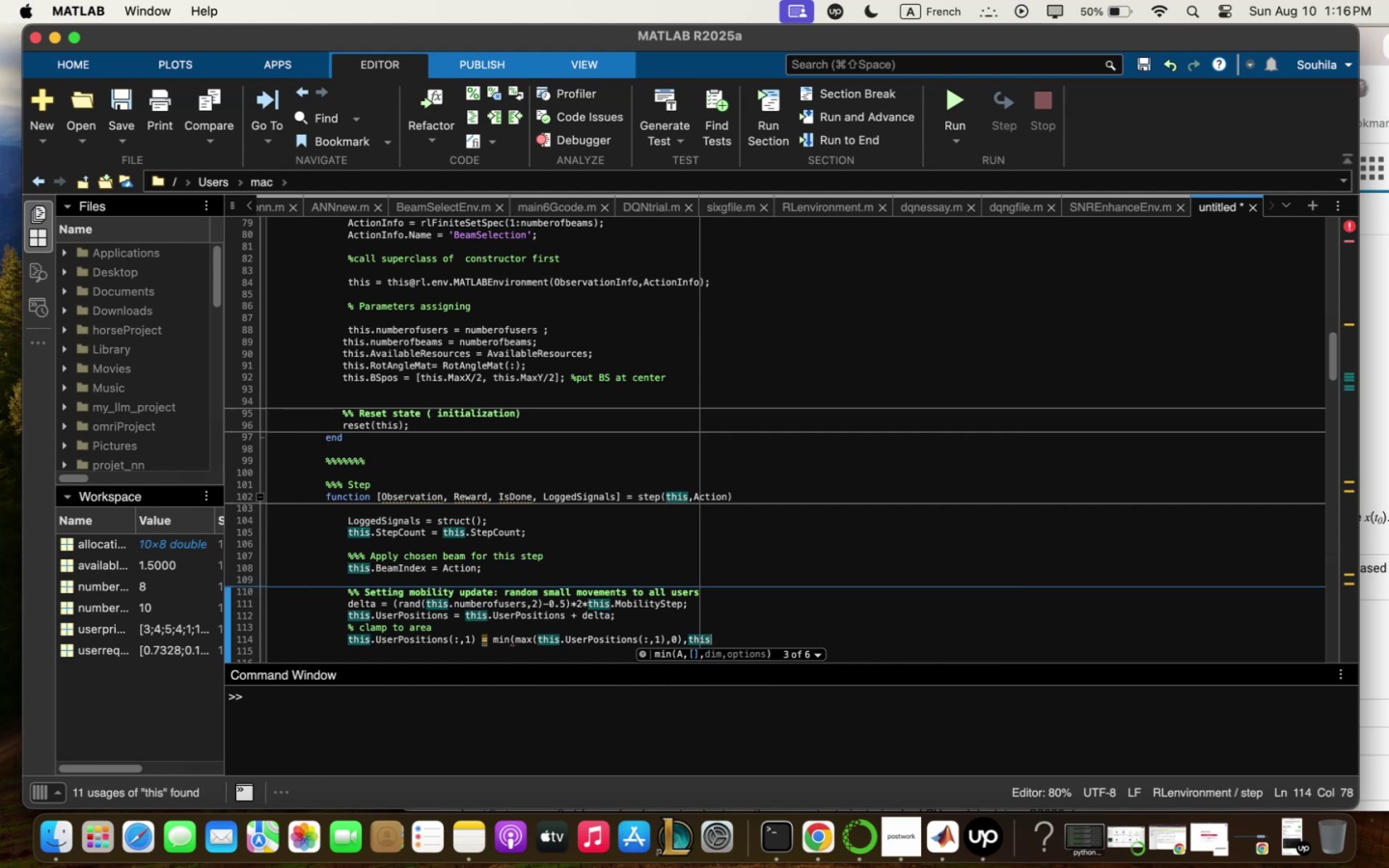 
type(<:qx)
 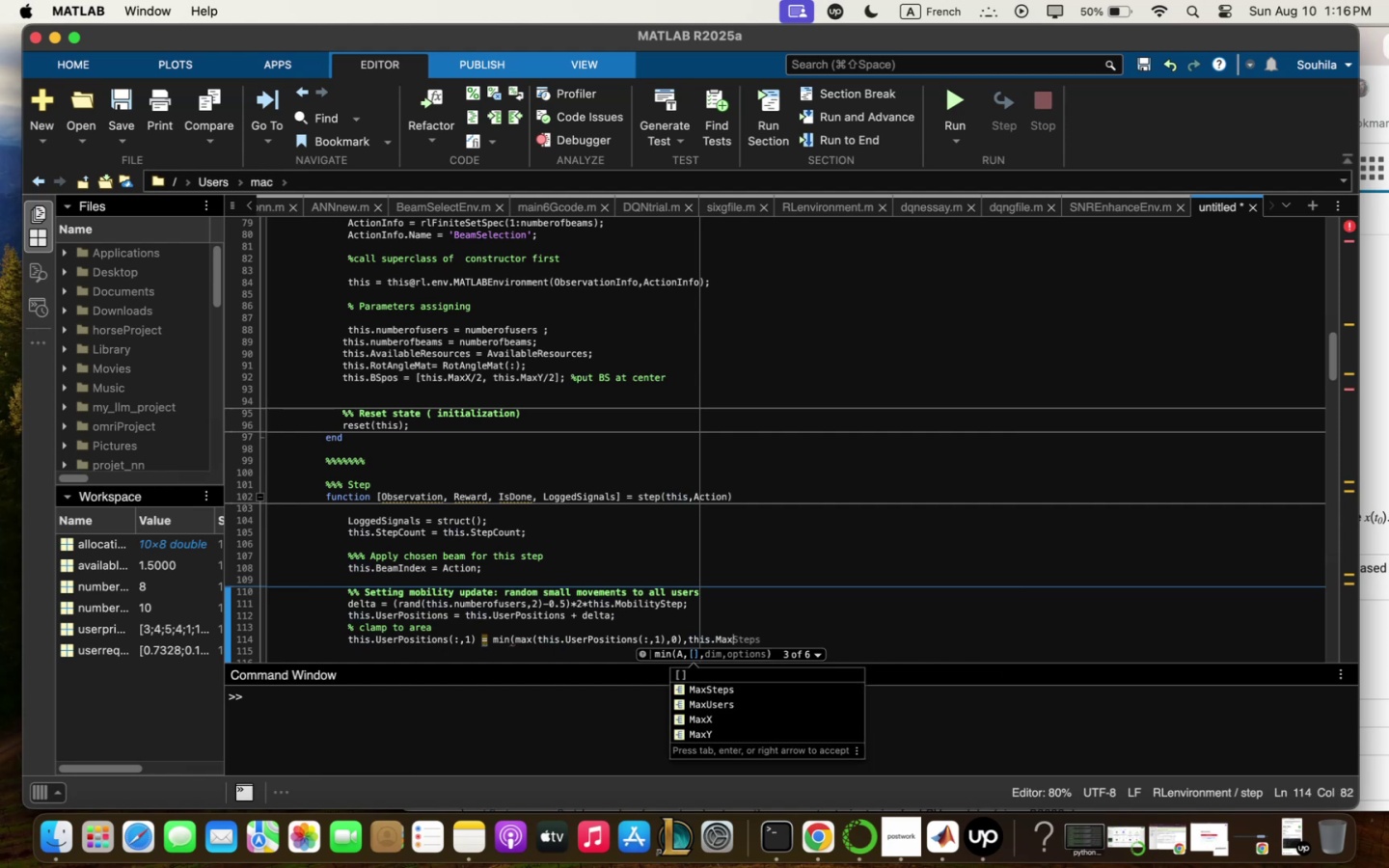 
key(ArrowDown)
 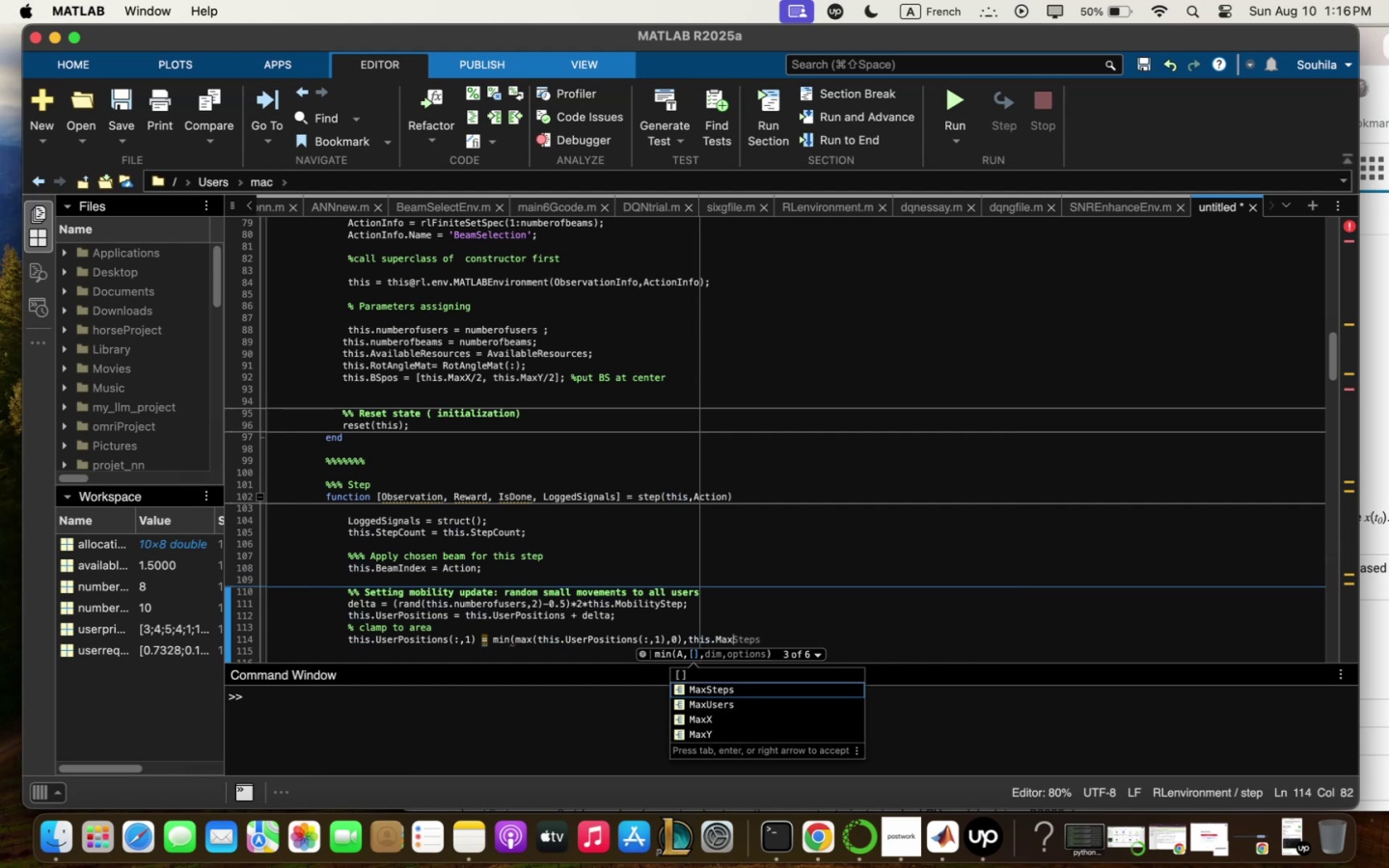 
key(ArrowDown)
 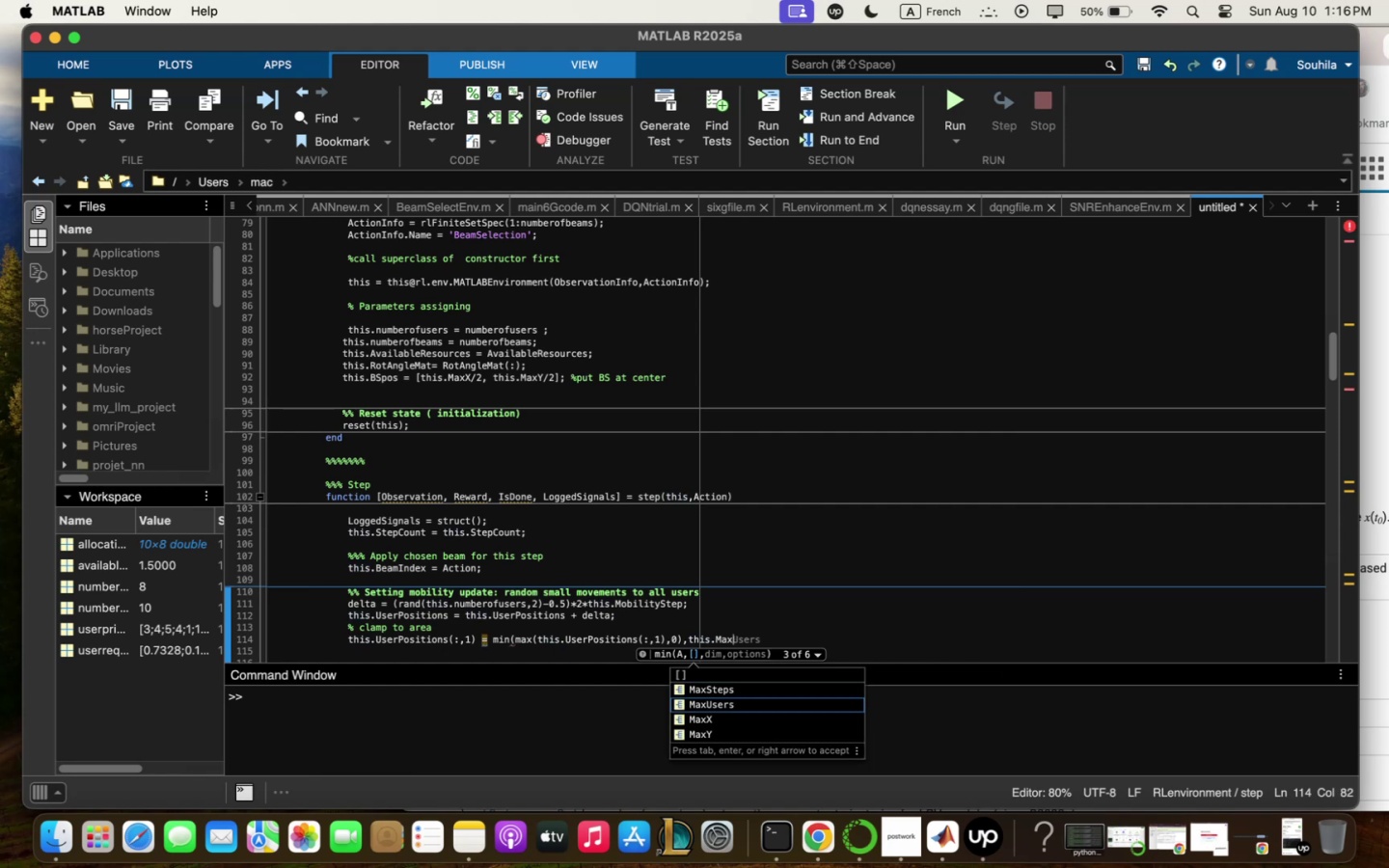 
key(ArrowDown)
 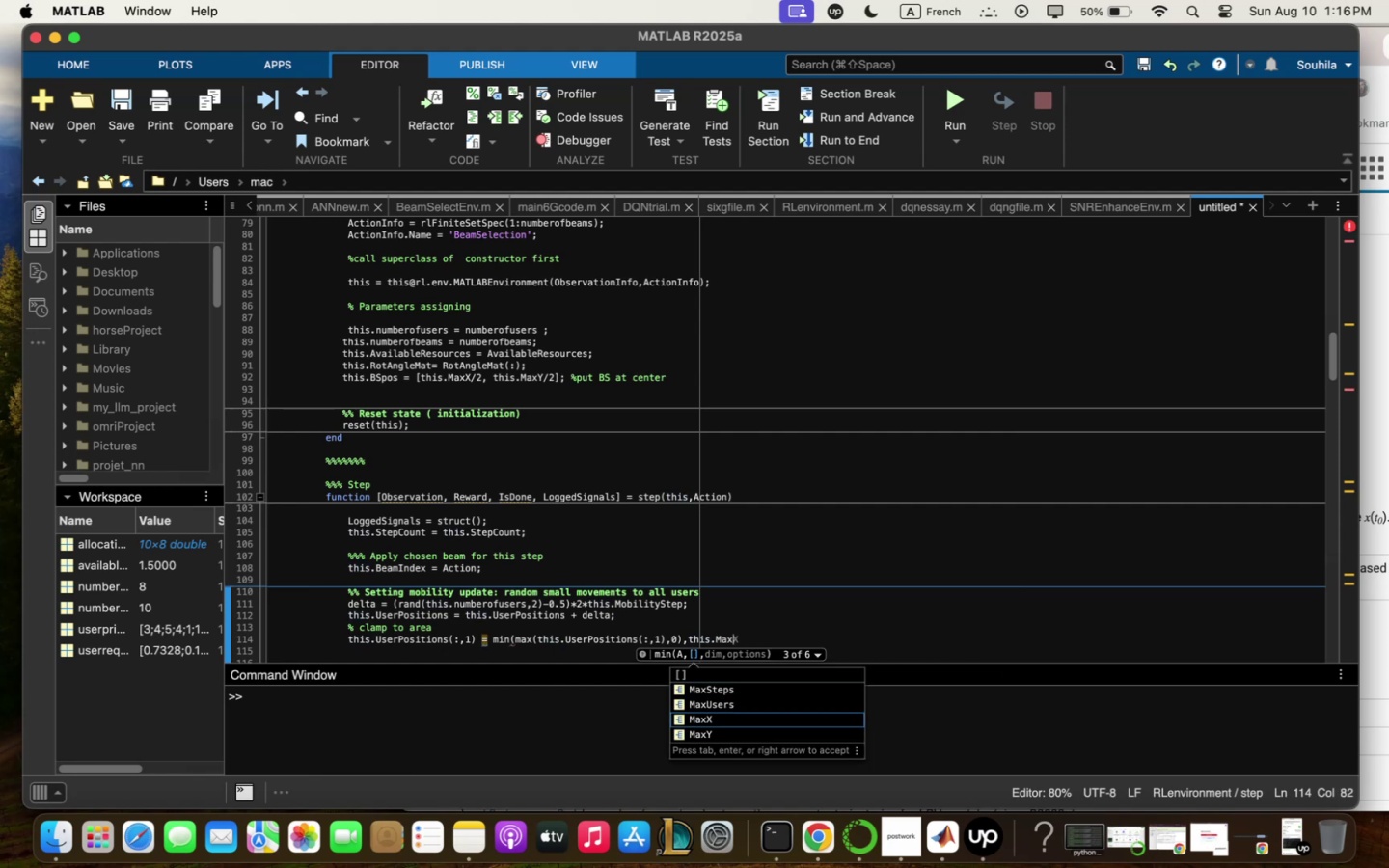 
key(Enter)
 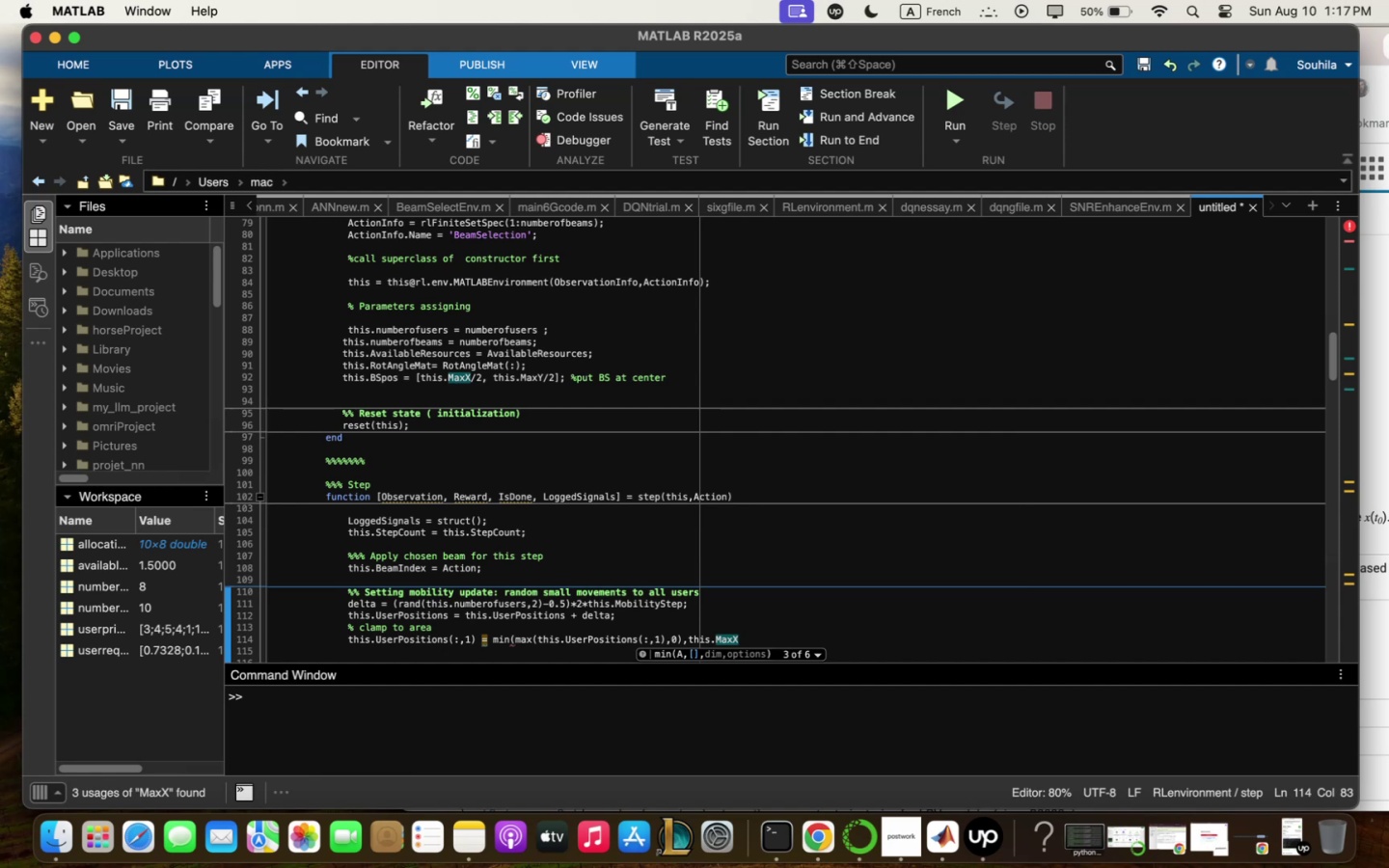 
key(Minus)
 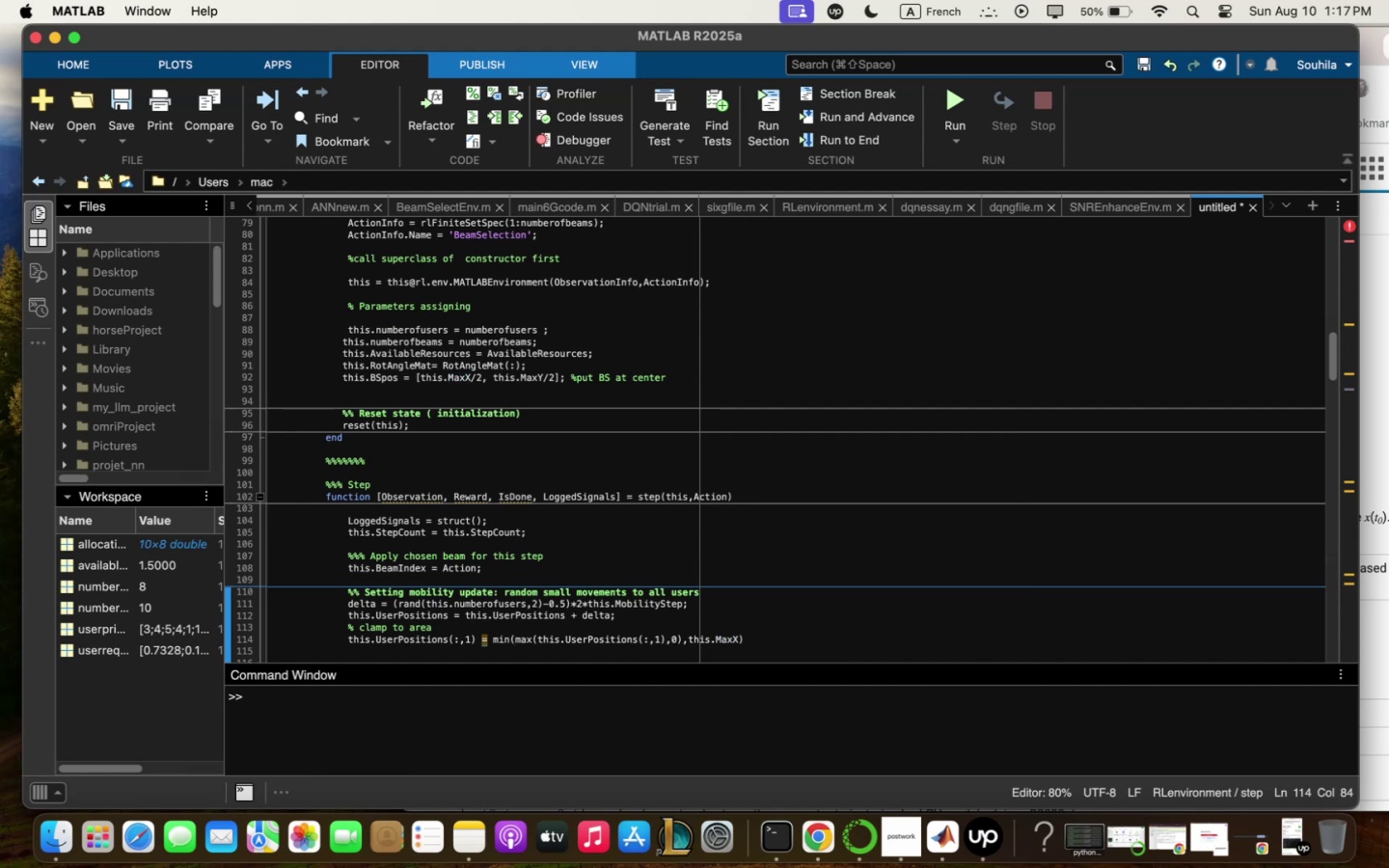 
key(Comma)
 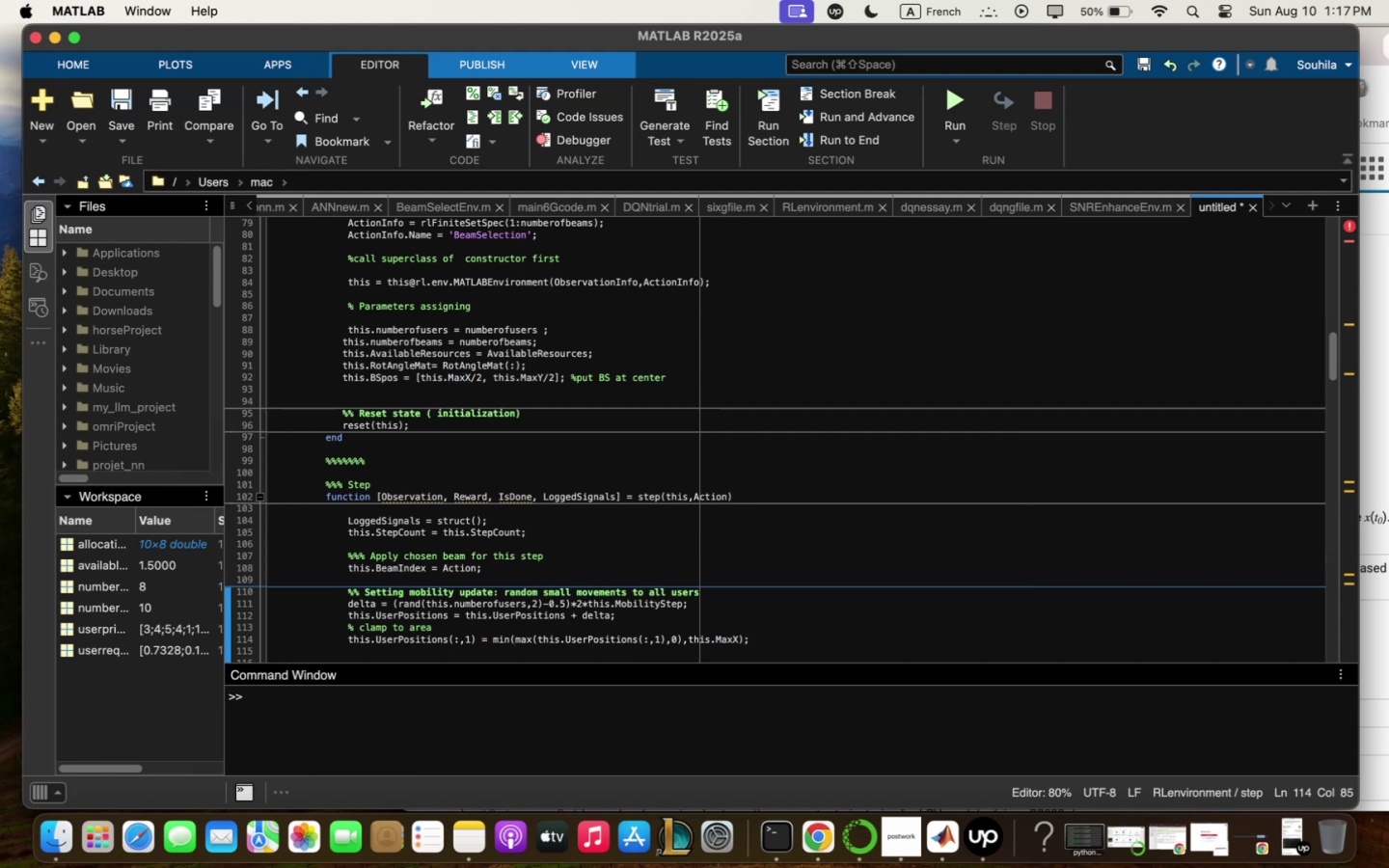 
key(Enter)
 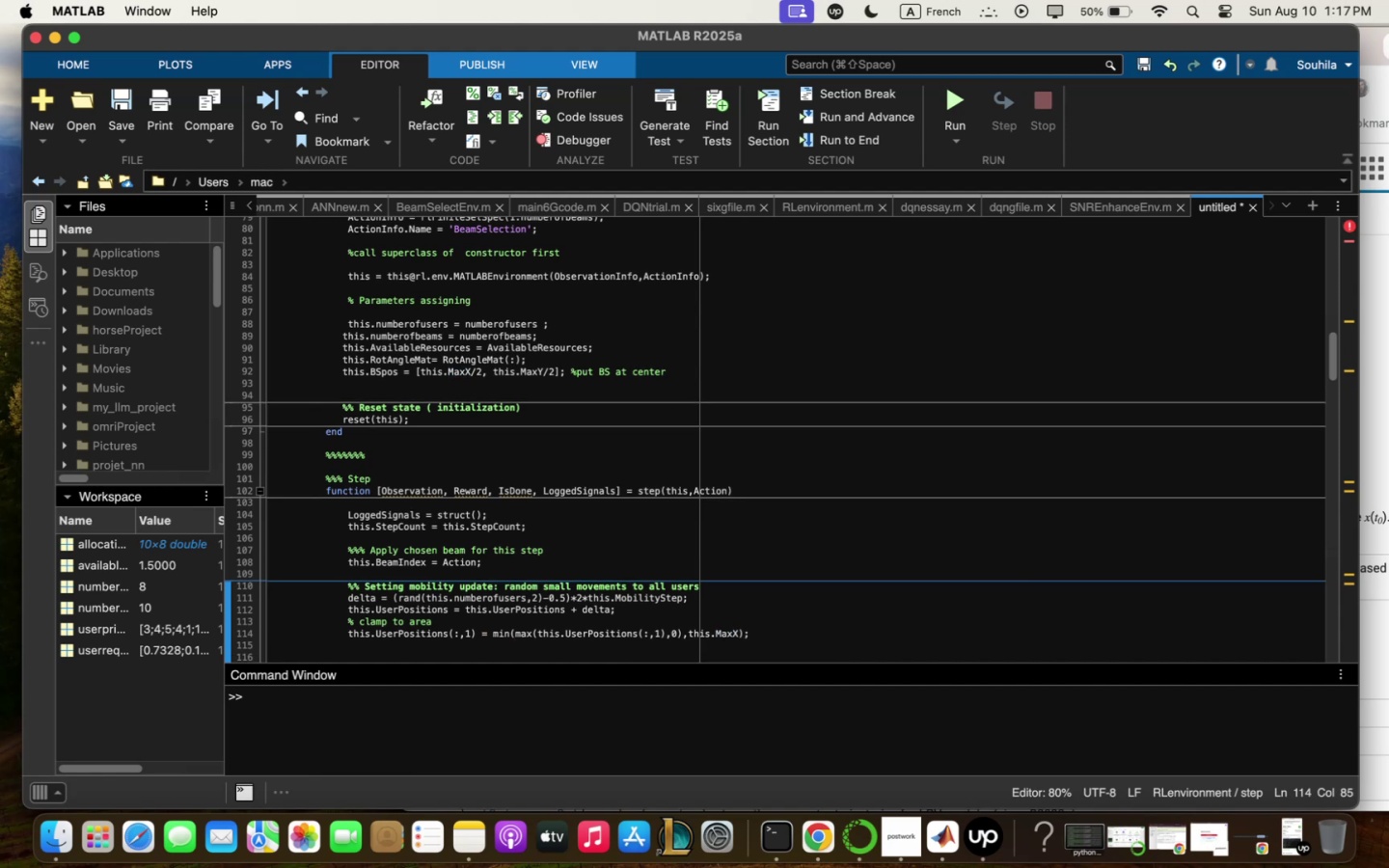 
wait(9.22)
 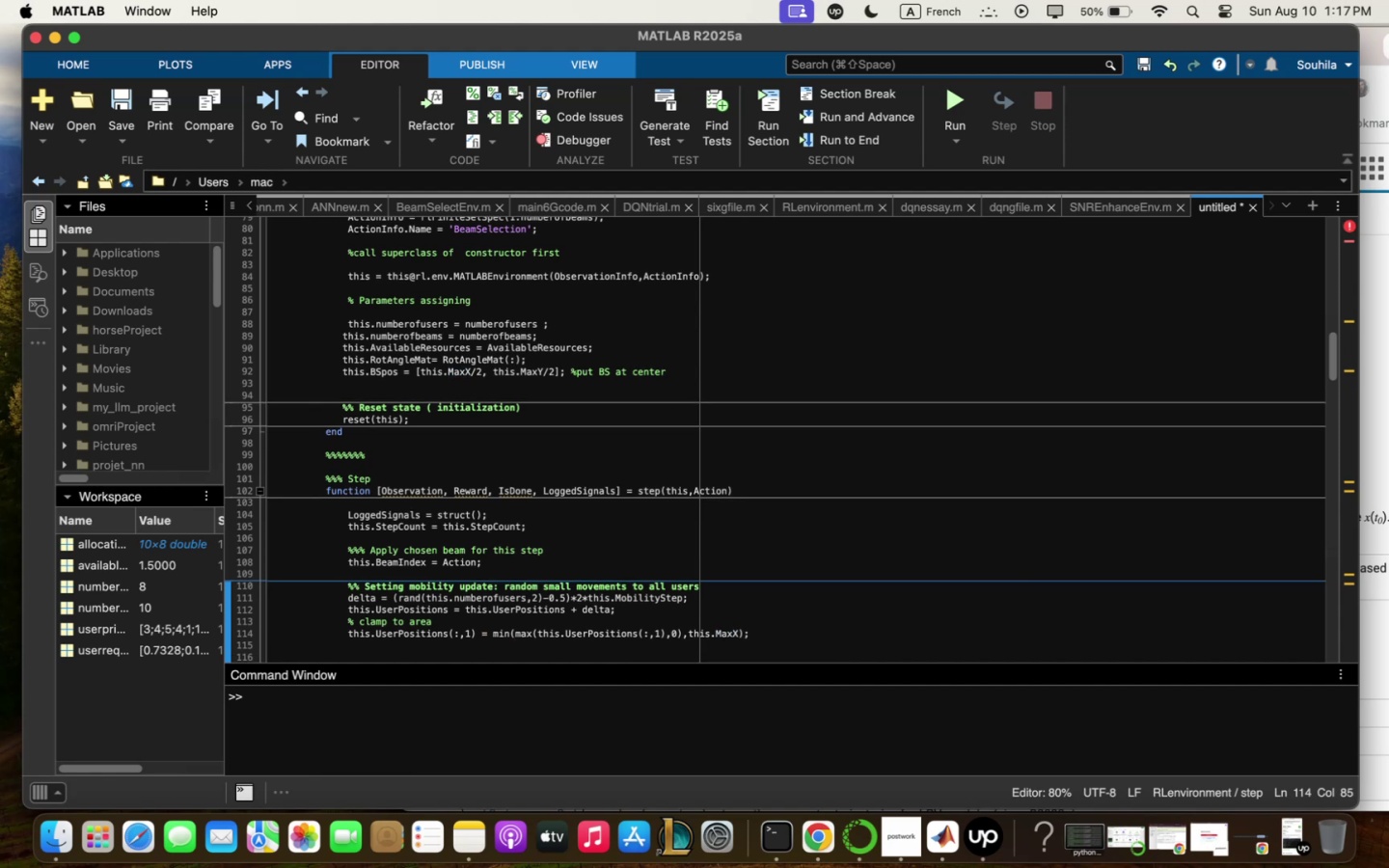 
left_click_drag(start_coordinate=[344, 636], to_coordinate=[788, 486])
 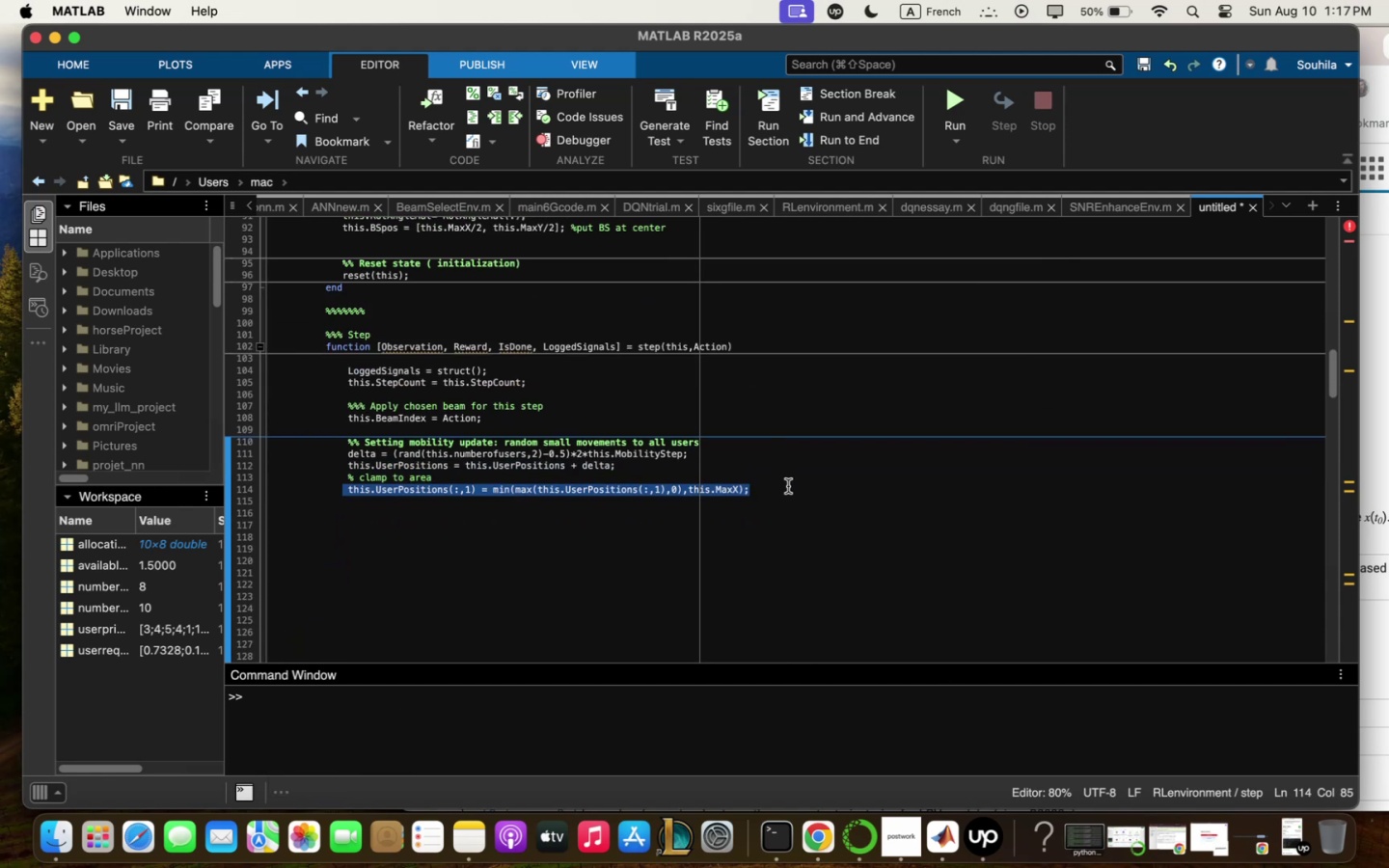 
key(Meta+CommandLeft)
 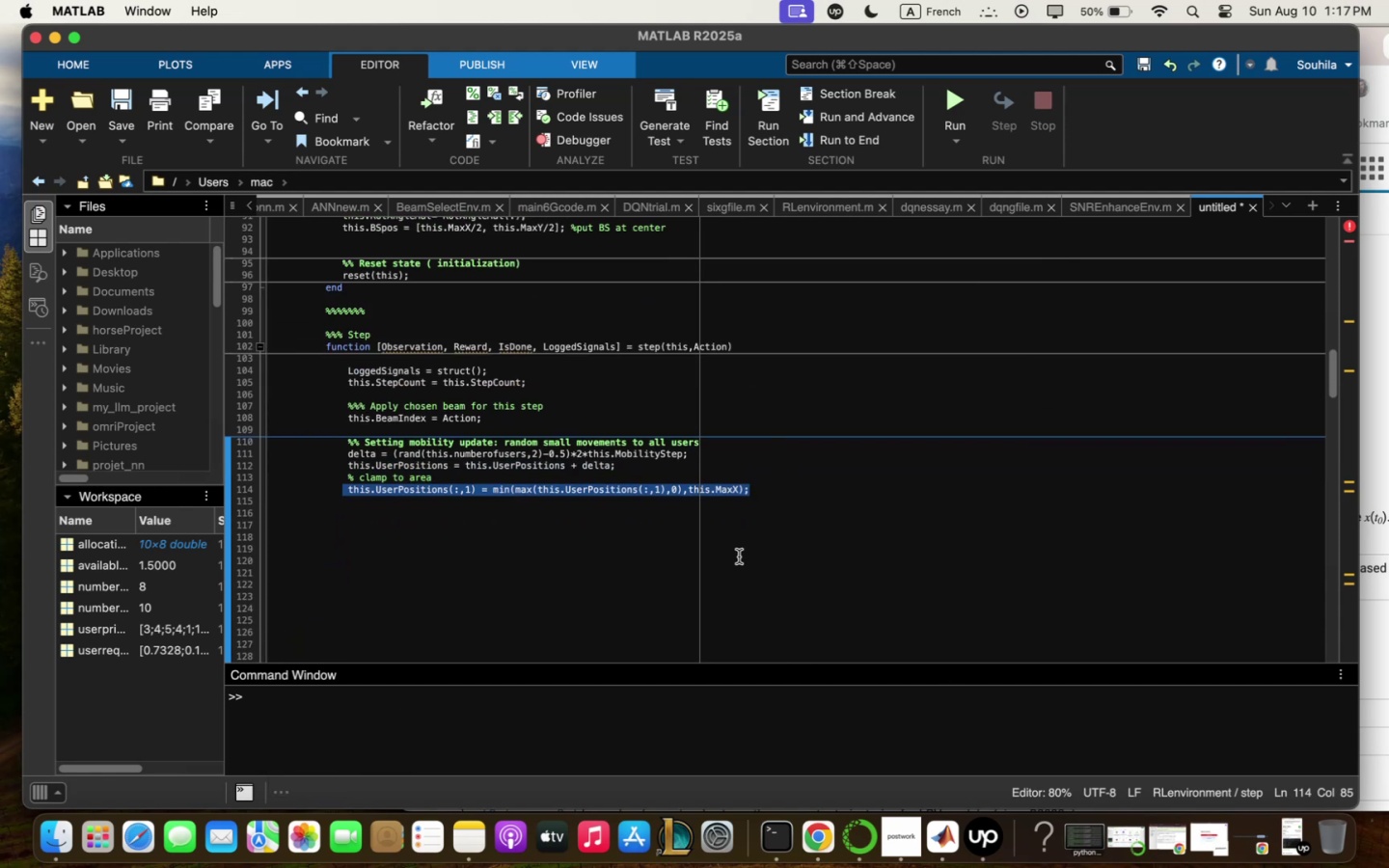 
key(Meta+C)
 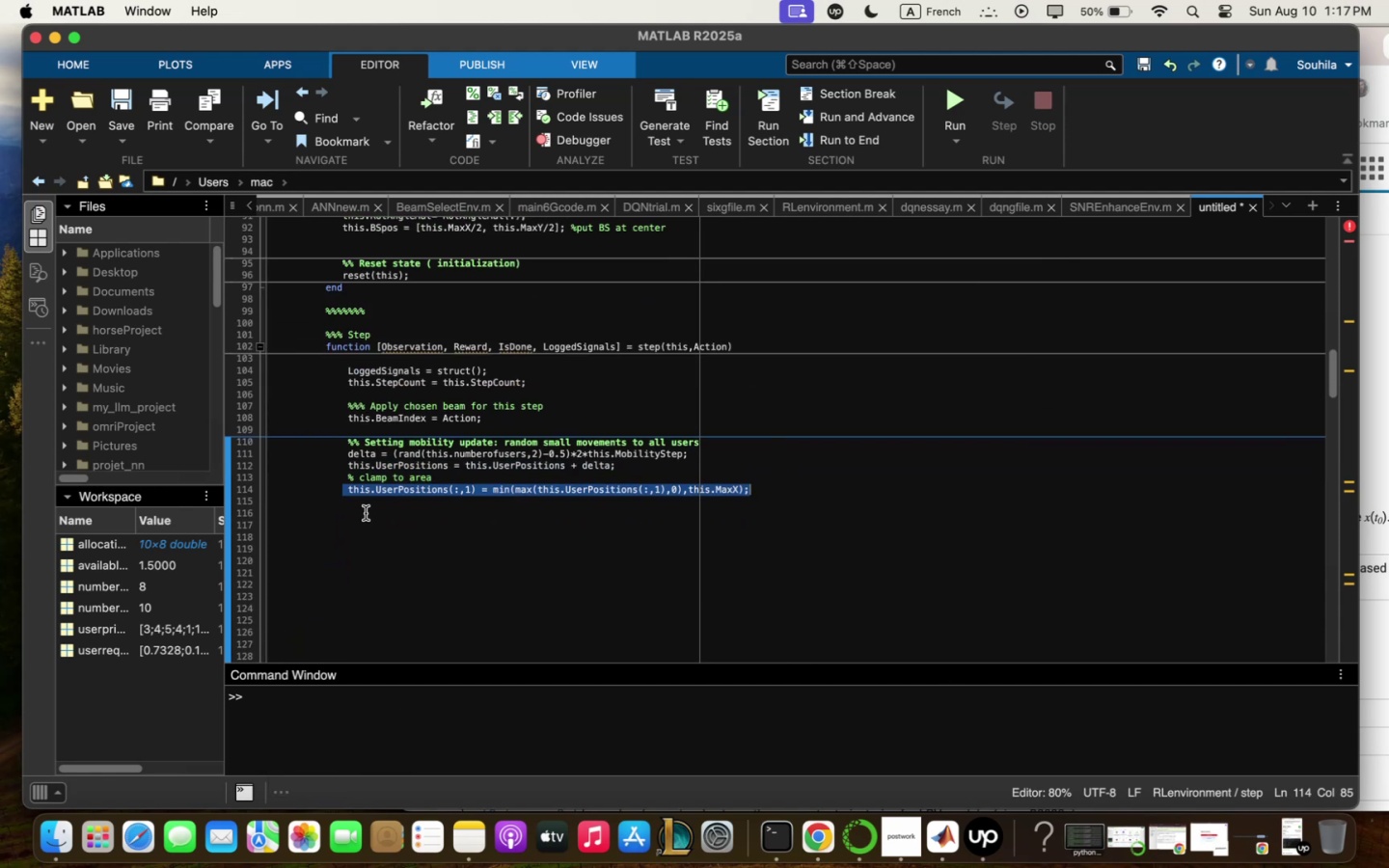 
left_click([364, 507])
 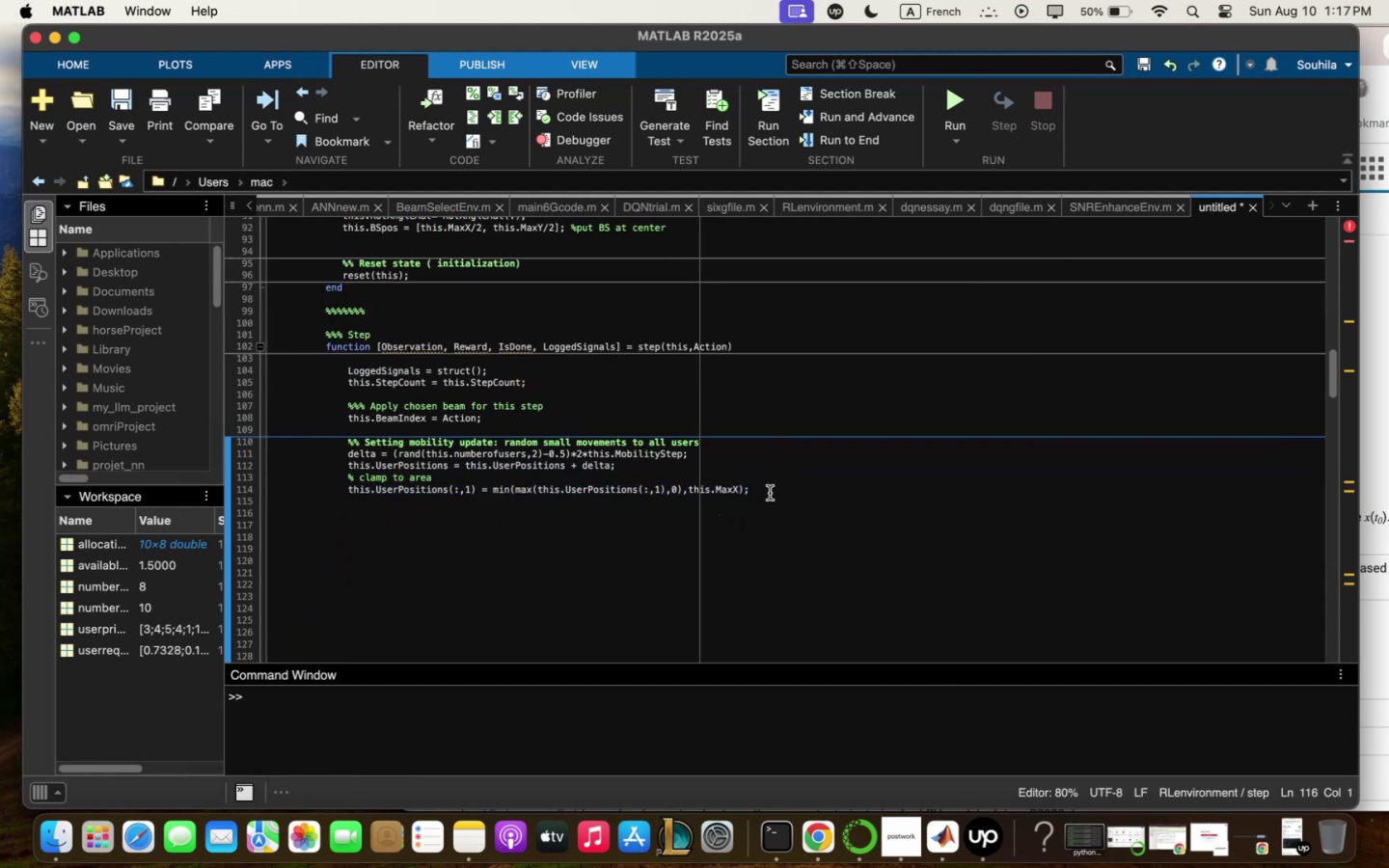 
left_click([771, 490])
 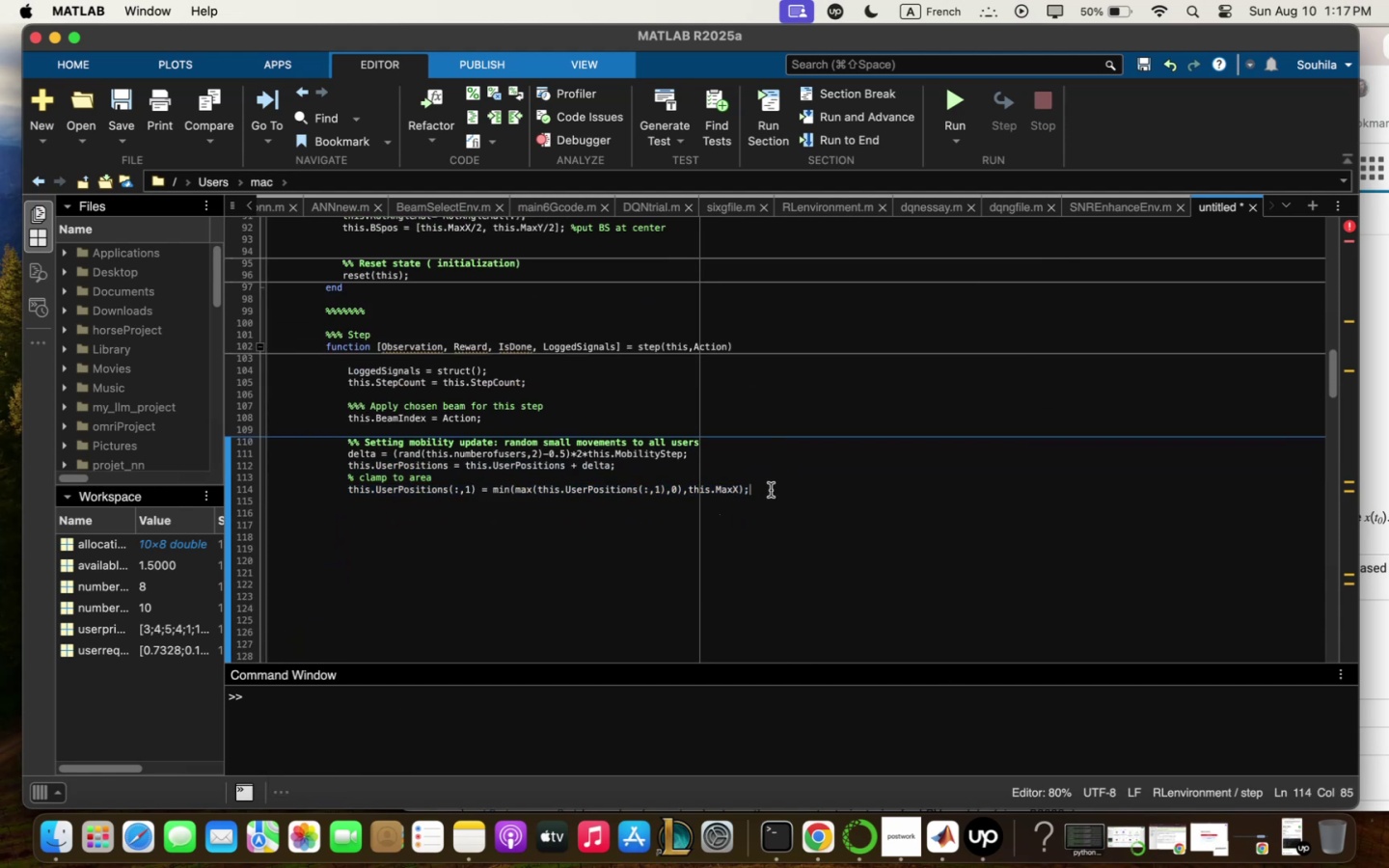 
key(Enter)
 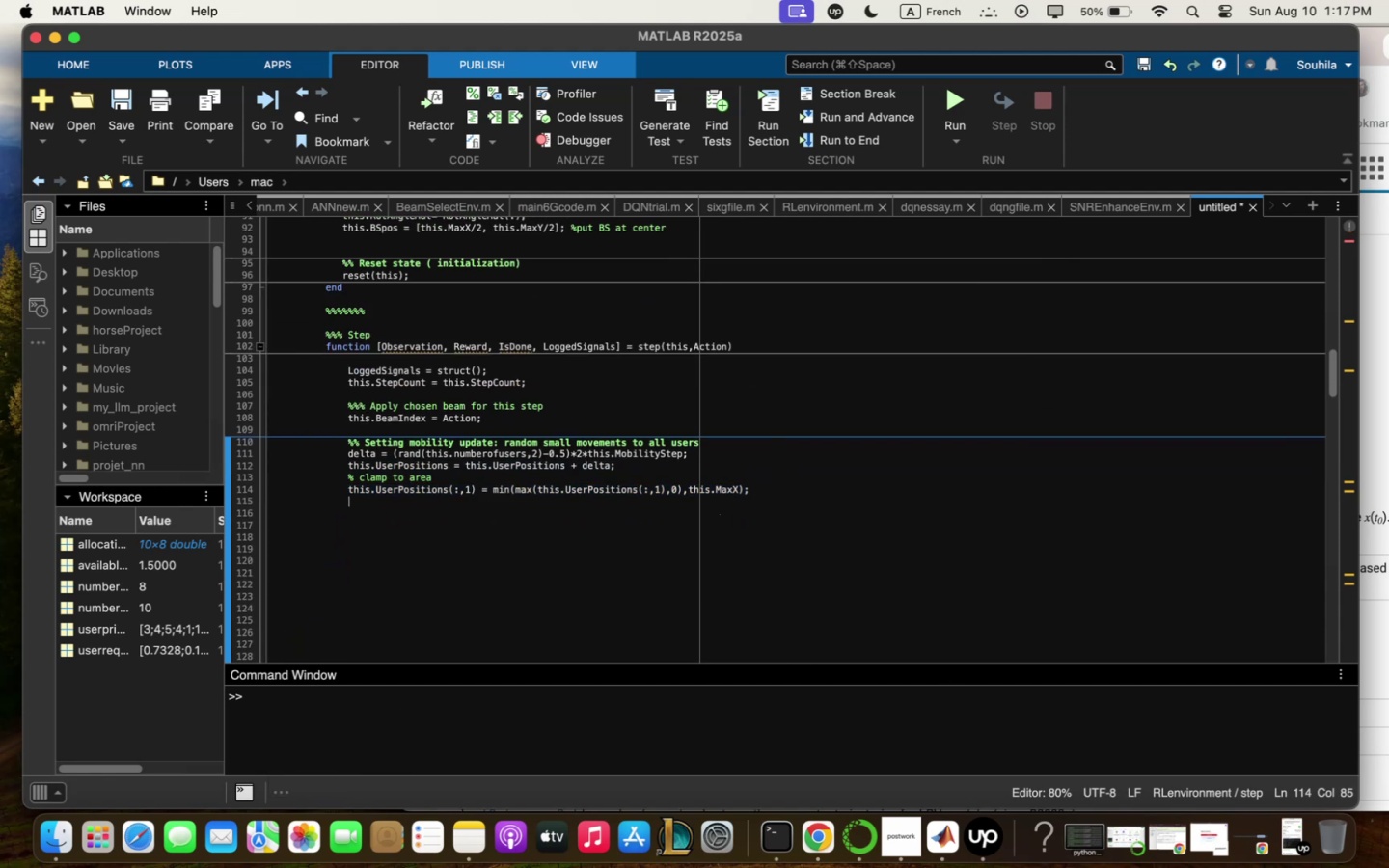 
key(Meta+CommandLeft)
 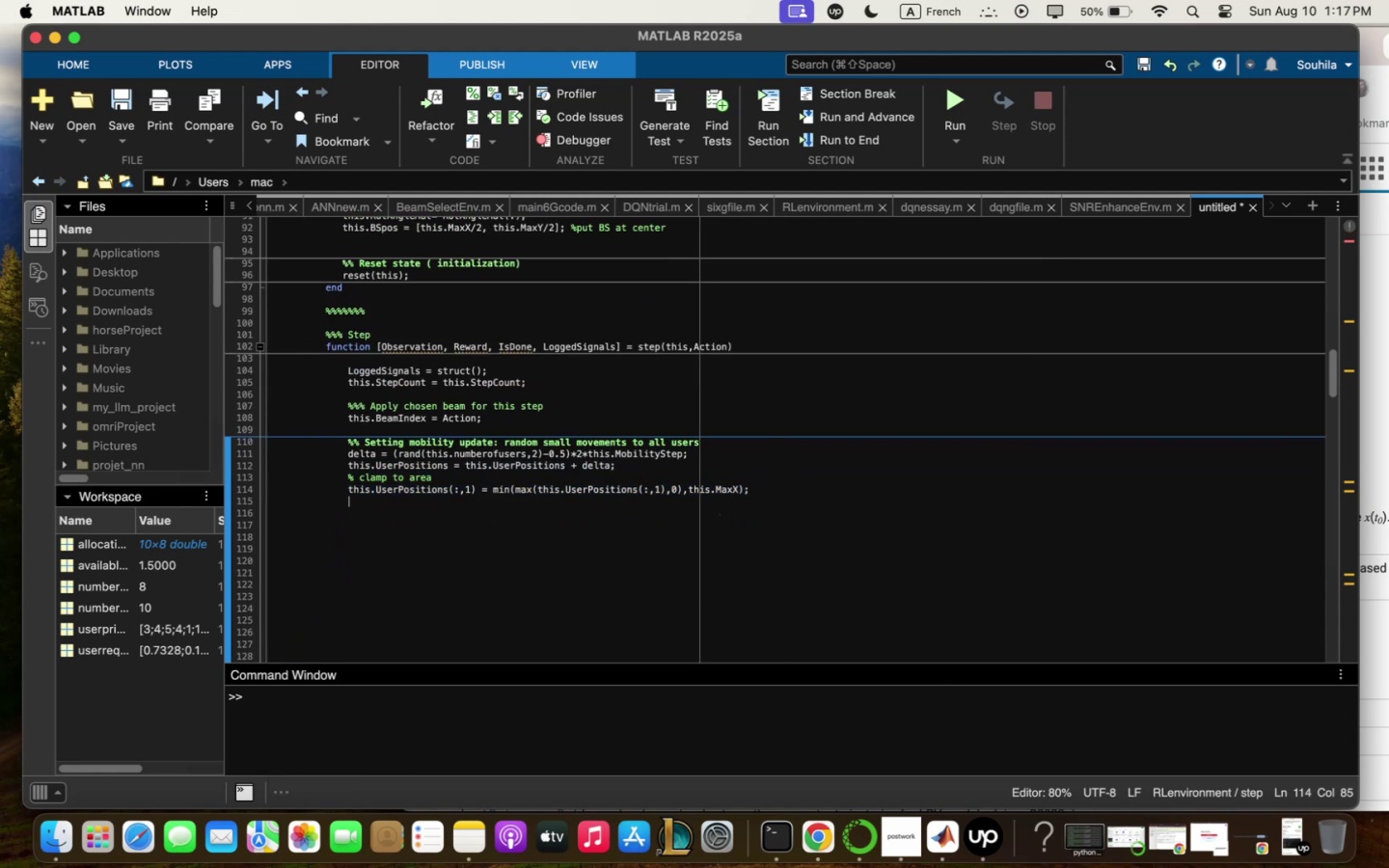 
key(Meta+V)
 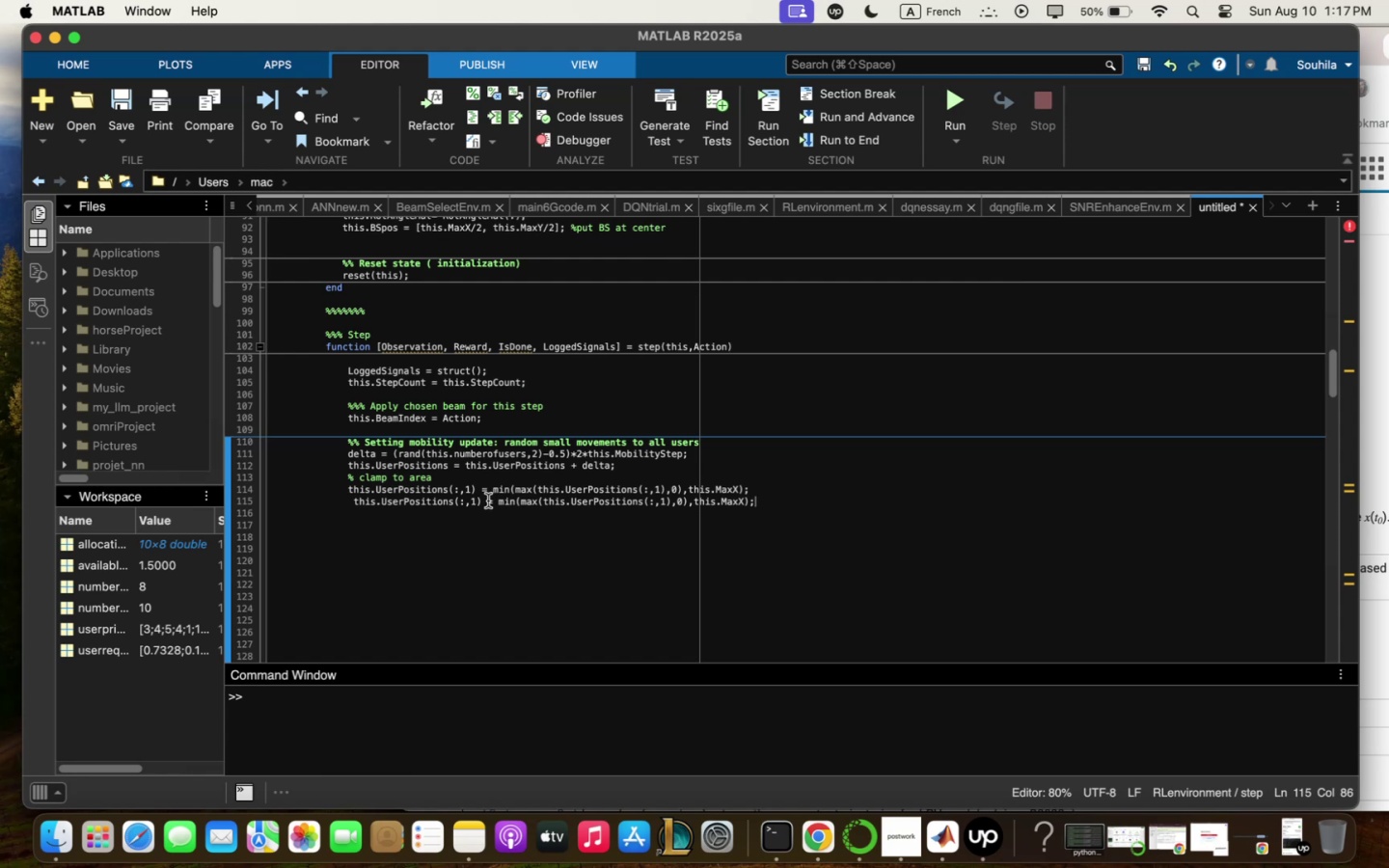 
left_click([478, 497])
 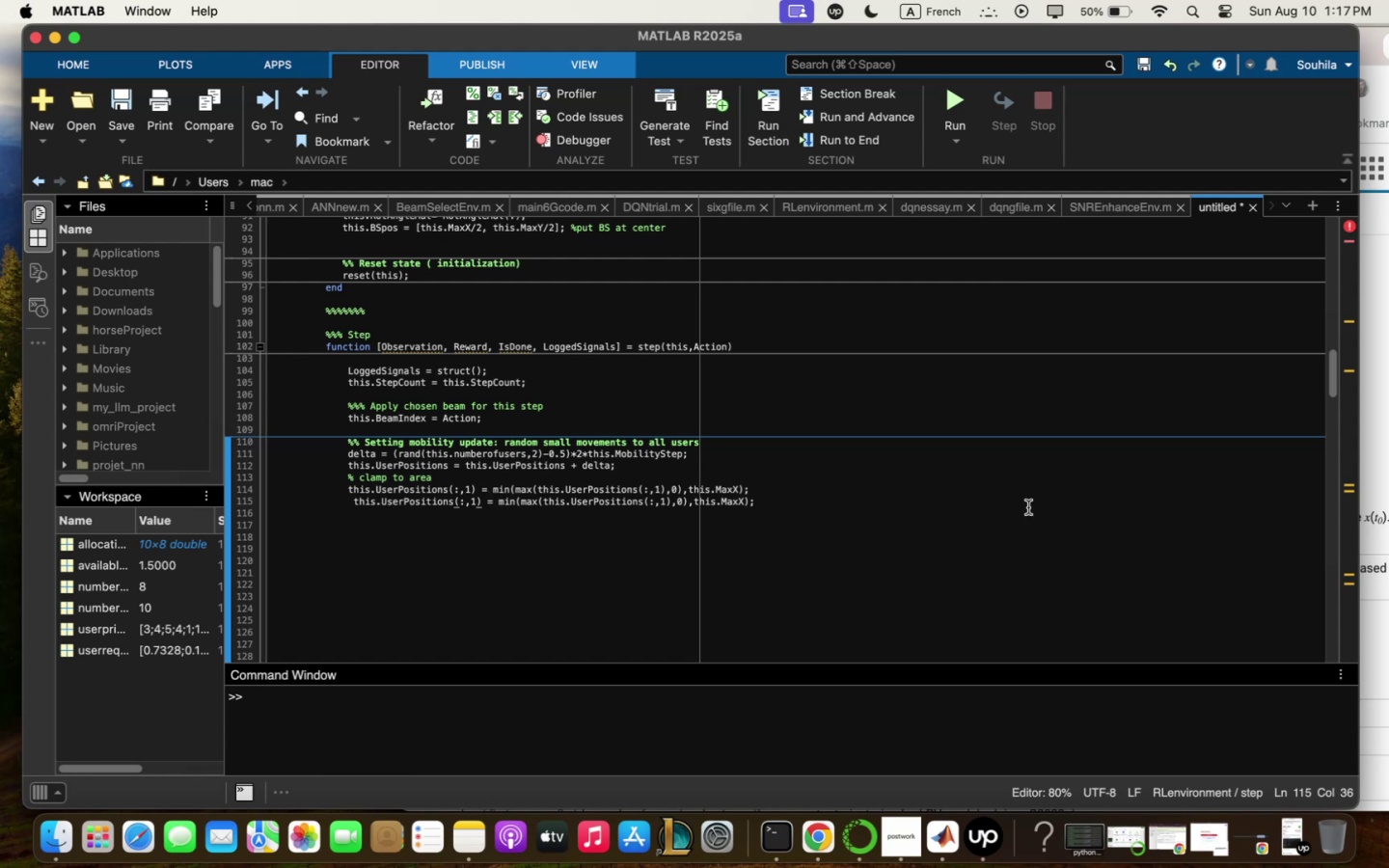 
key(Backspace)
 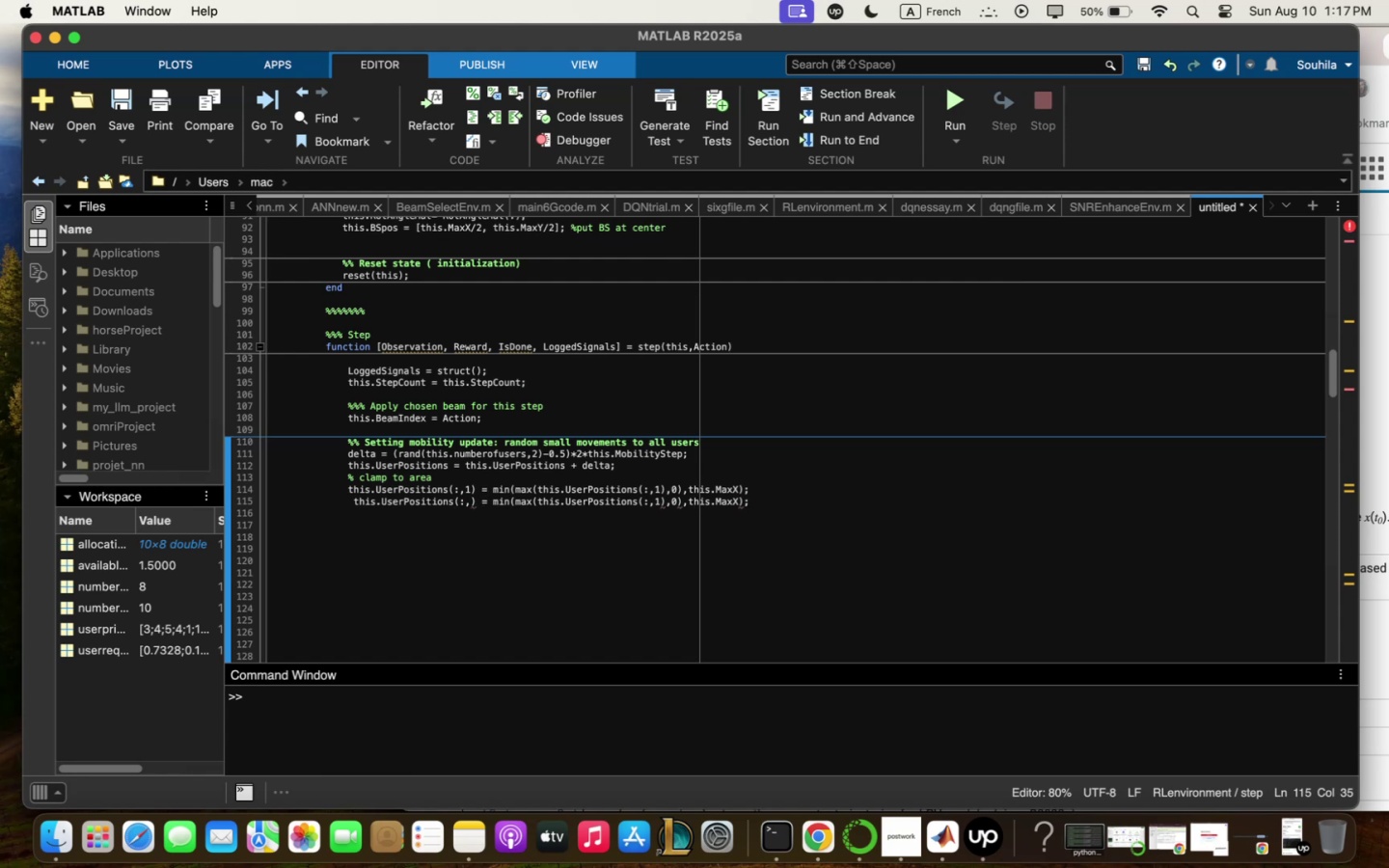 
key(Shift+2)
 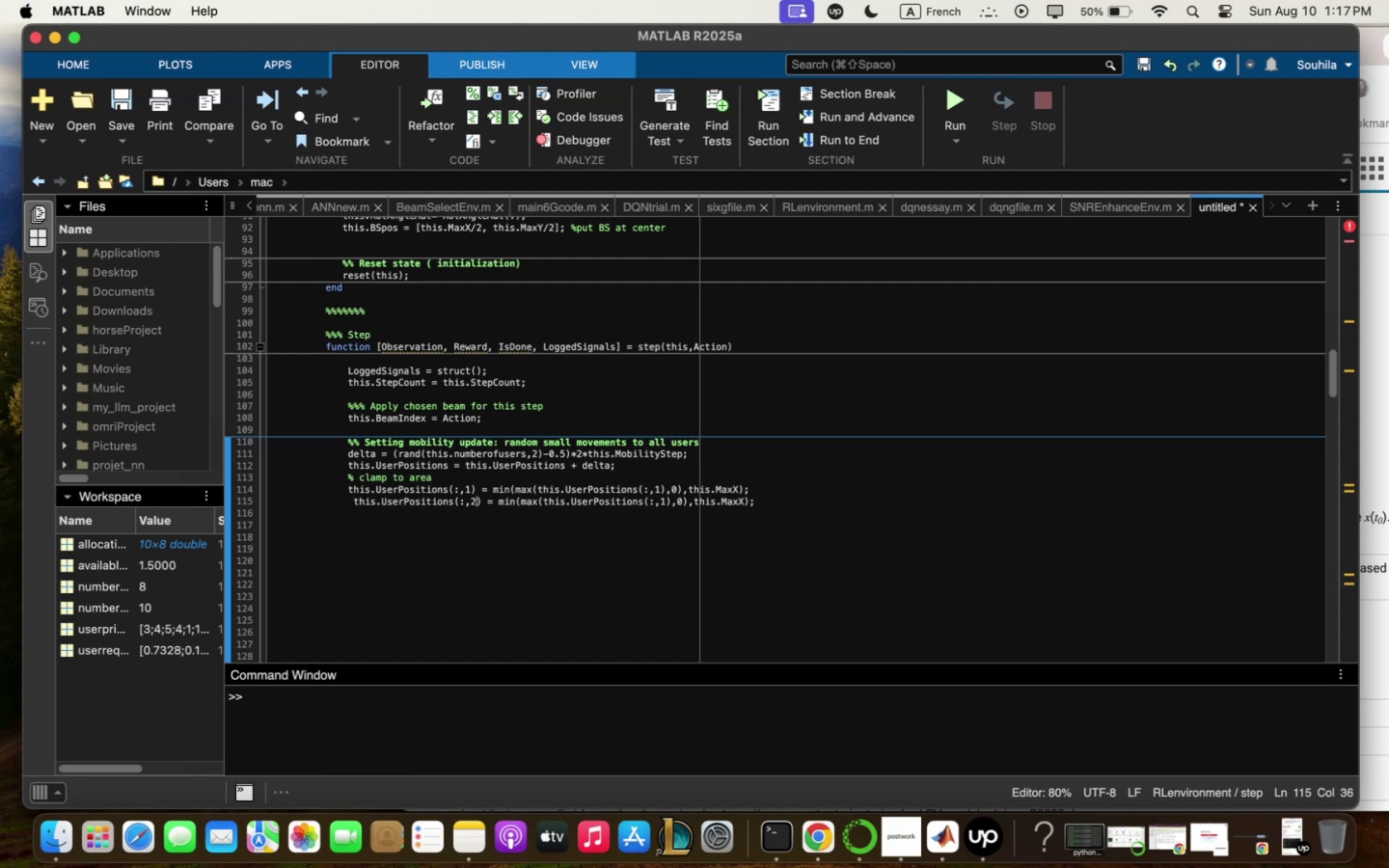 
key(ArrowRight)
 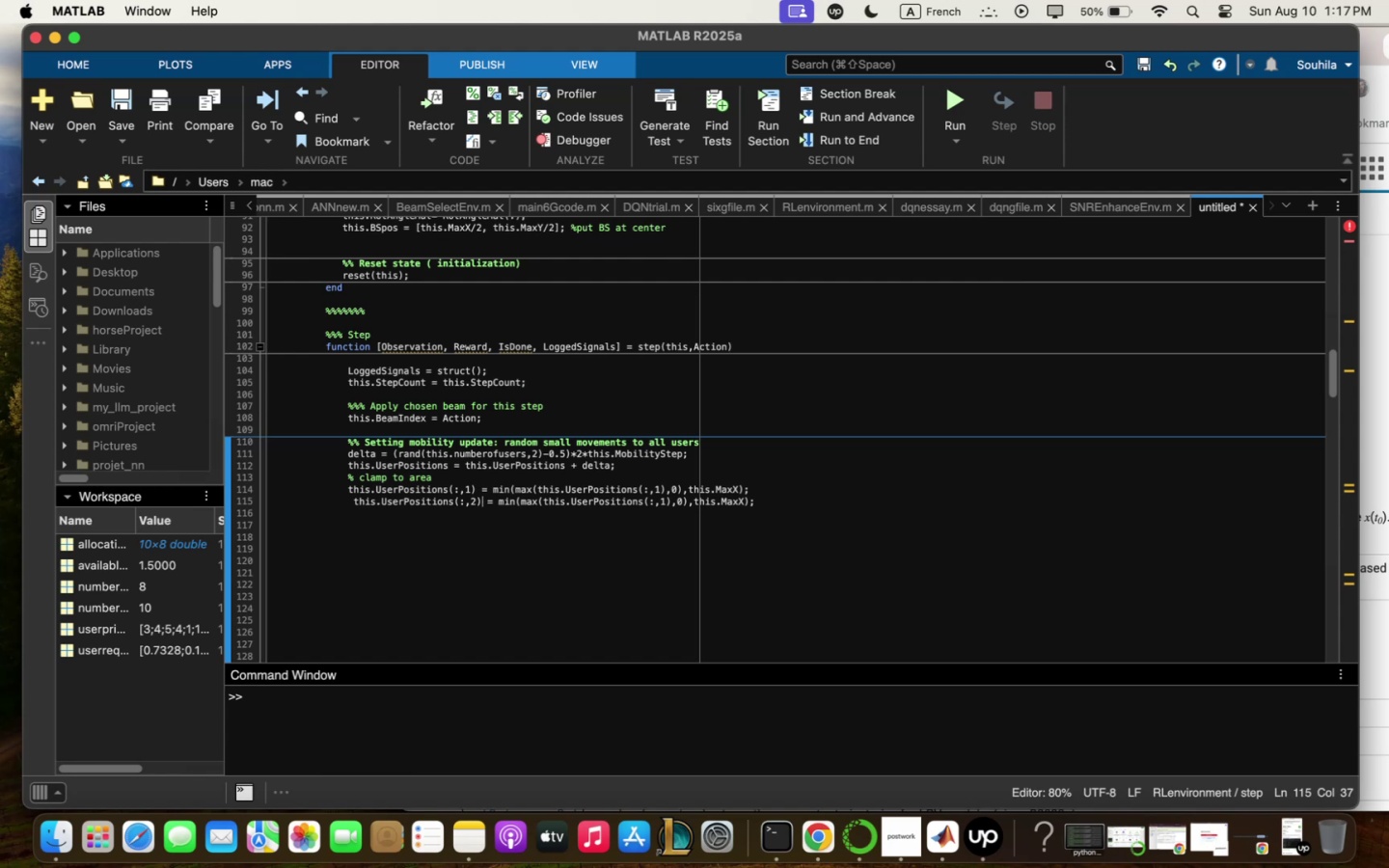 
hold_key(key=ArrowRight, duration=1.51)
 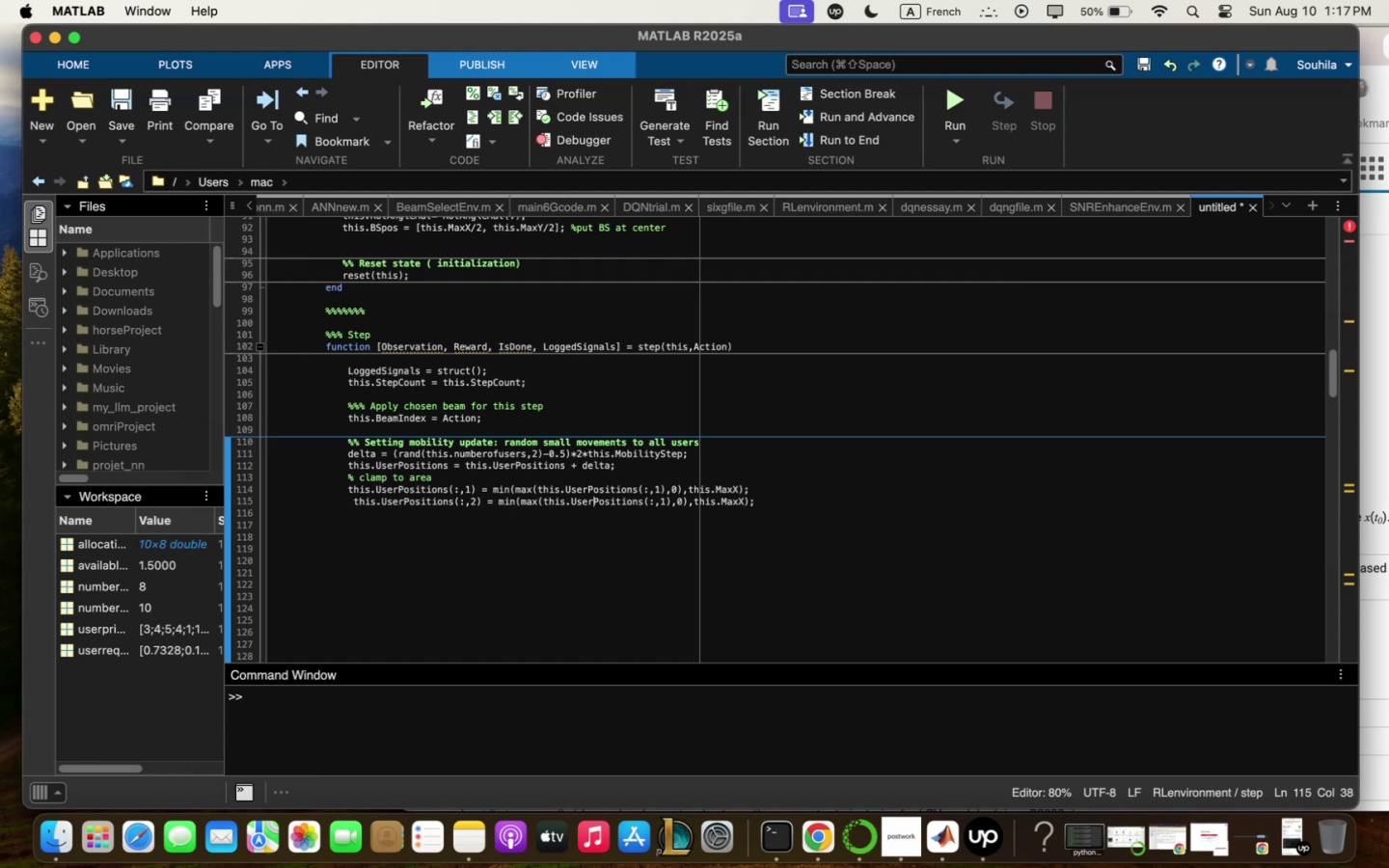 
hold_key(key=ArrowRight, duration=0.5)
 